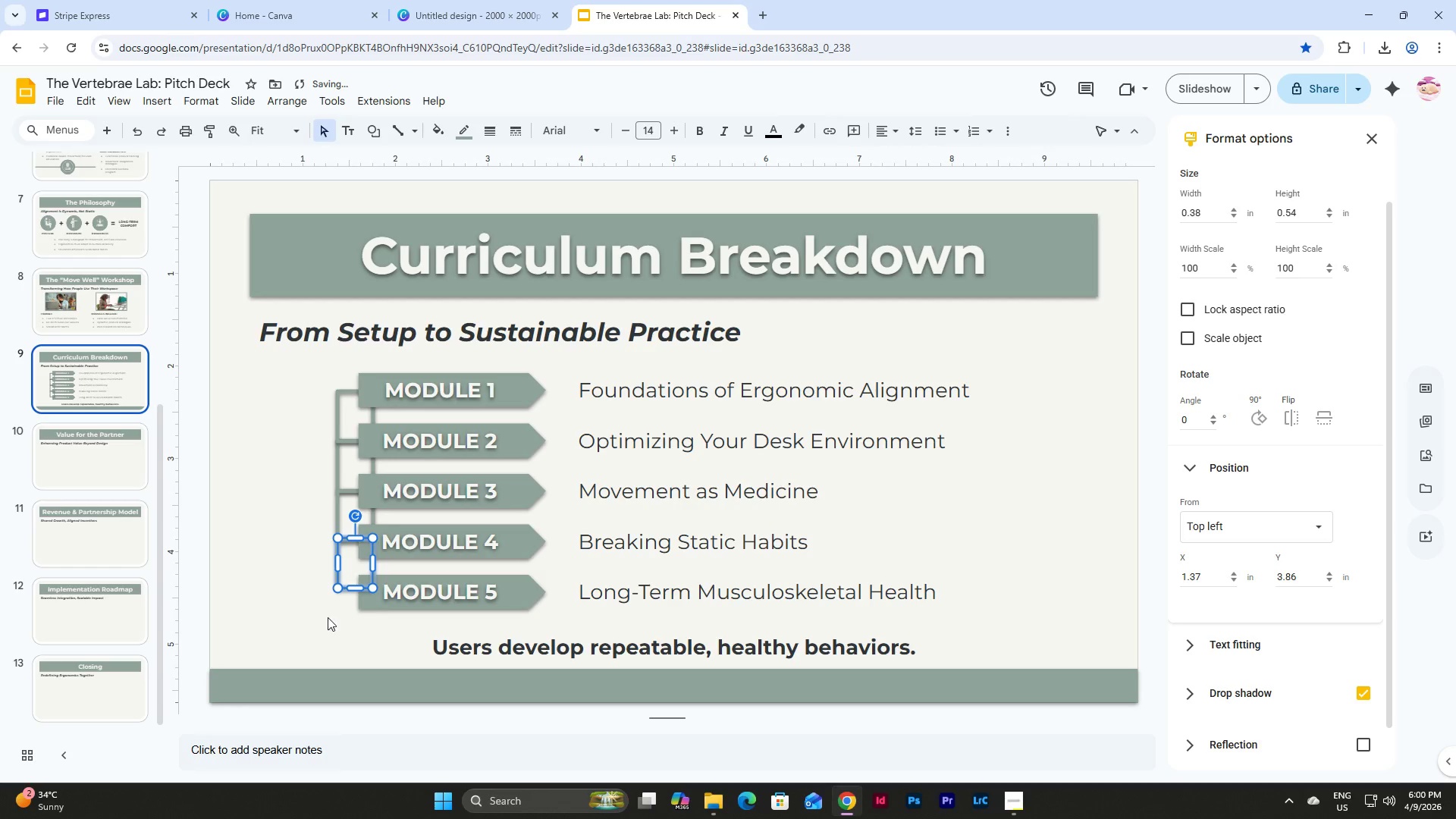 
left_click([328, 618])
 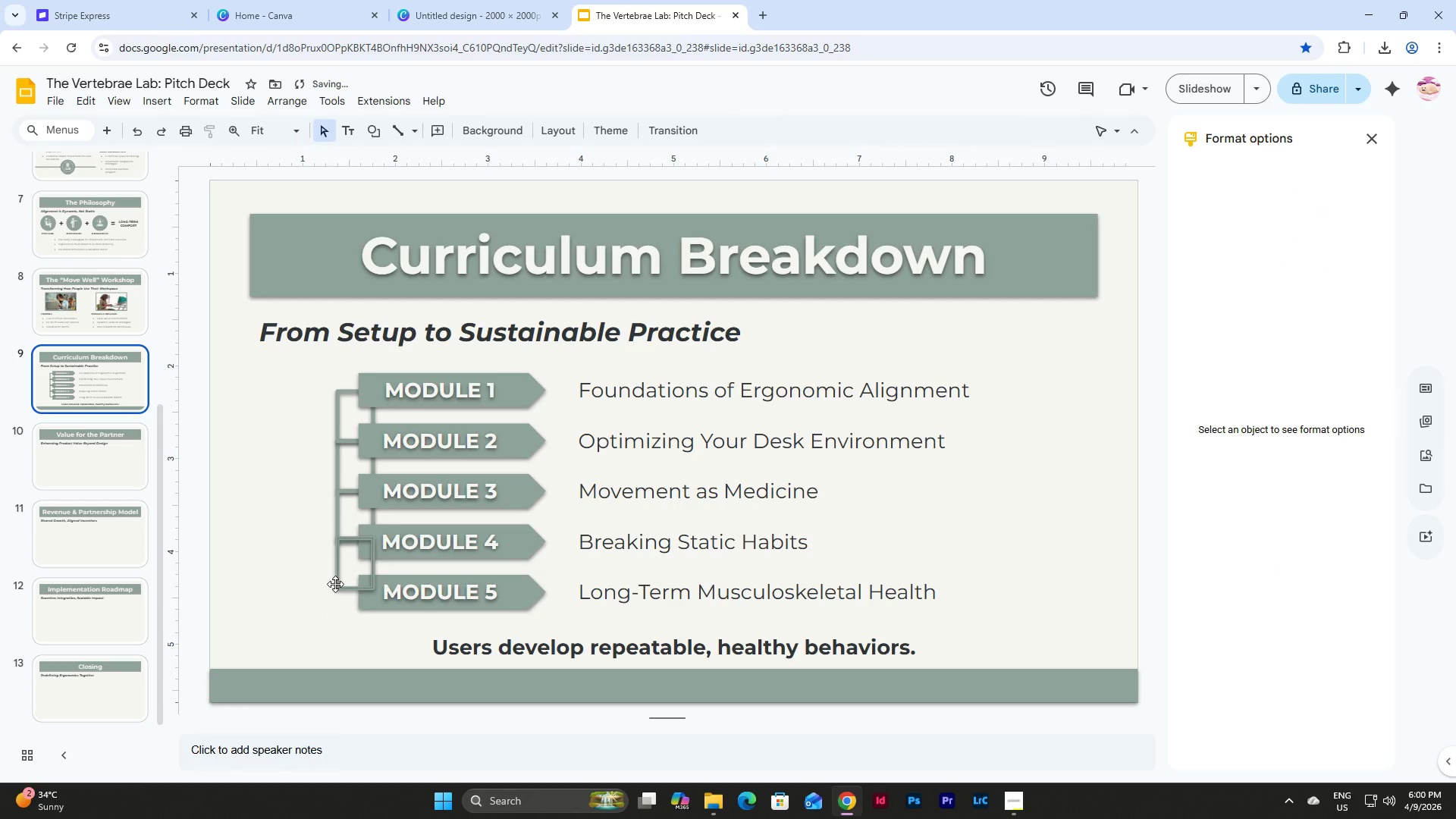 
left_click([335, 584])
 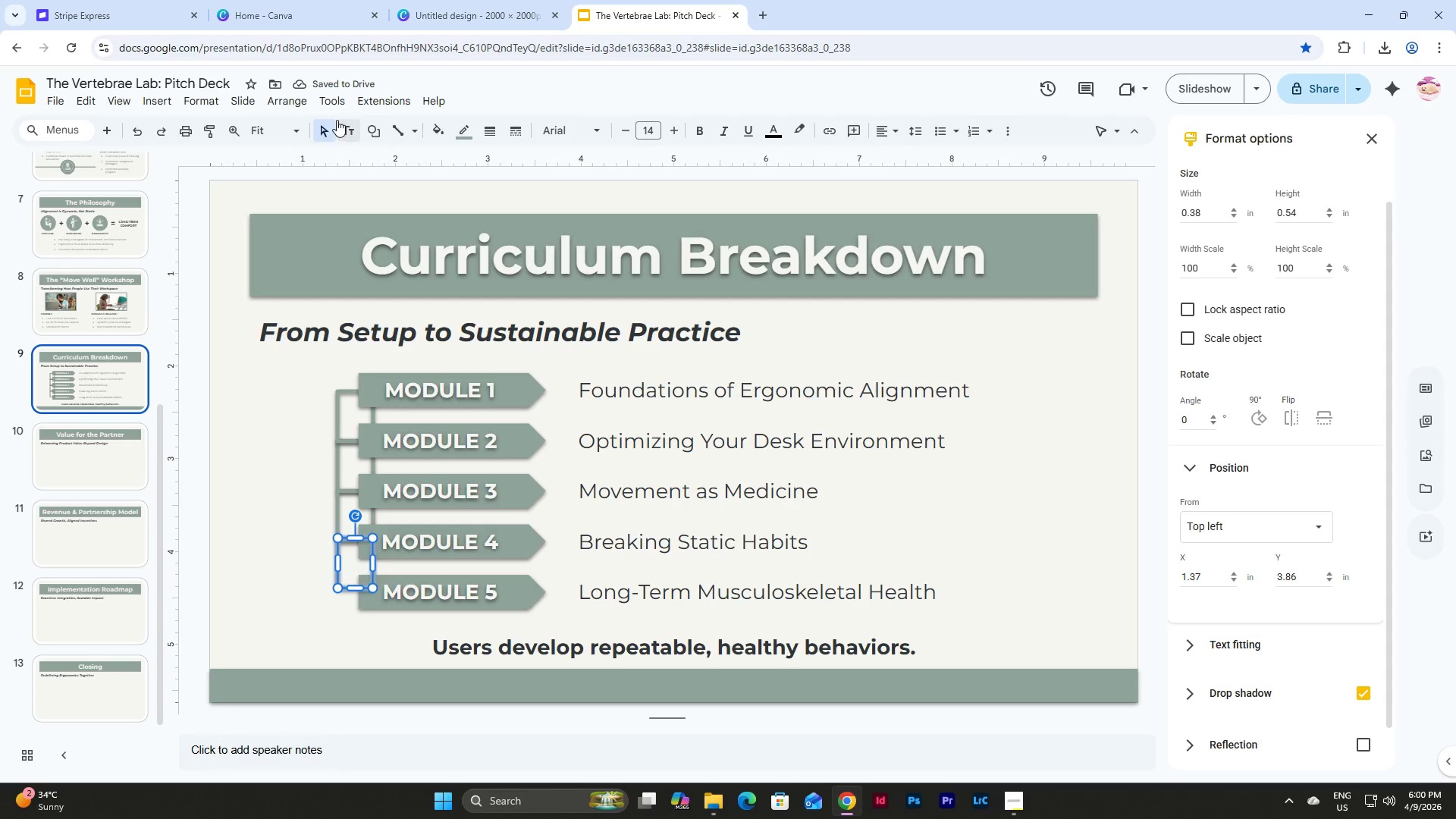 
left_click([288, 102])
 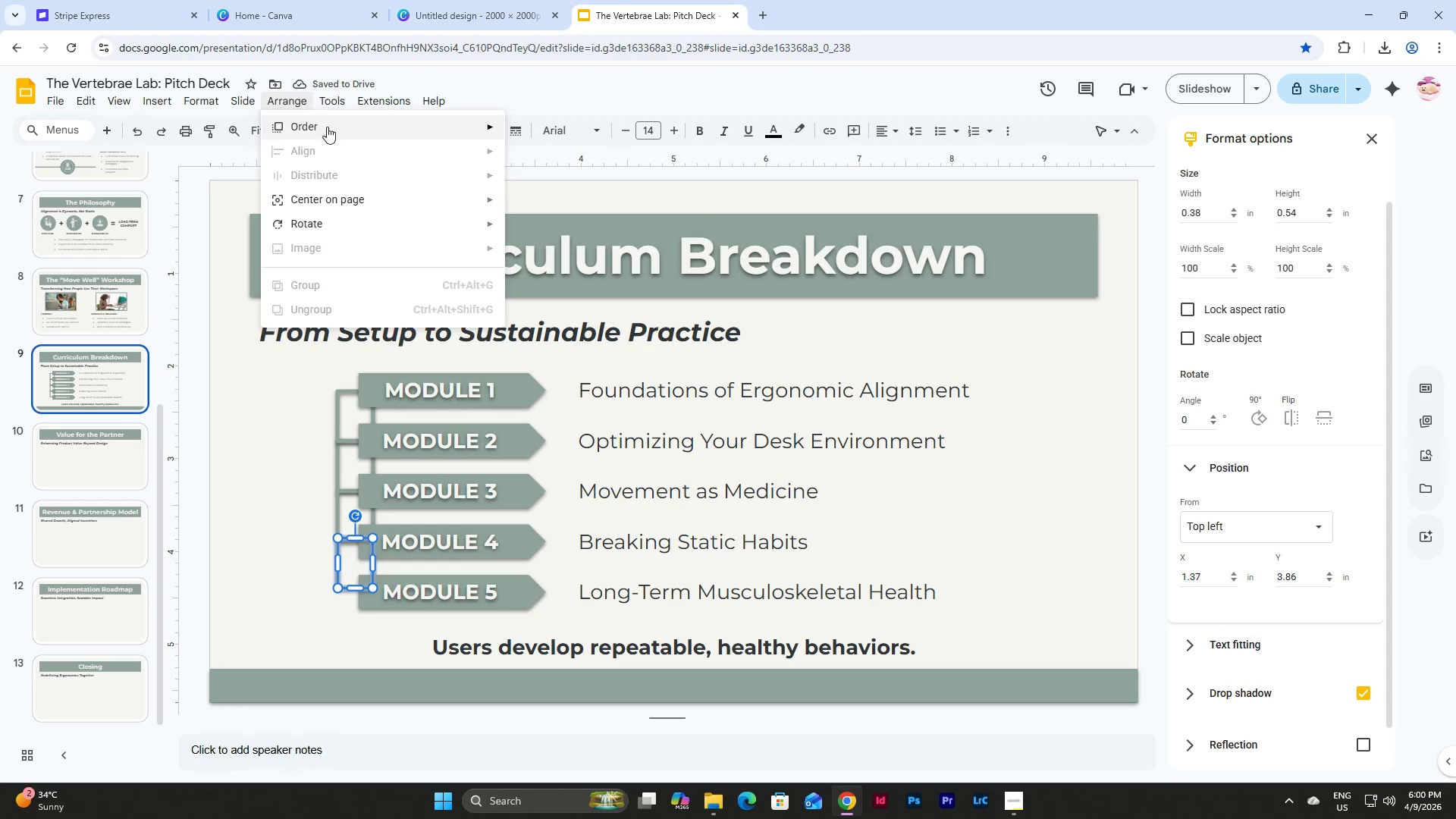 
left_click([327, 127])
 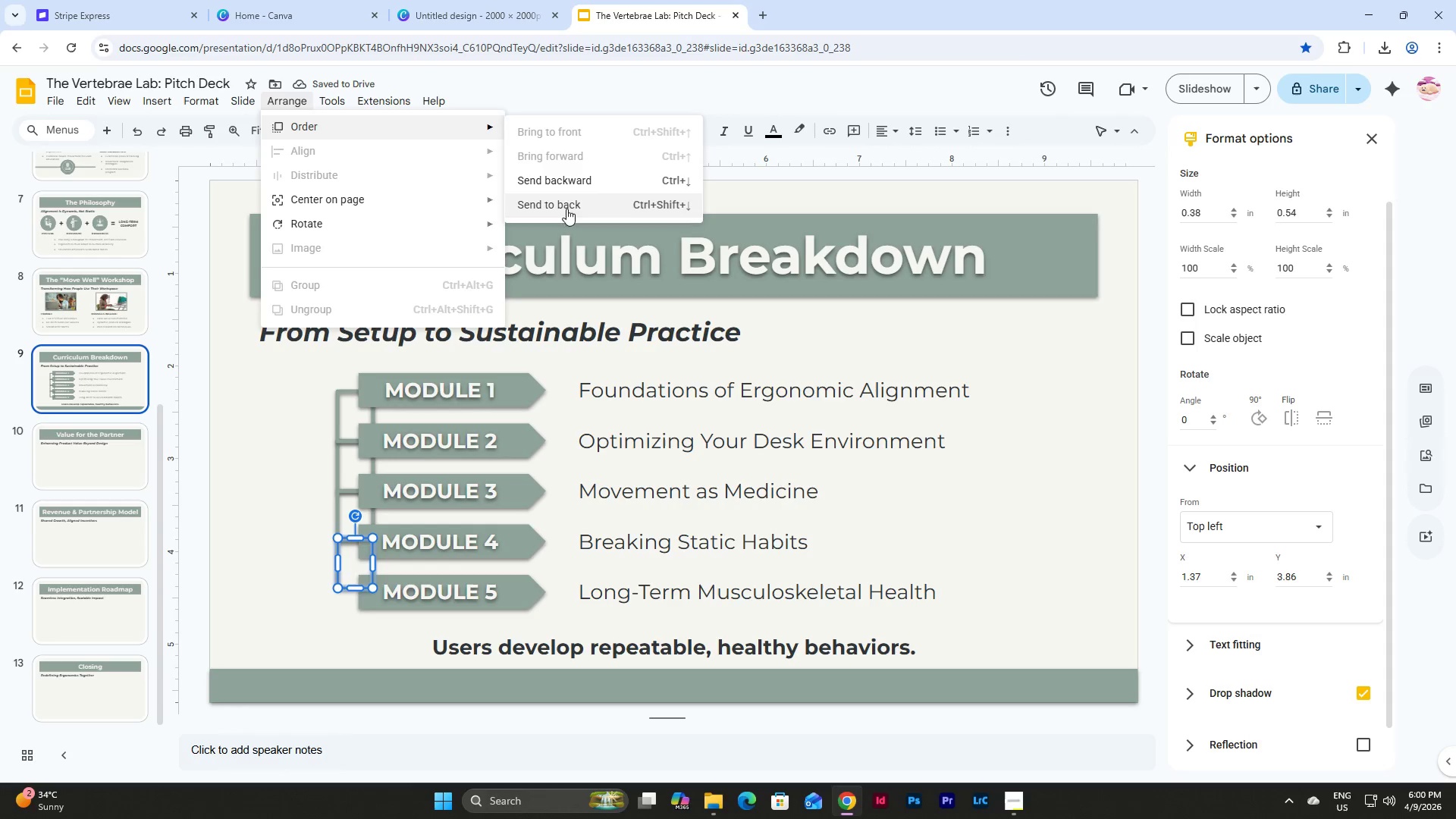 
left_click([566, 213])
 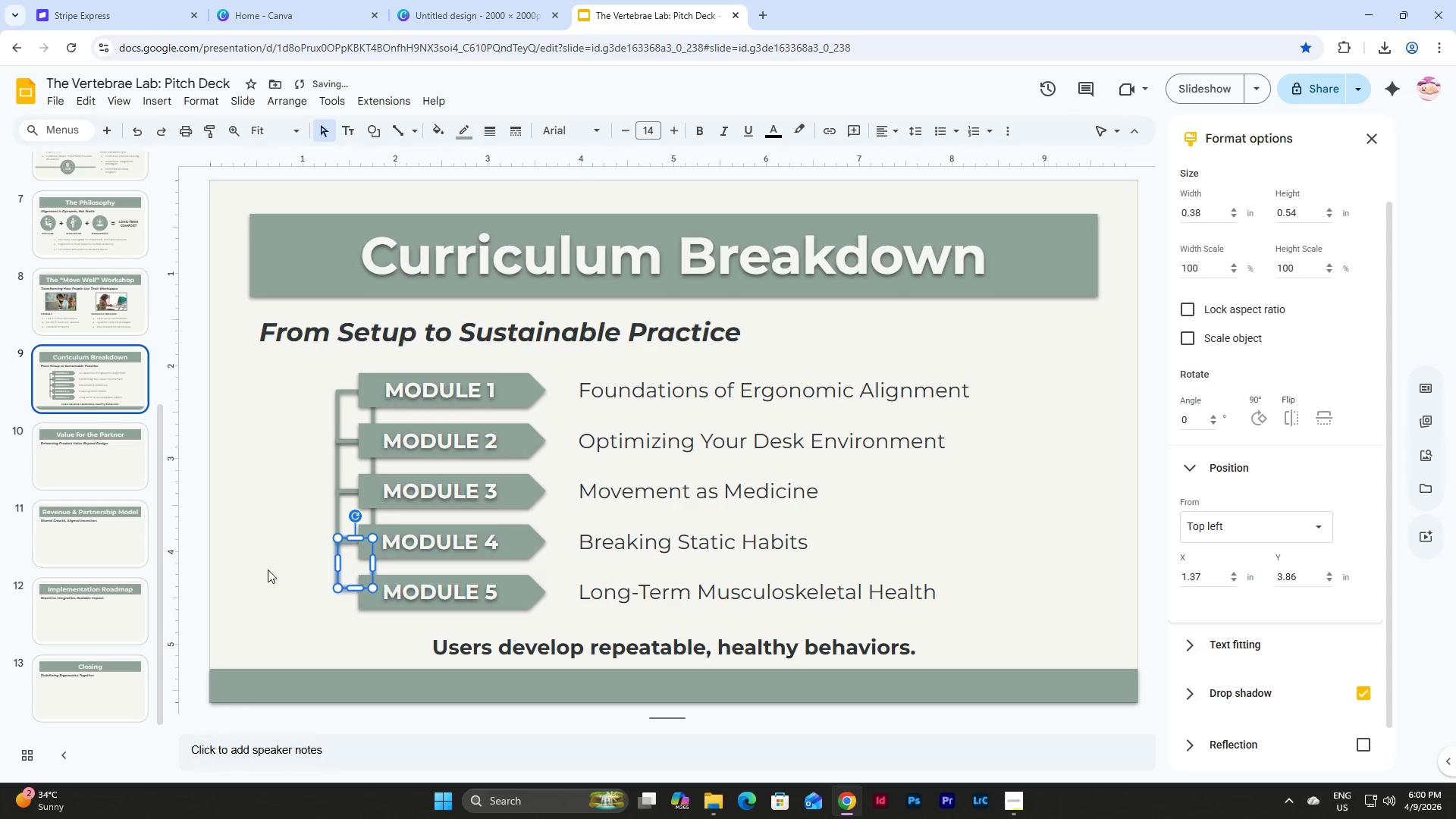 
left_click([245, 577])
 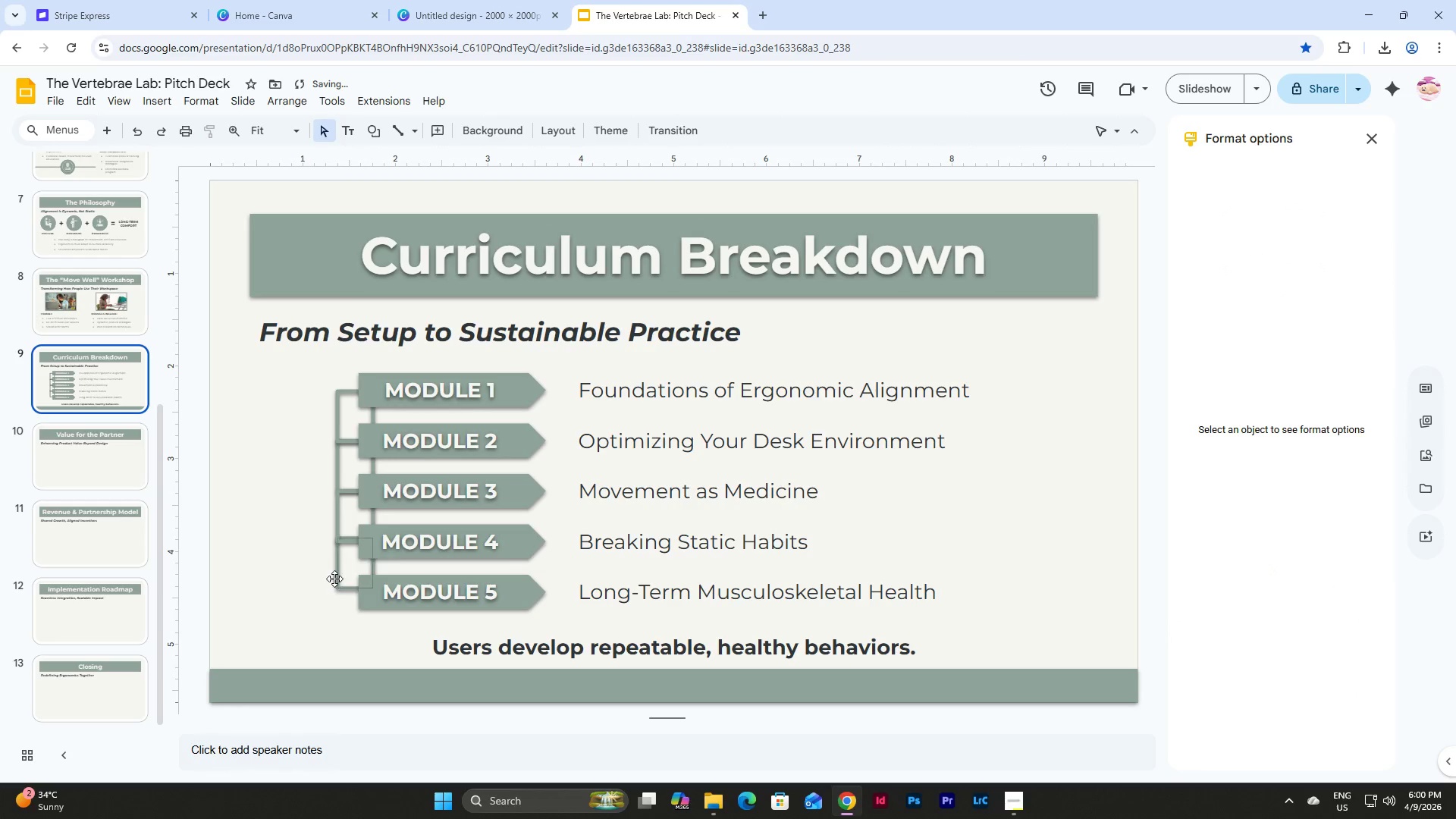 
left_click([336, 579])
 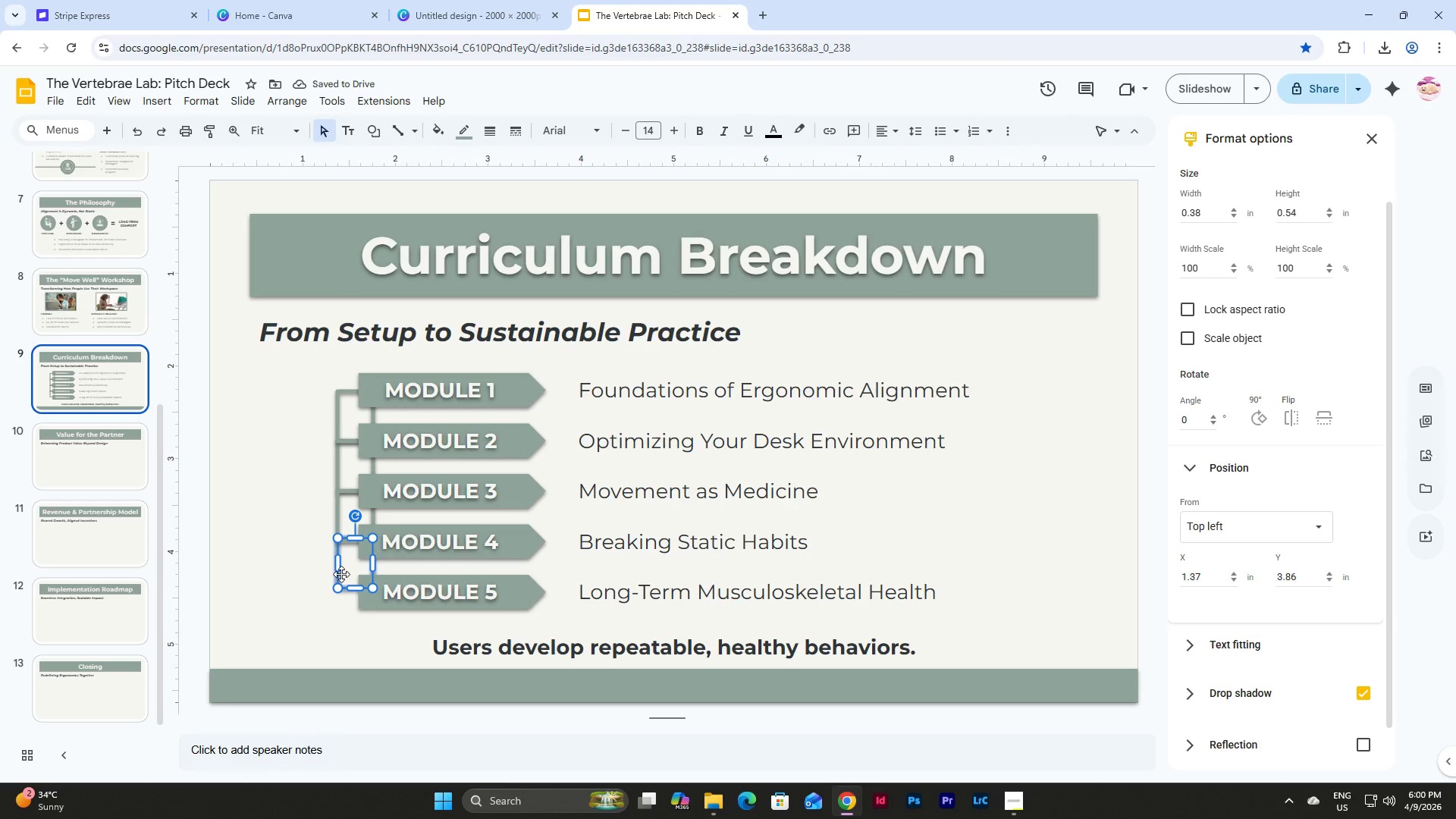 
left_click_drag(start_coordinate=[340, 574], to_coordinate=[340, 581])
 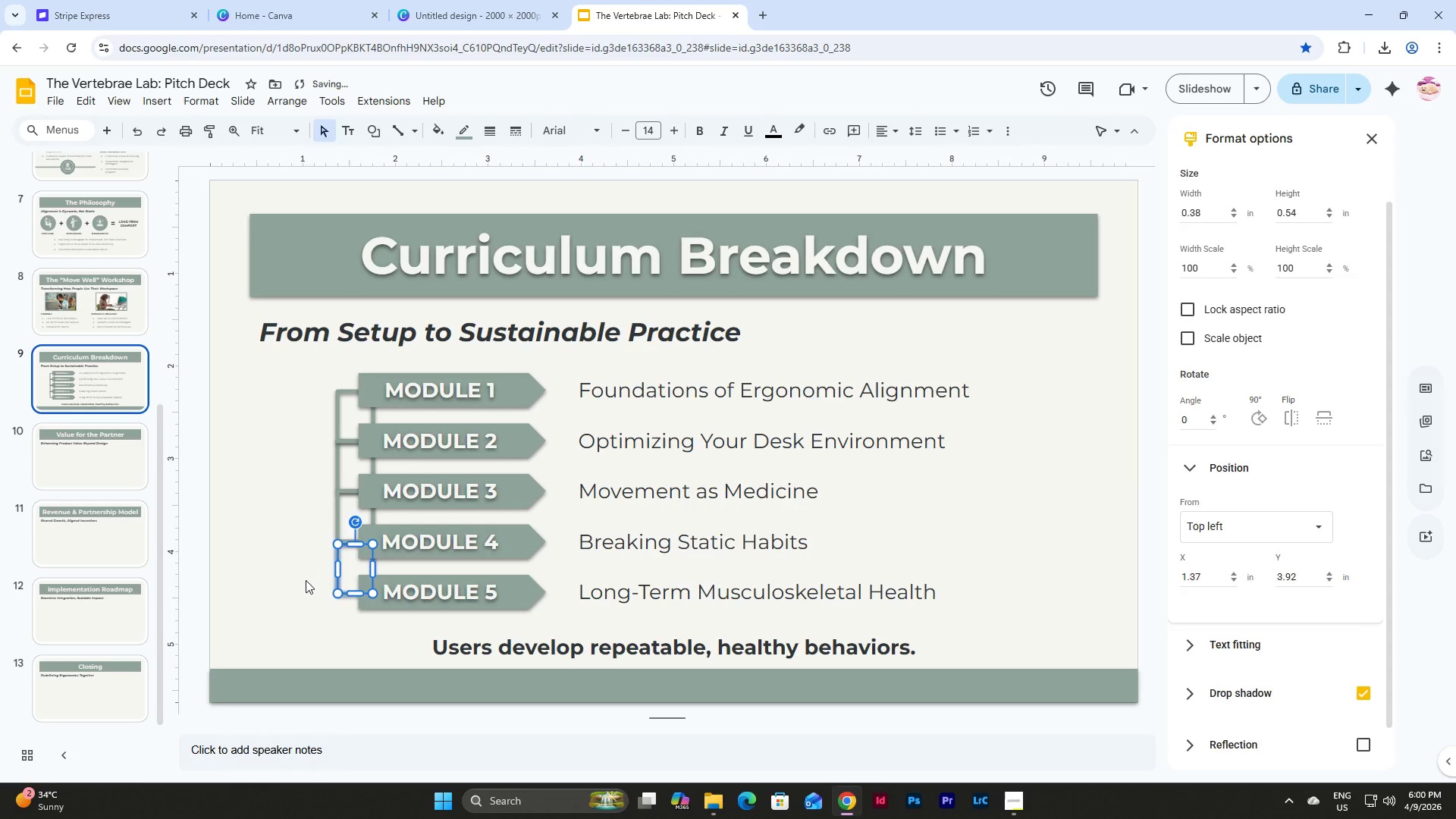 
left_click([306, 580])
 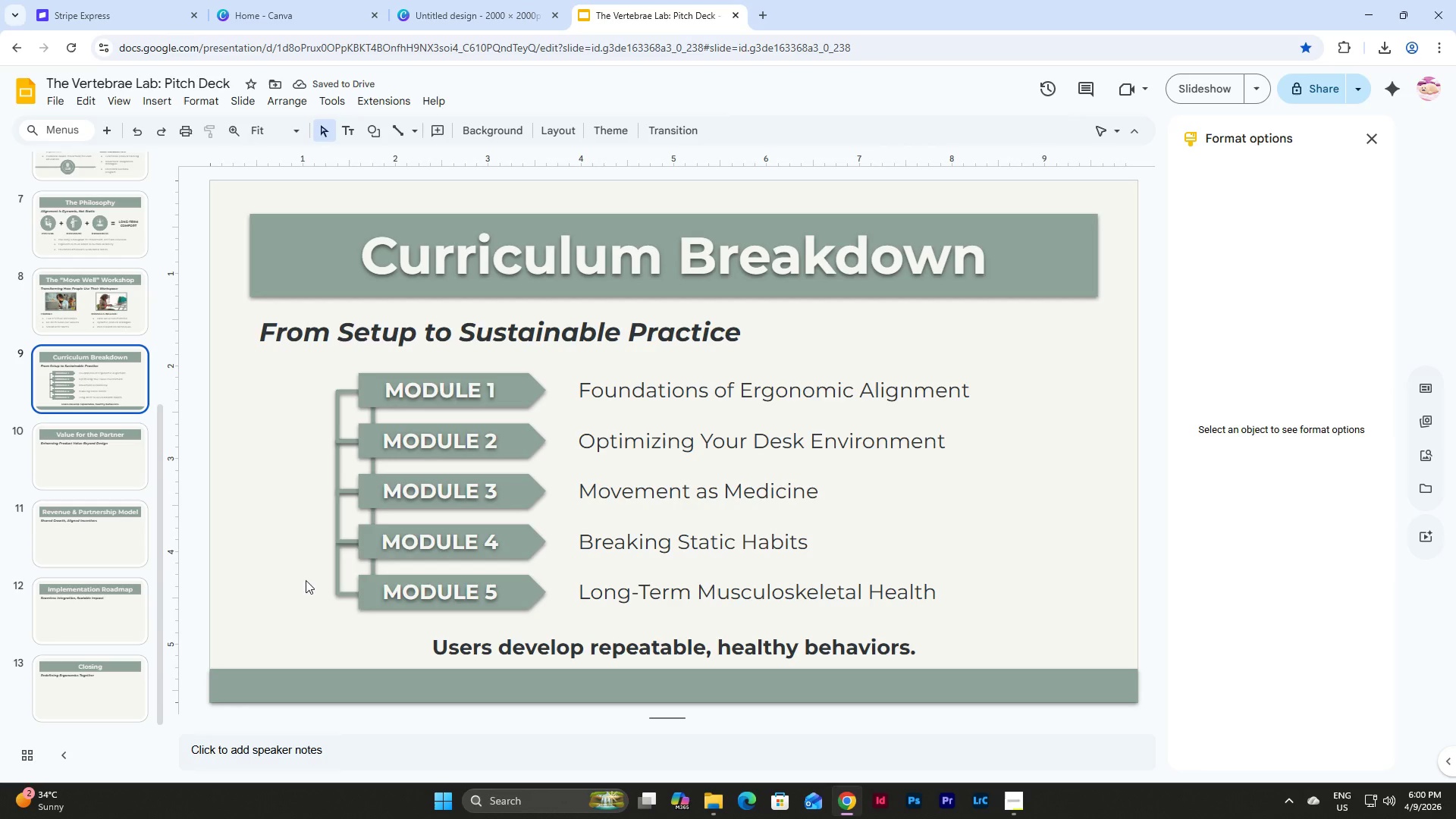 
left_click([306, 580])
 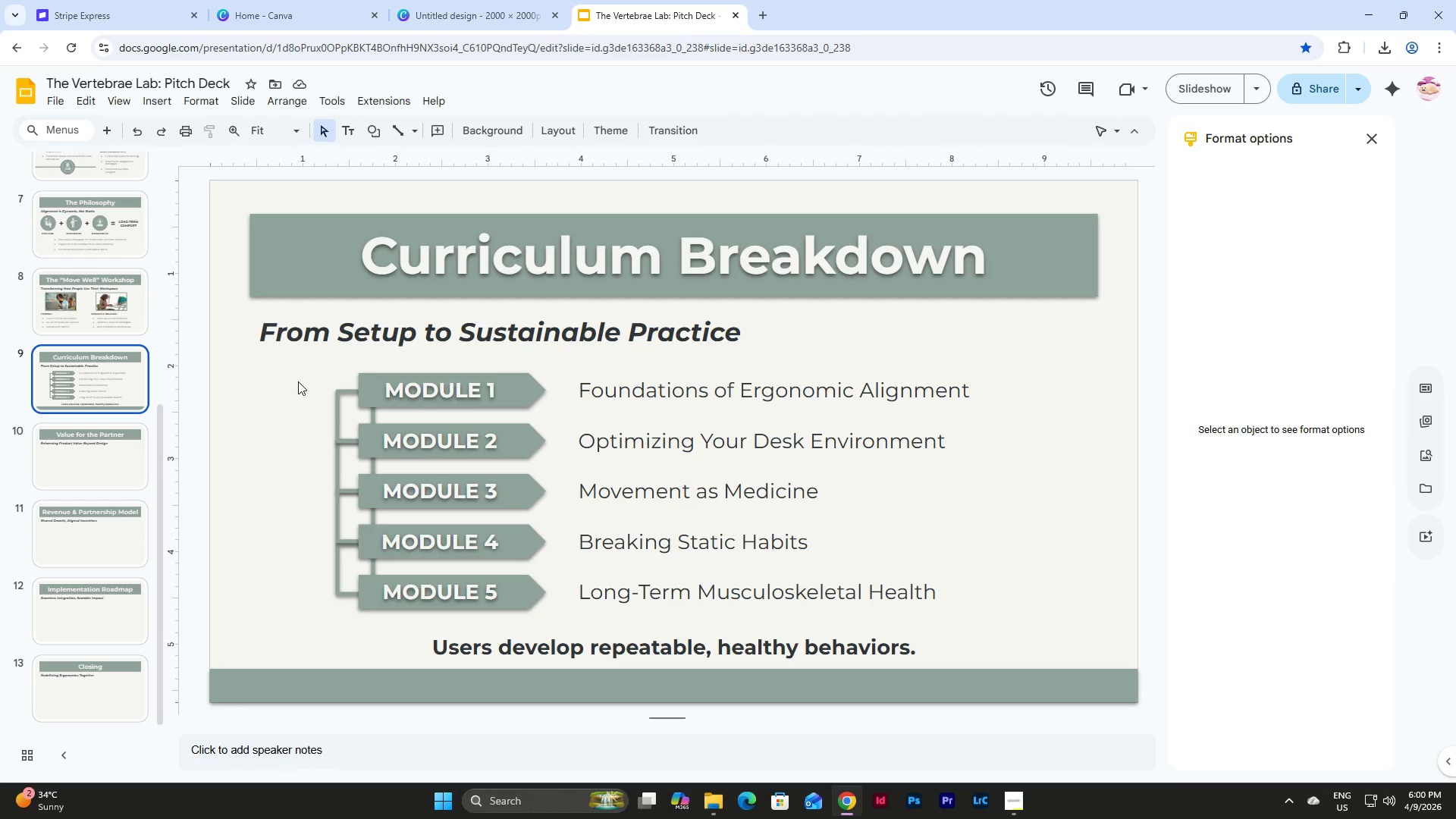 
wait(6.25)
 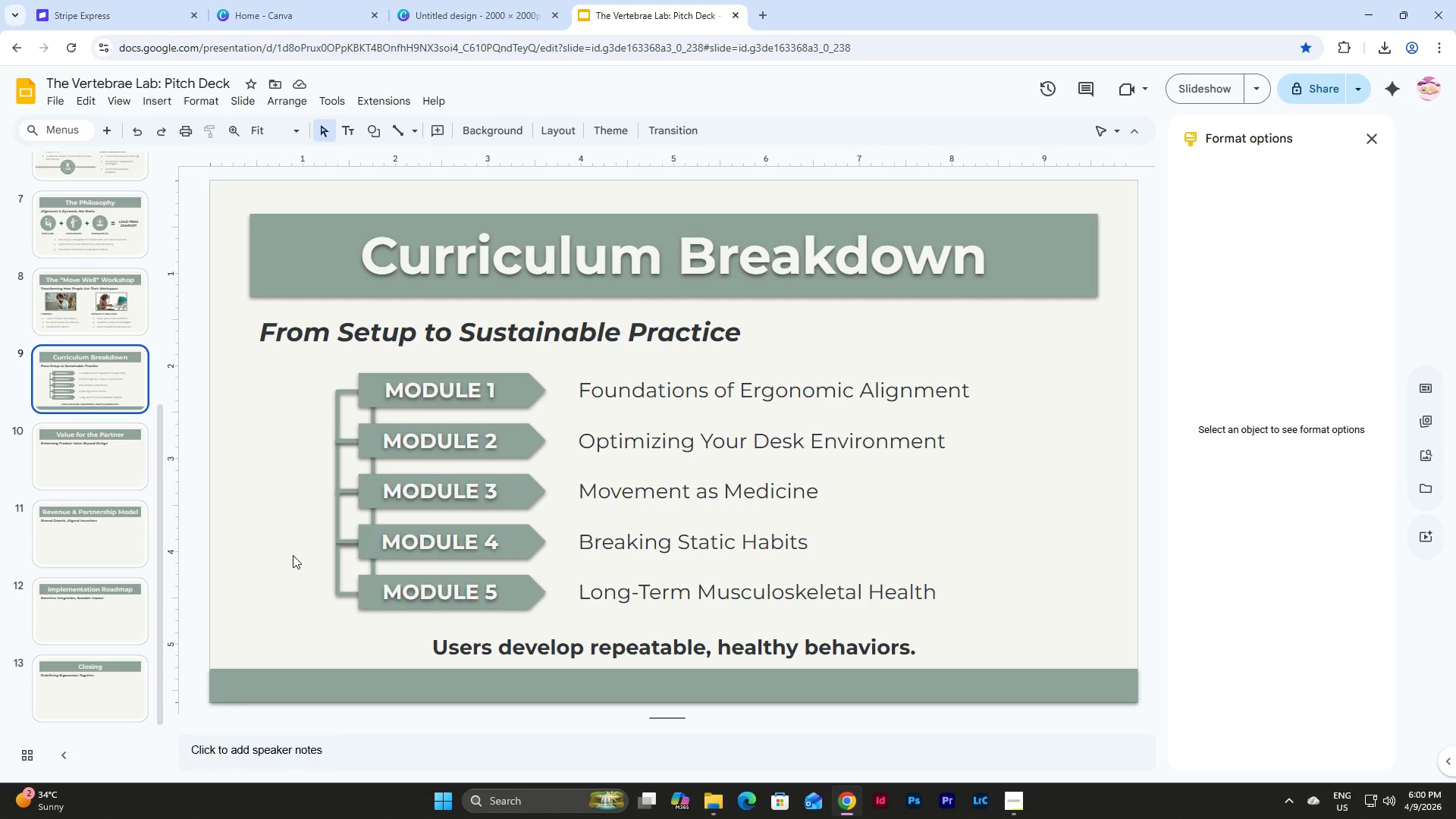 
left_click_drag(start_coordinate=[325, 372], to_coordinate=[344, 623])
 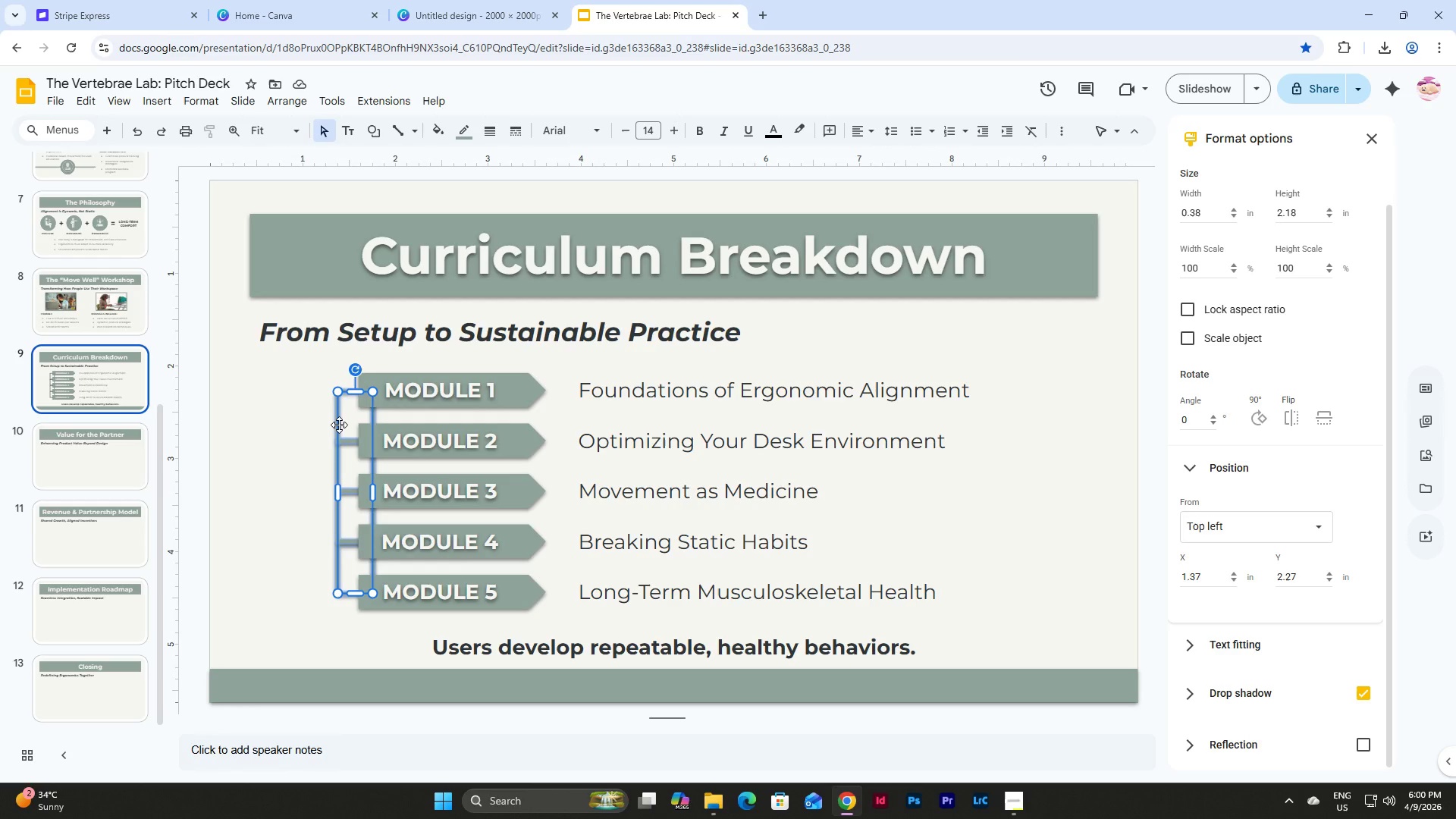 
right_click([339, 425])
 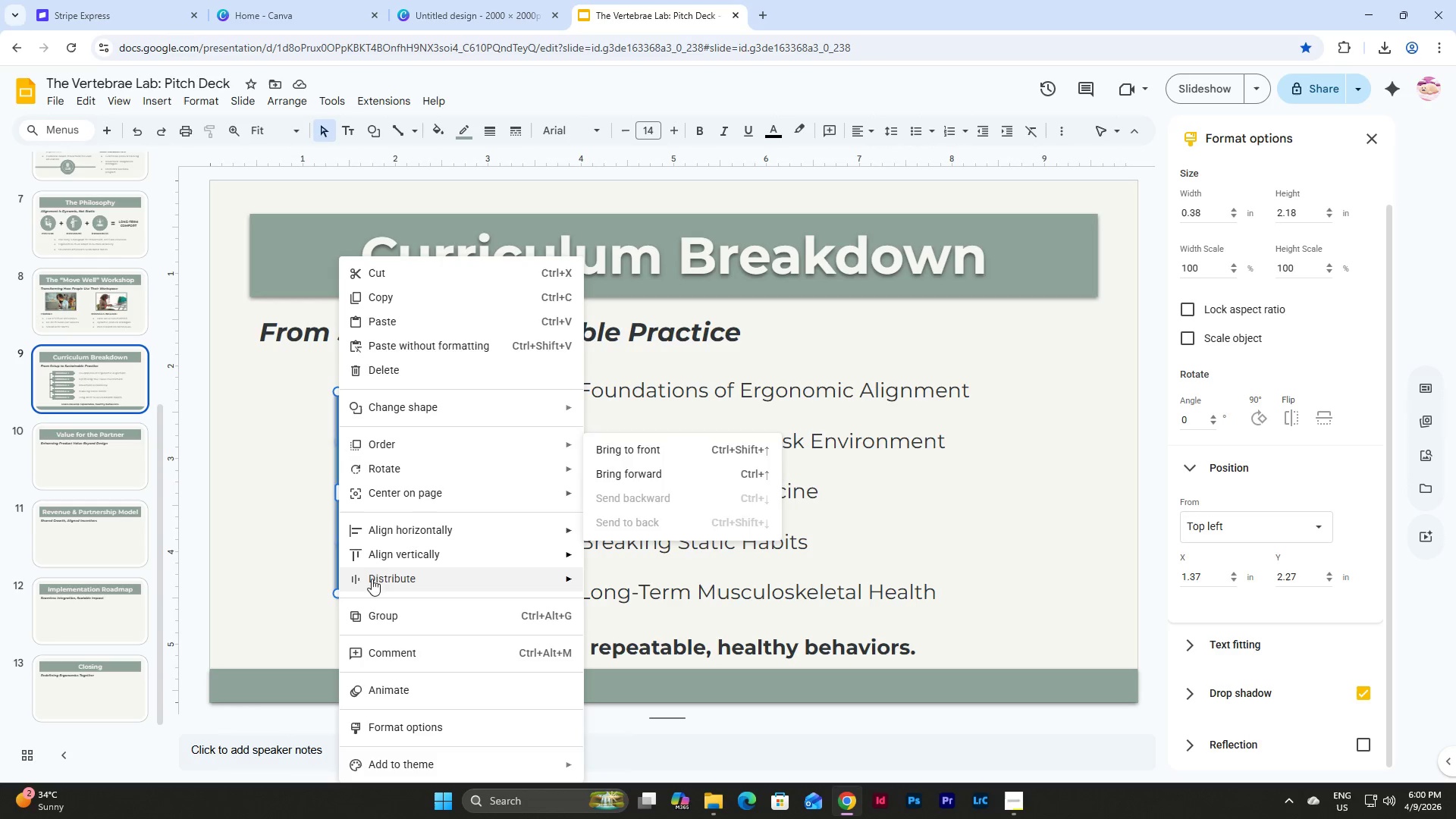 
left_click([376, 618])
 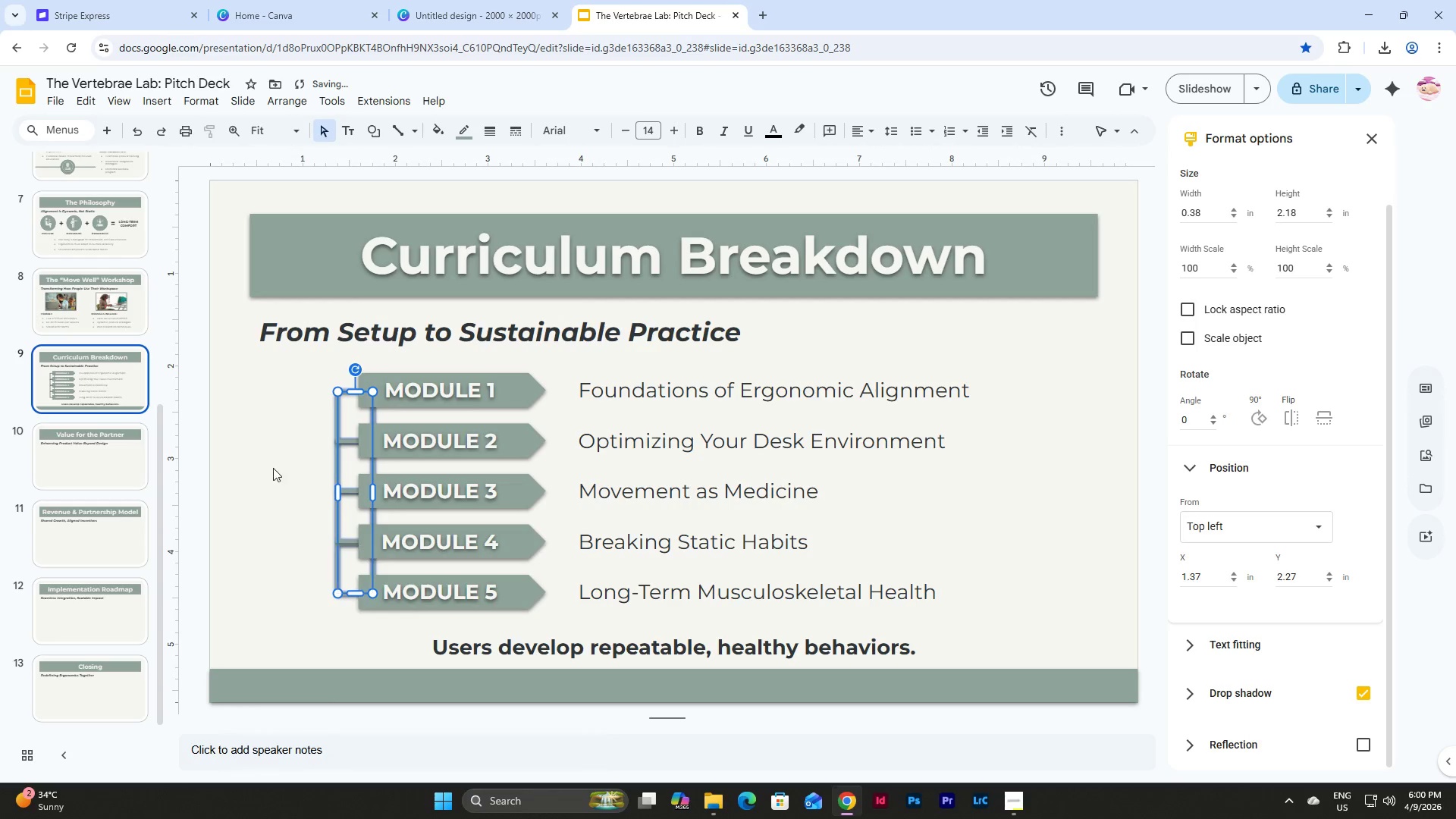 
left_click([262, 436])
 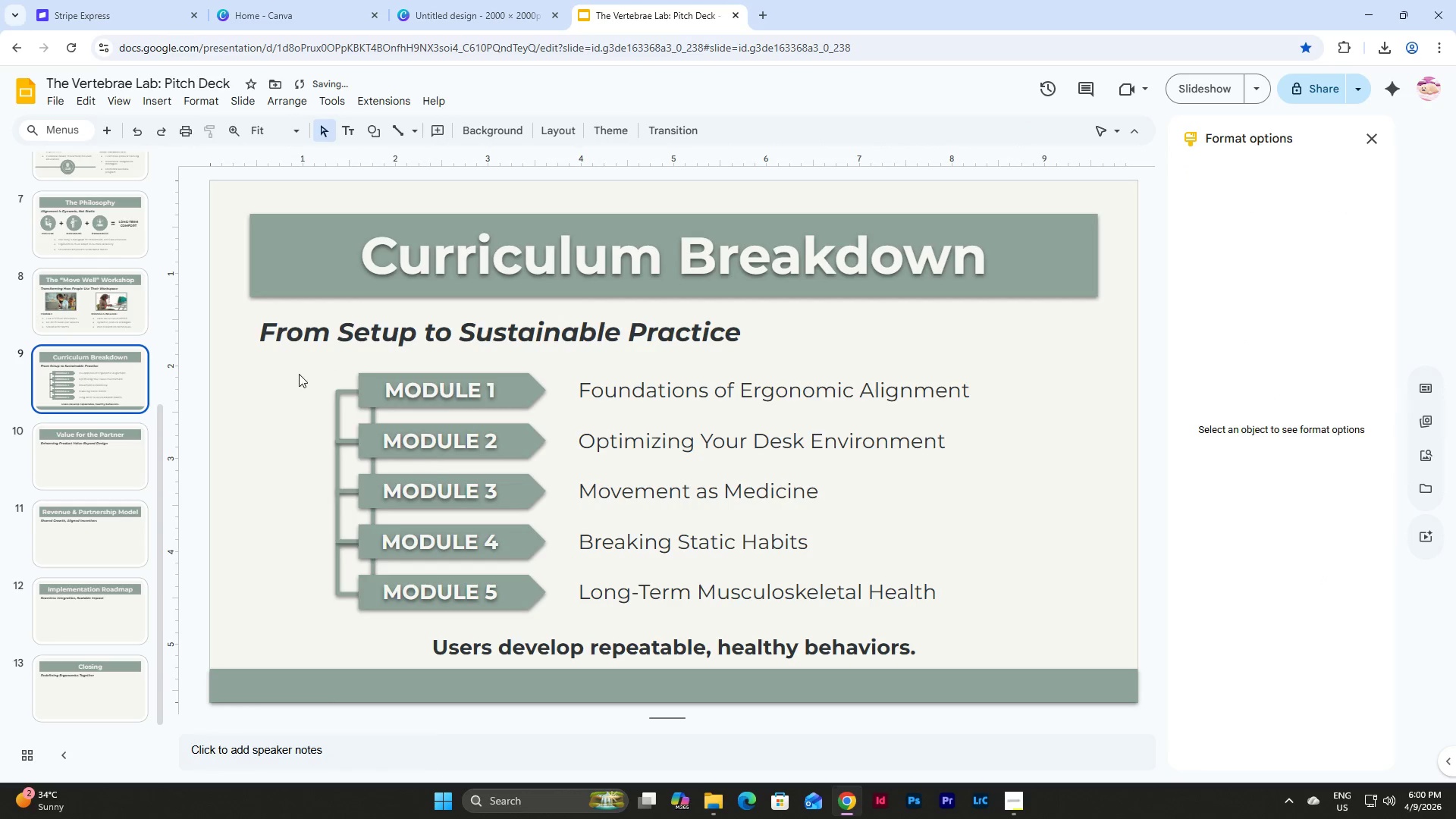 
left_click_drag(start_coordinate=[299, 373], to_coordinate=[1018, 613])
 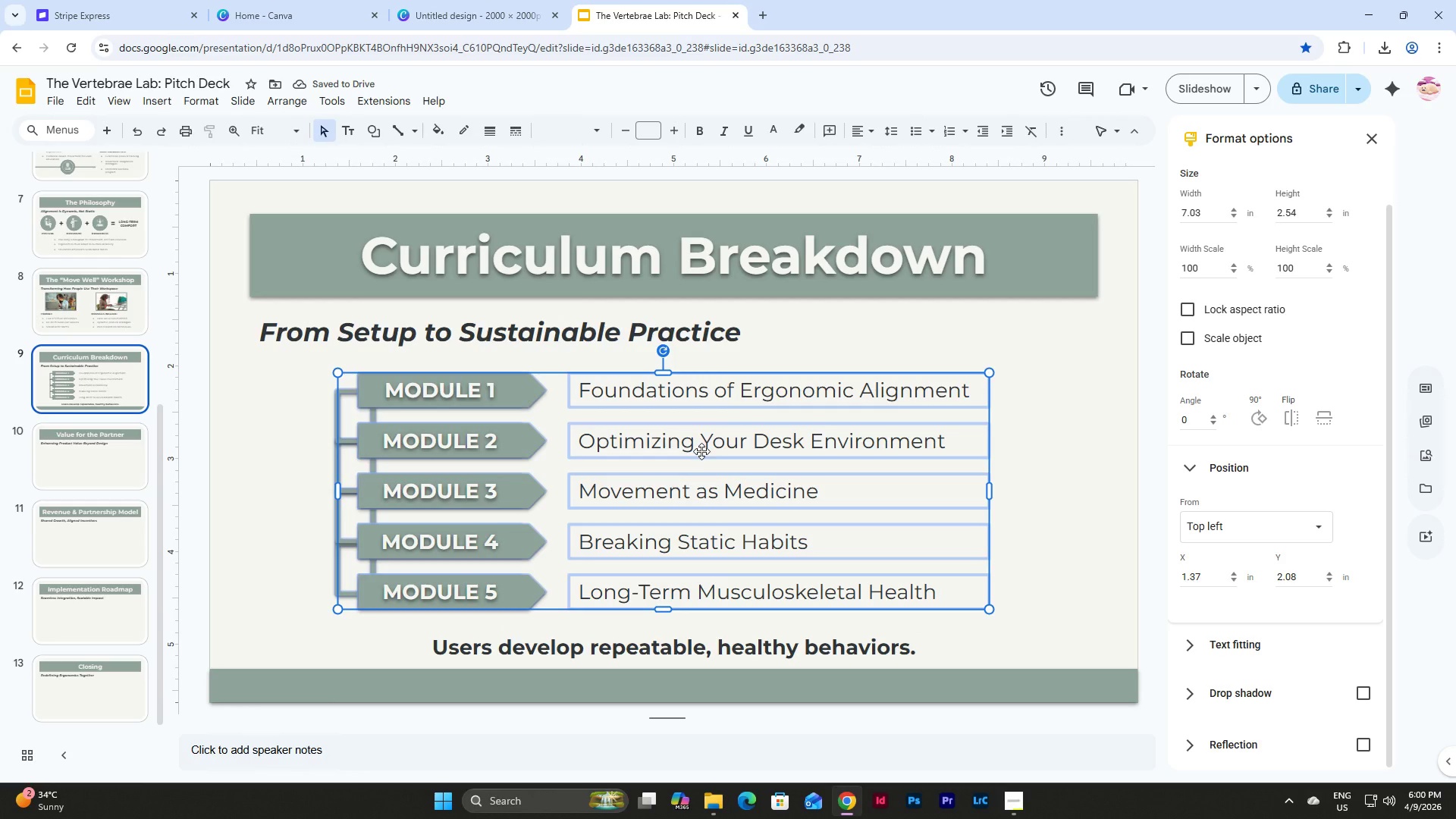 
left_click_drag(start_coordinate=[701, 453], to_coordinate=[710, 453])
 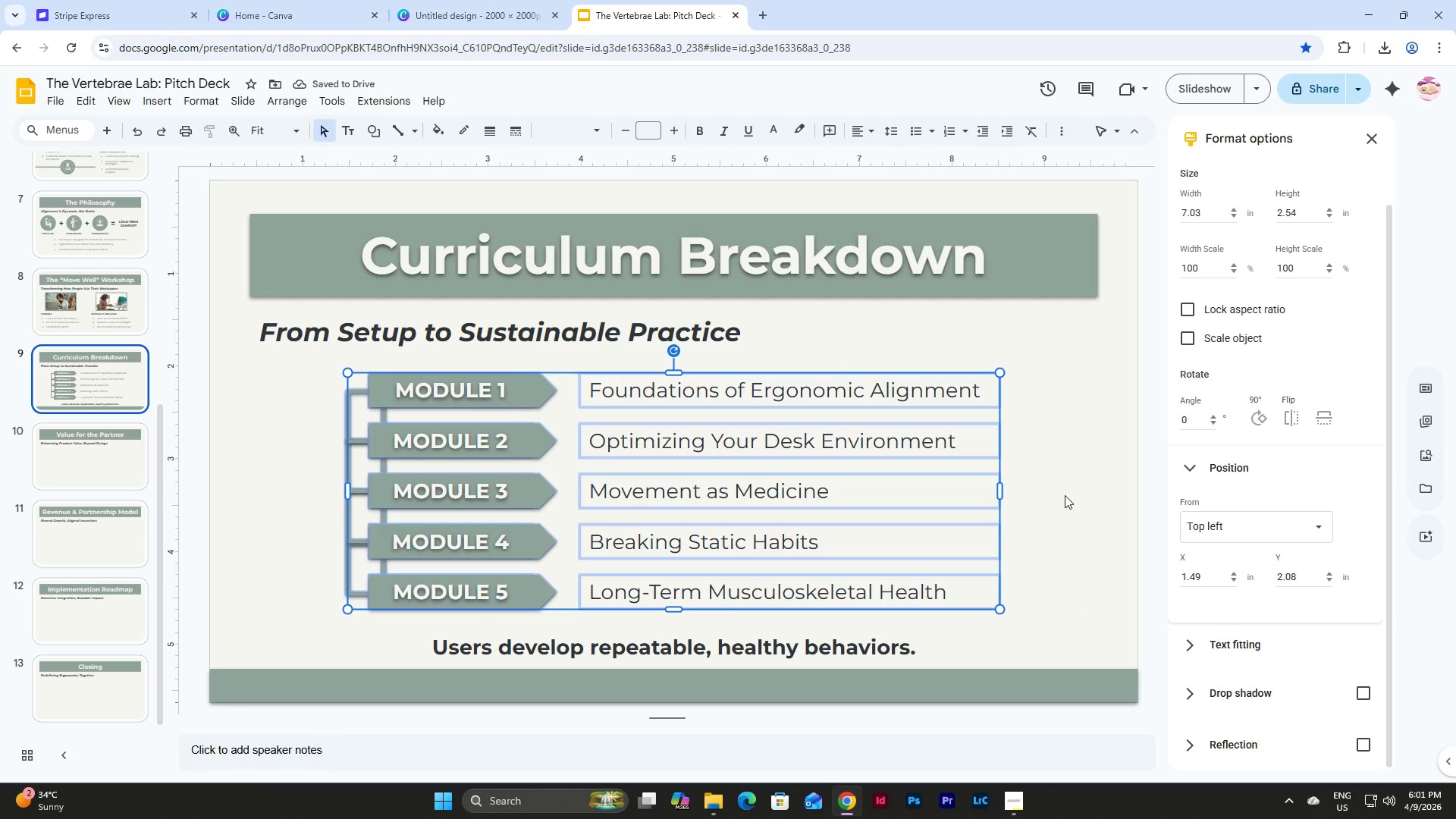 
left_click([1038, 516])
 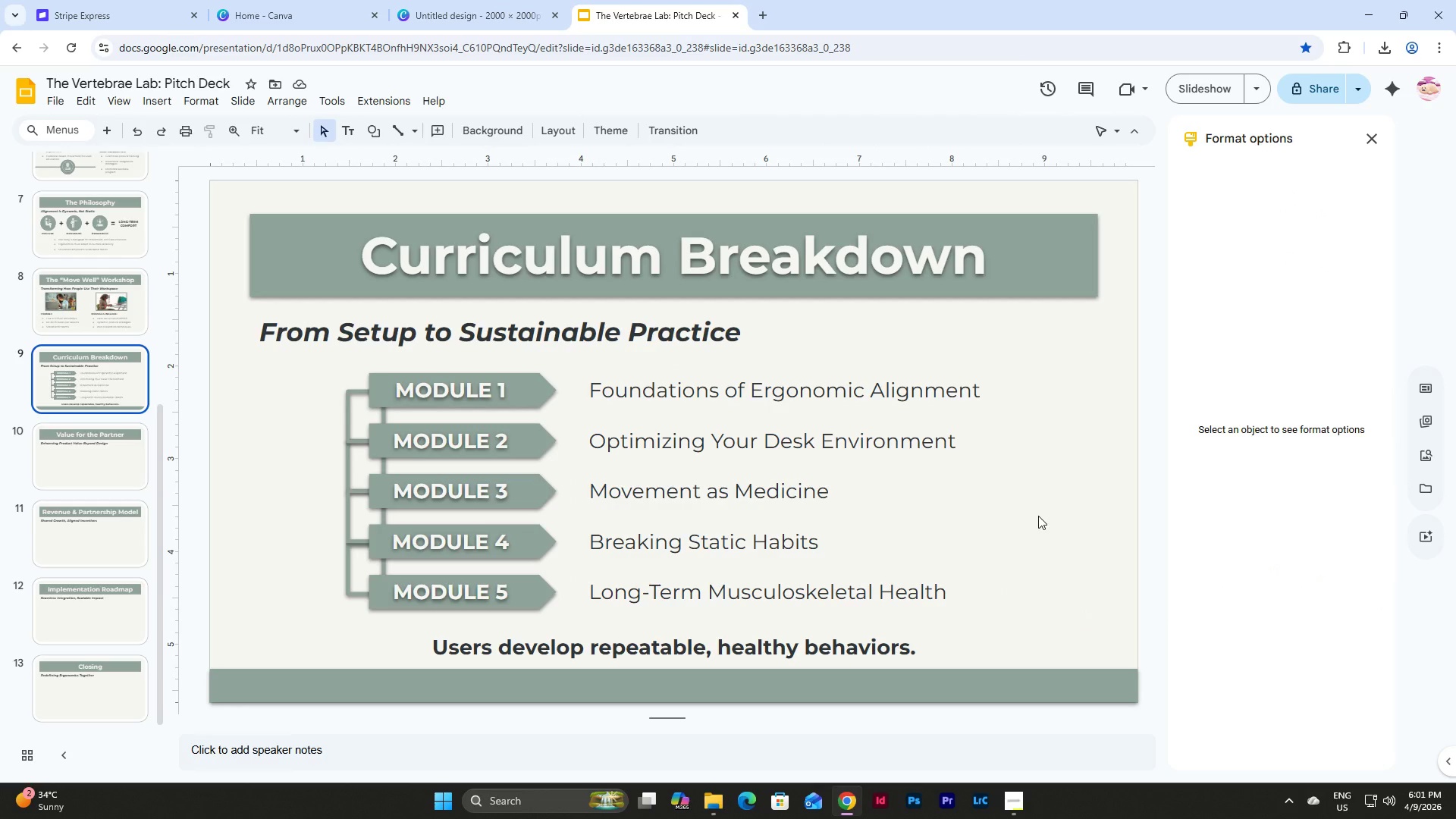 
wait(8.17)
 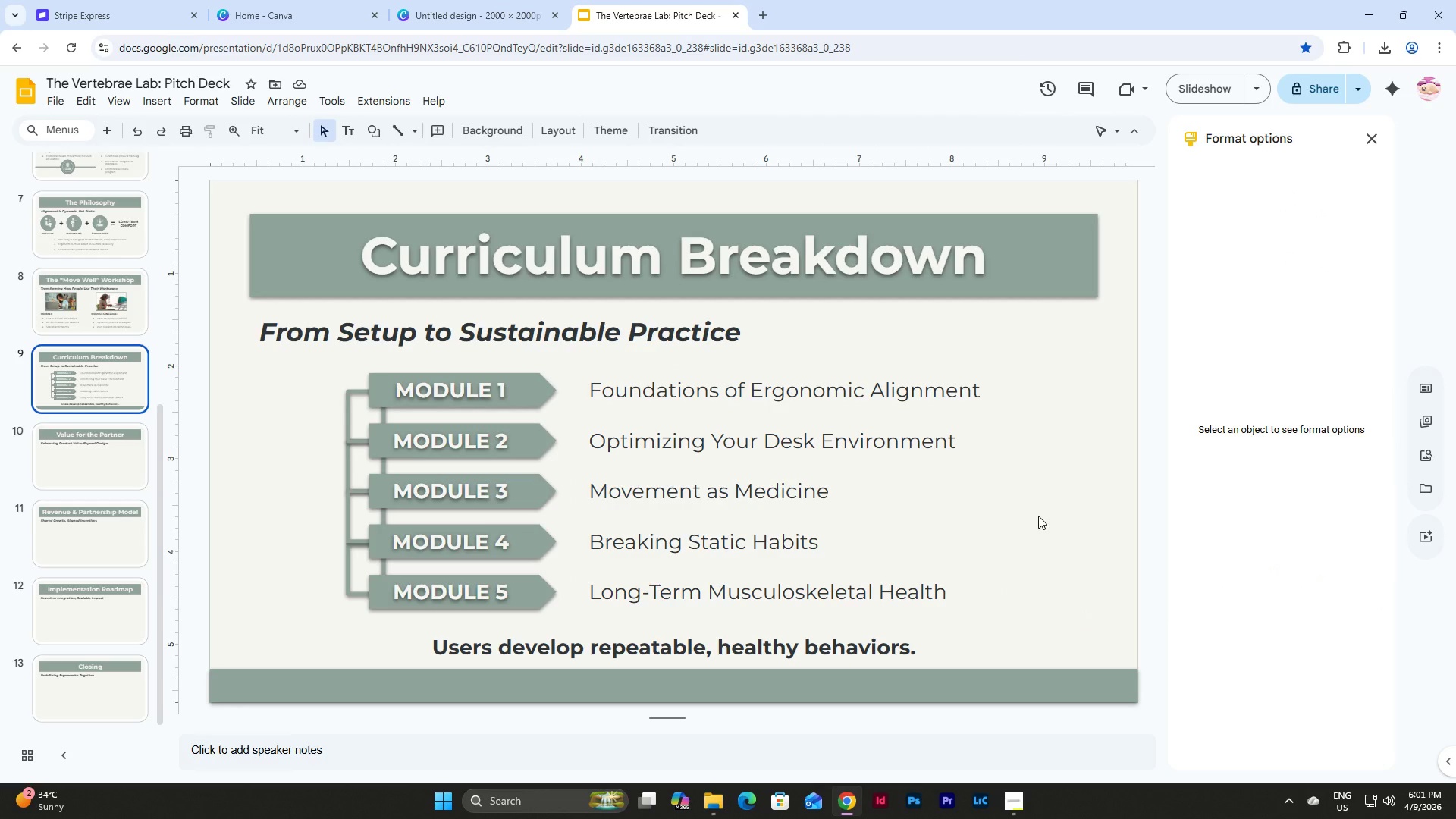 
left_click([266, 544])
 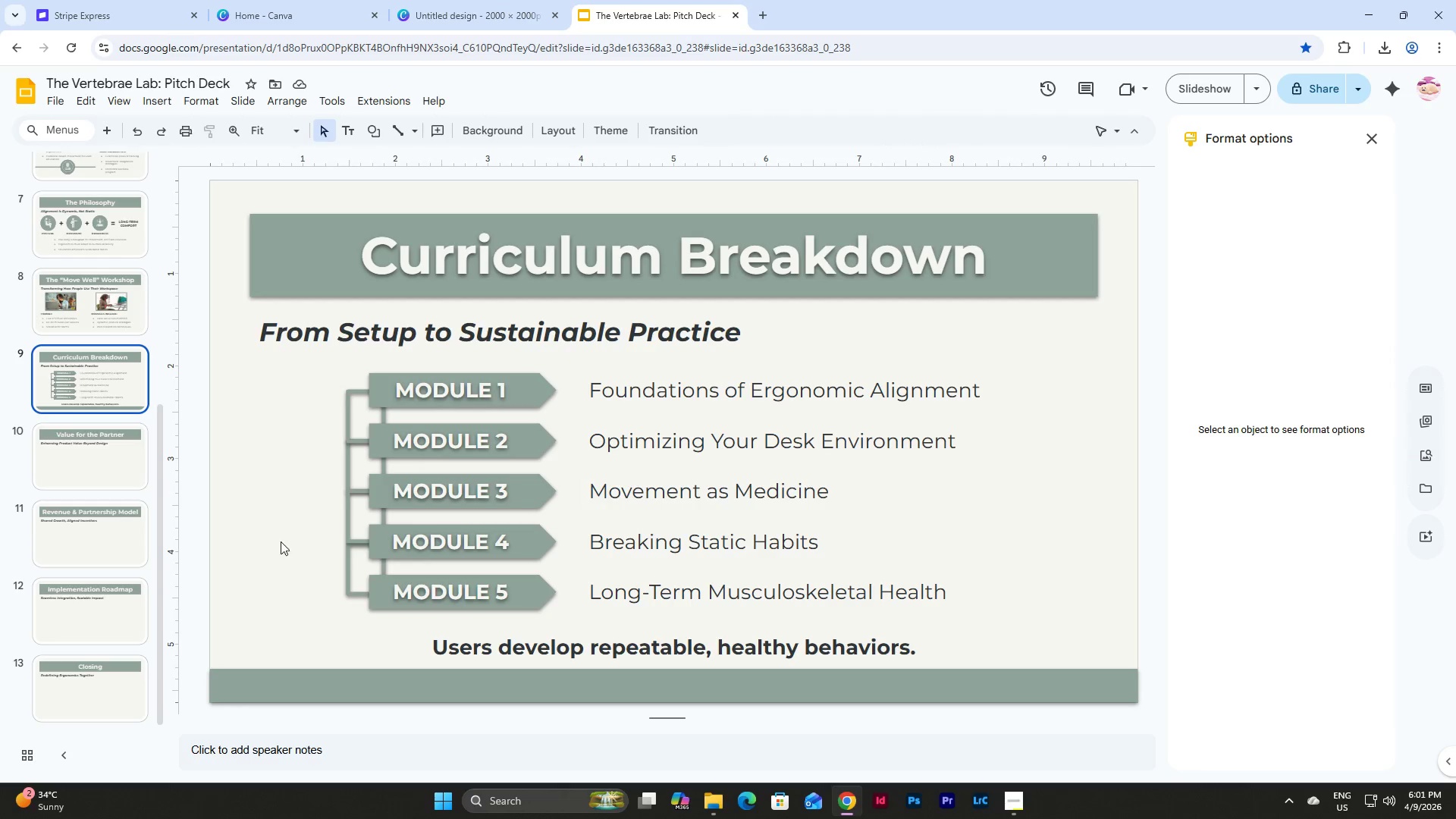 
hold_key(key=ControlLeft, duration=1.5)
 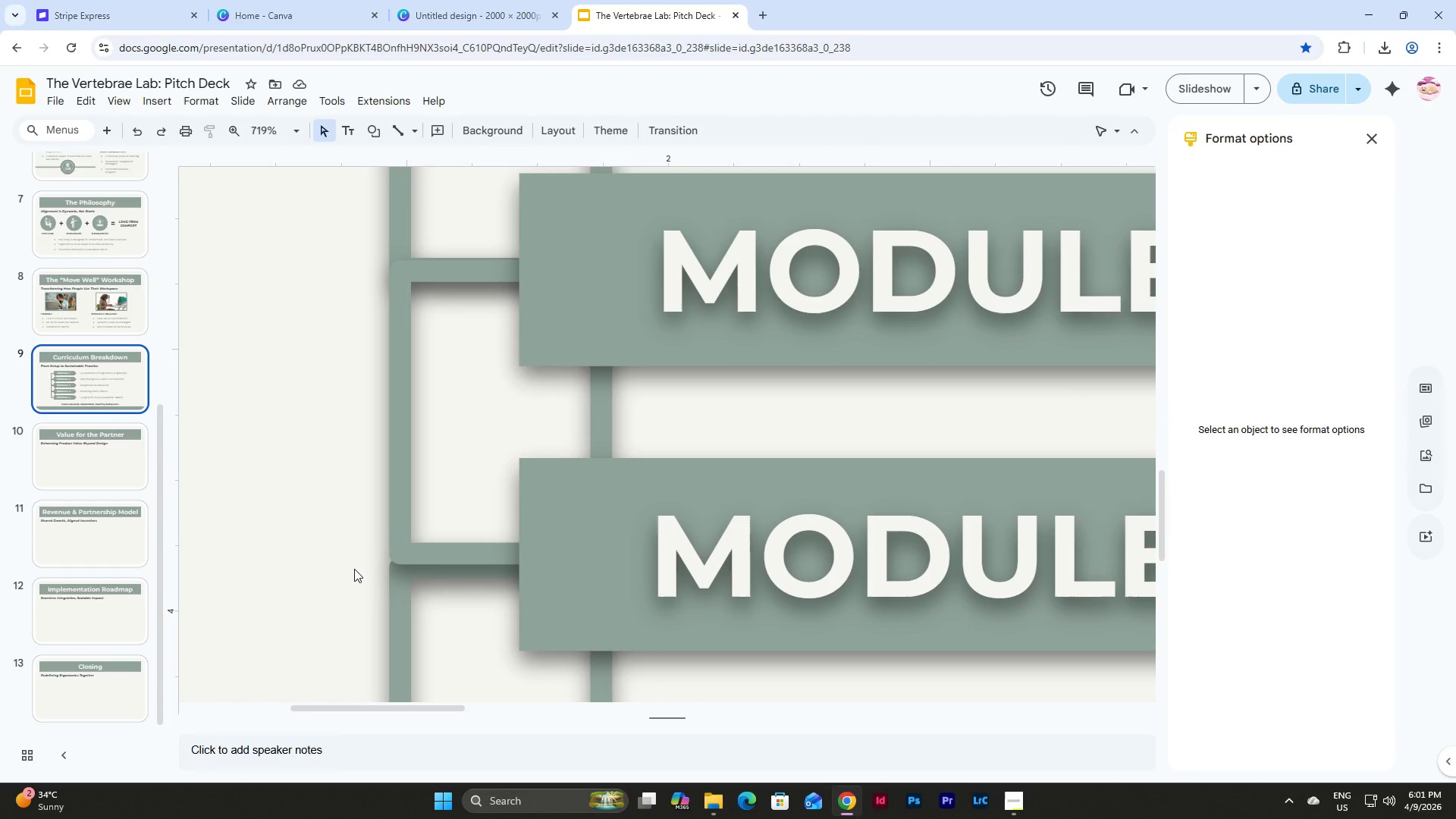 
hold_key(key=ControlLeft, duration=1.5)
 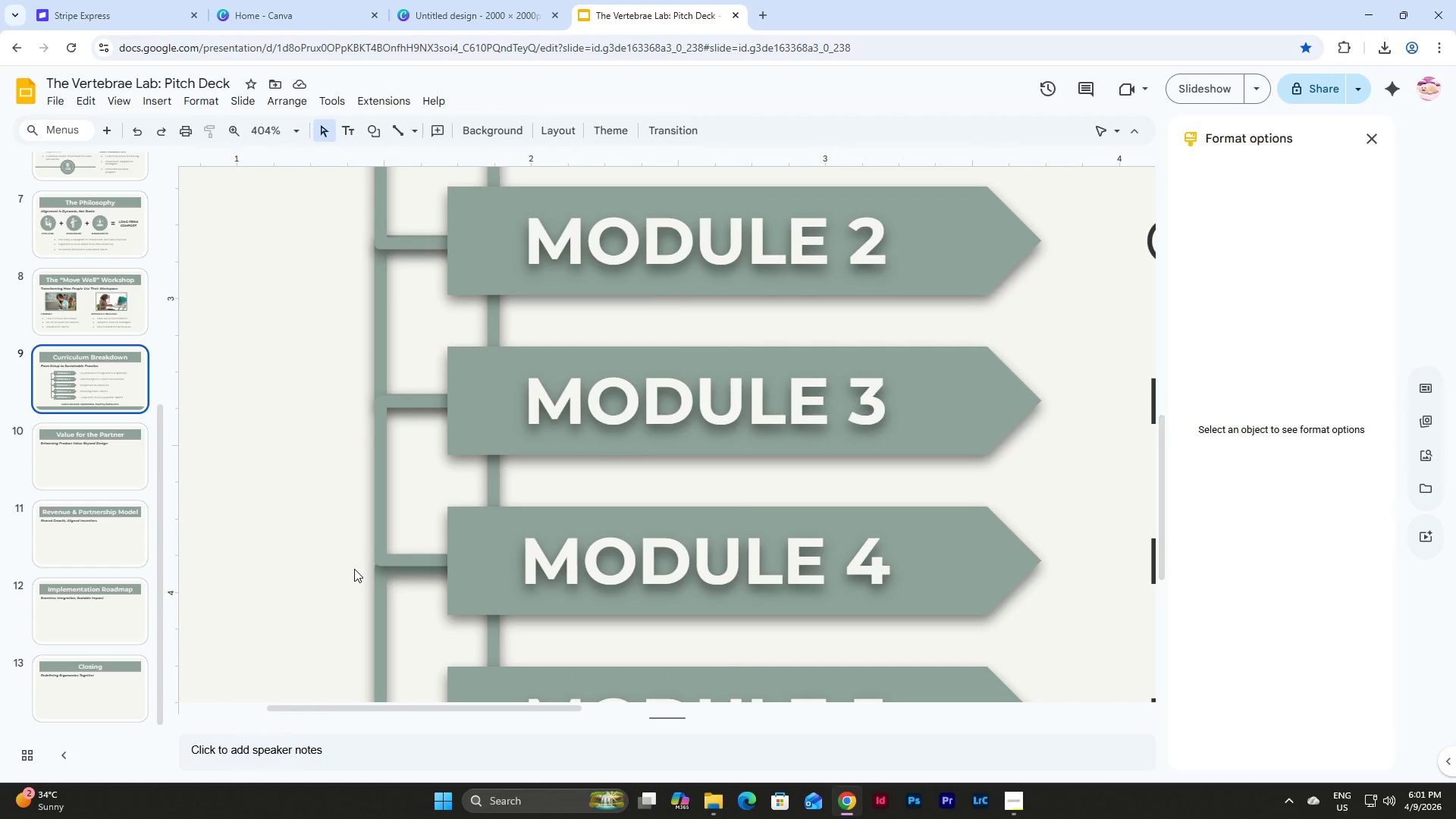 
scroll: coordinate [378, 540], scroll_direction: up, amount: 6.0
 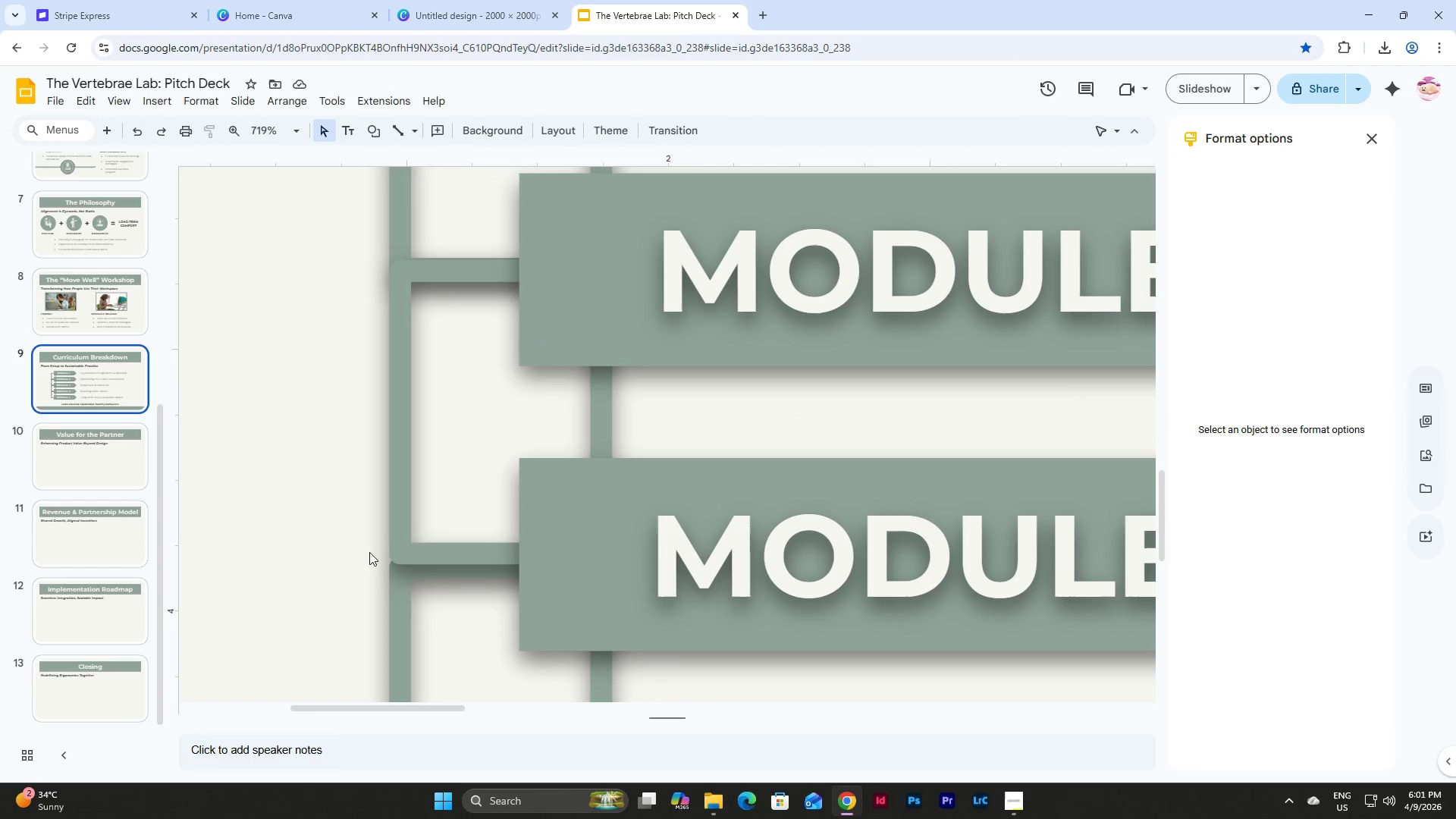 
hold_key(key=ControlLeft, duration=1.52)
scroll: coordinate [354, 569], scroll_direction: down, amount: 2.0
 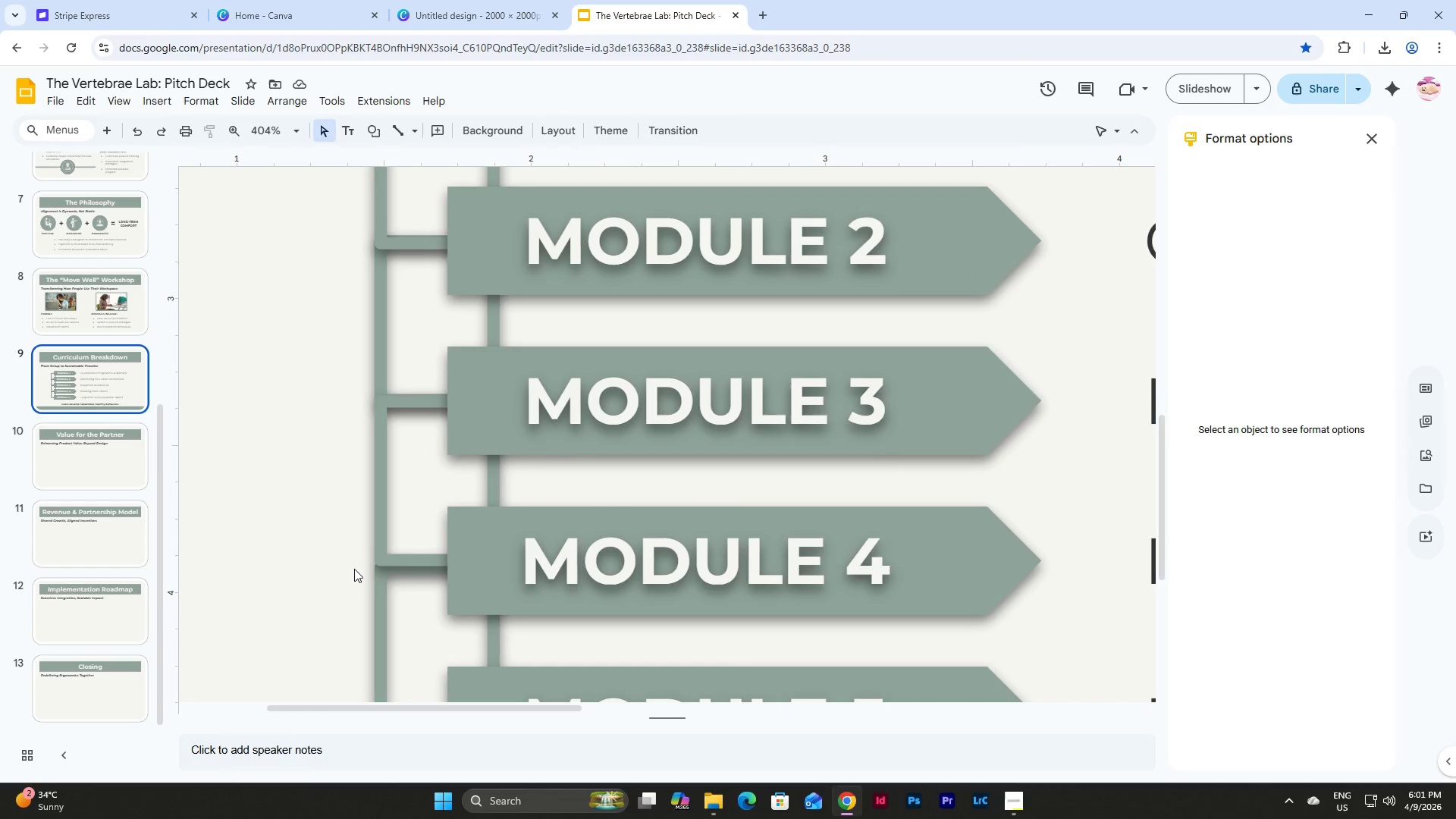 
hold_key(key=ControlLeft, duration=0.64)
scroll: coordinate [393, 394], scroll_direction: up, amount: 4.0
 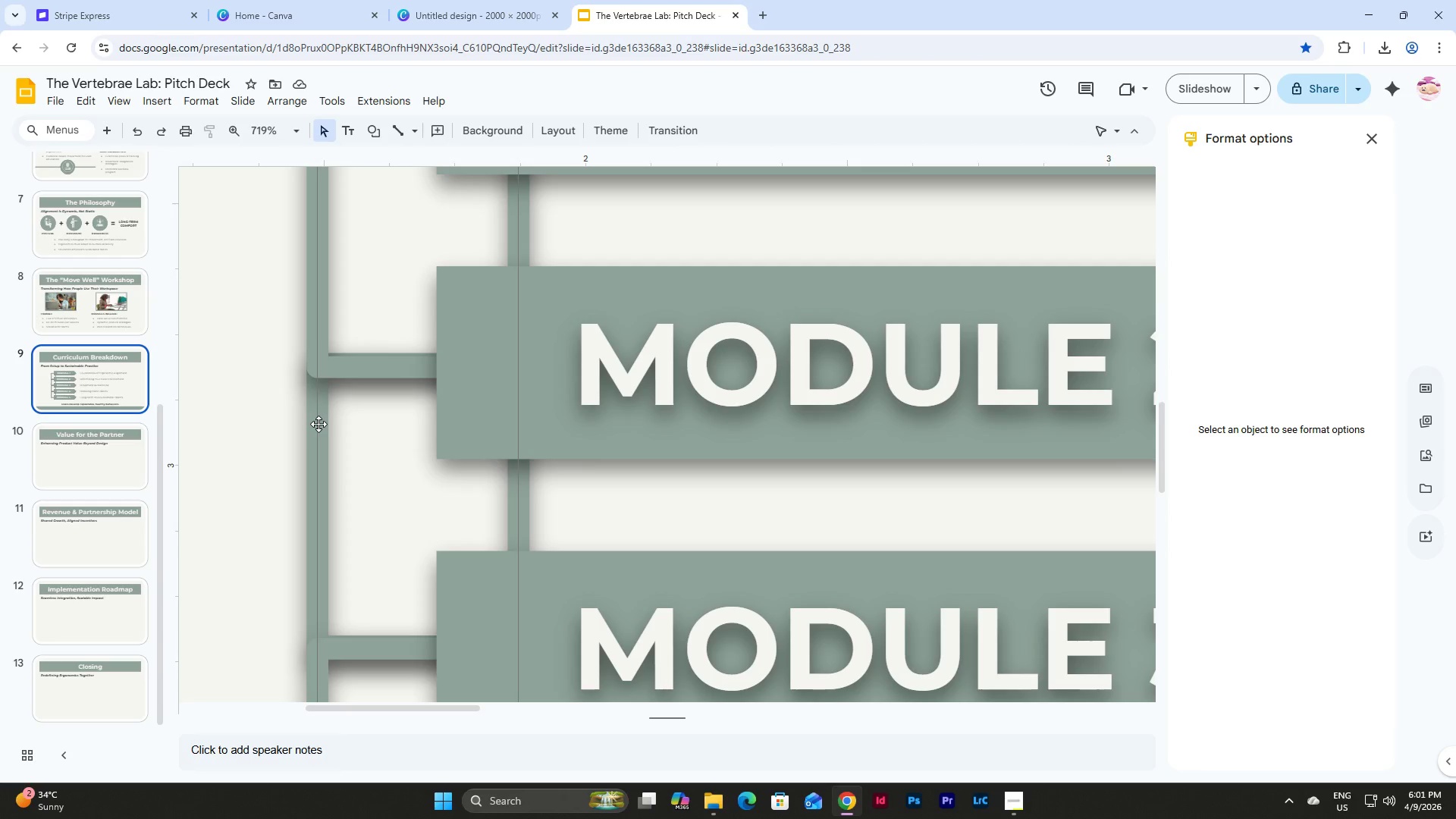 
left_click([318, 424])
 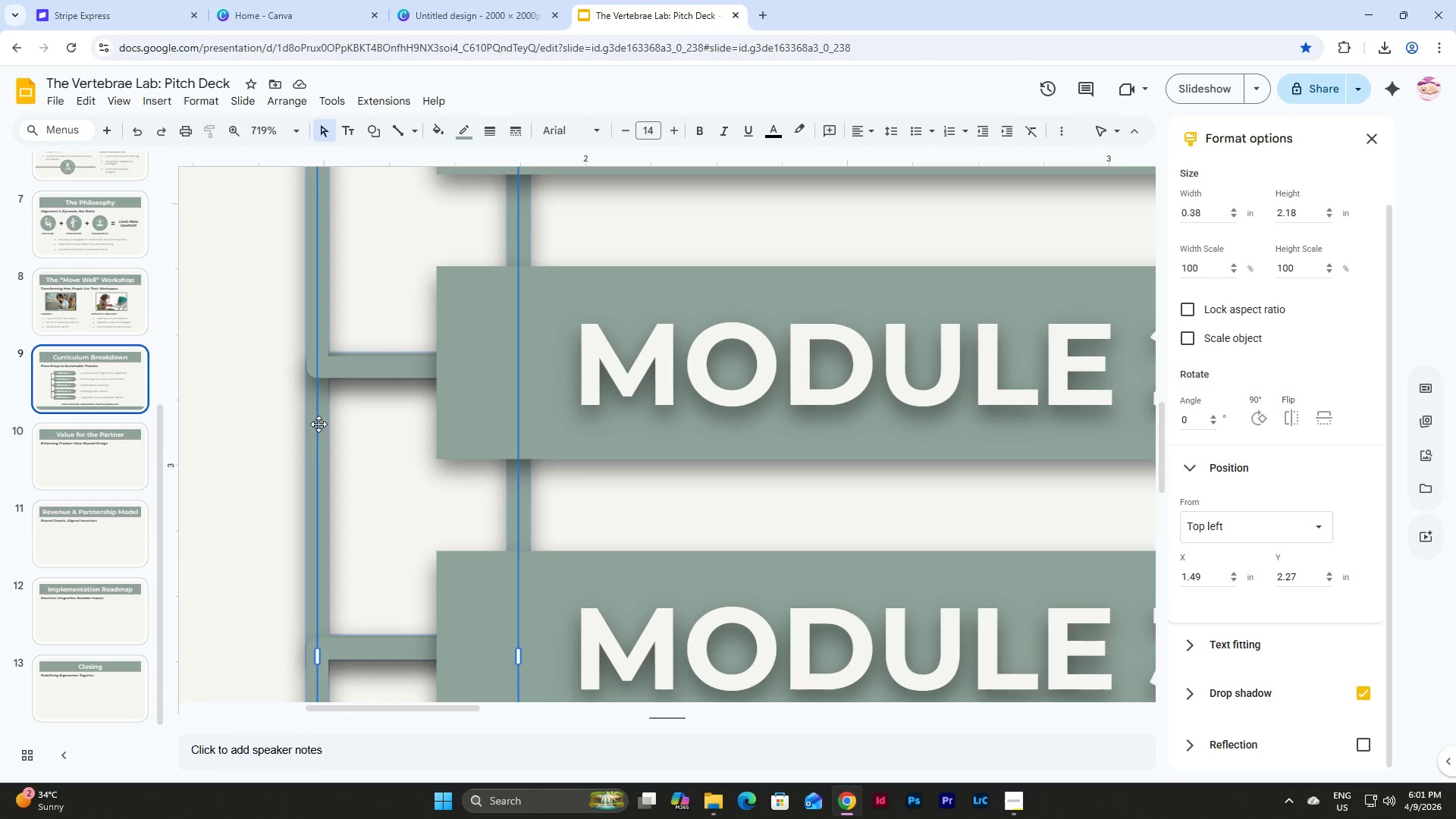 
right_click([318, 424])
 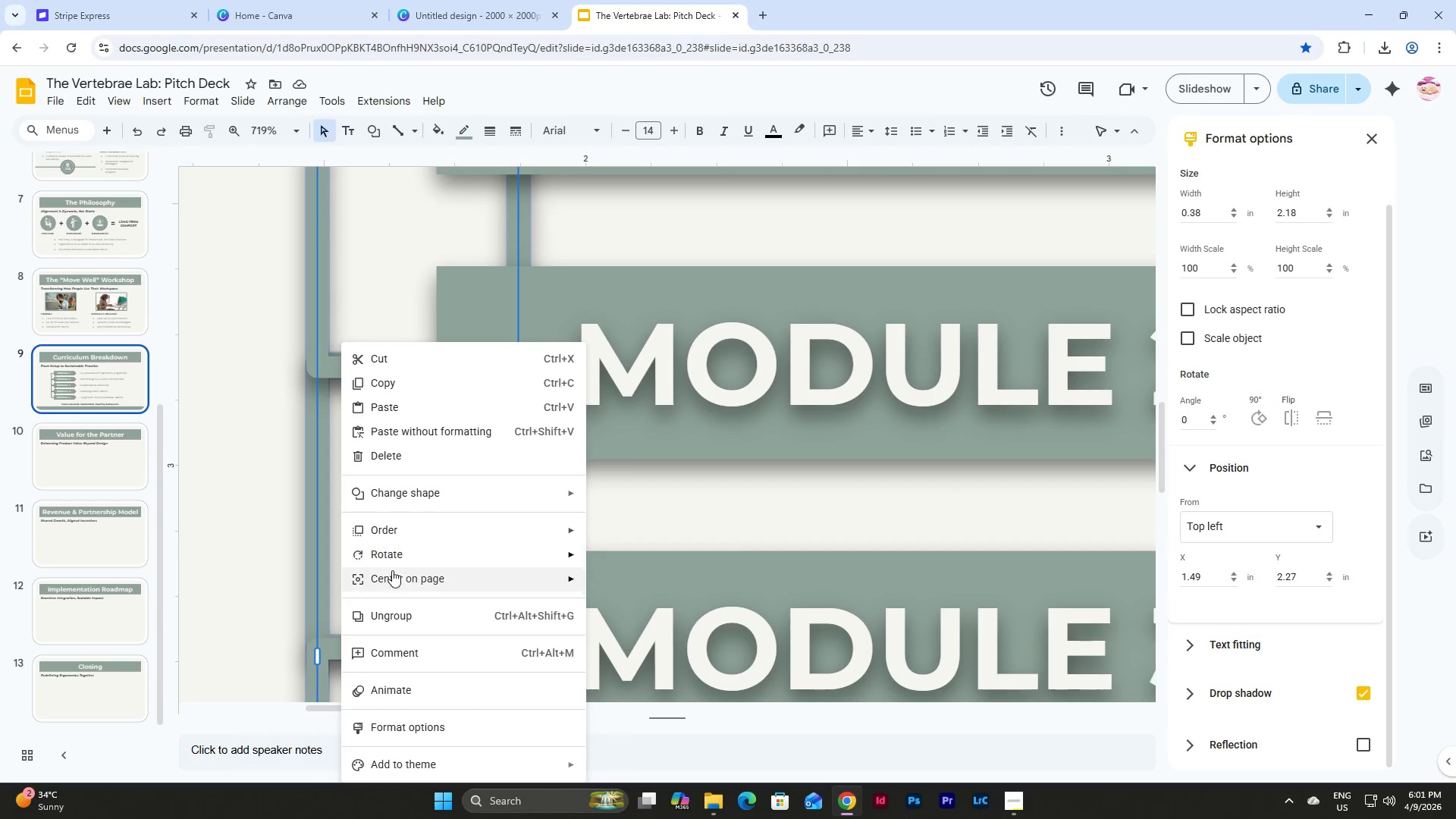 
left_click([397, 611])
 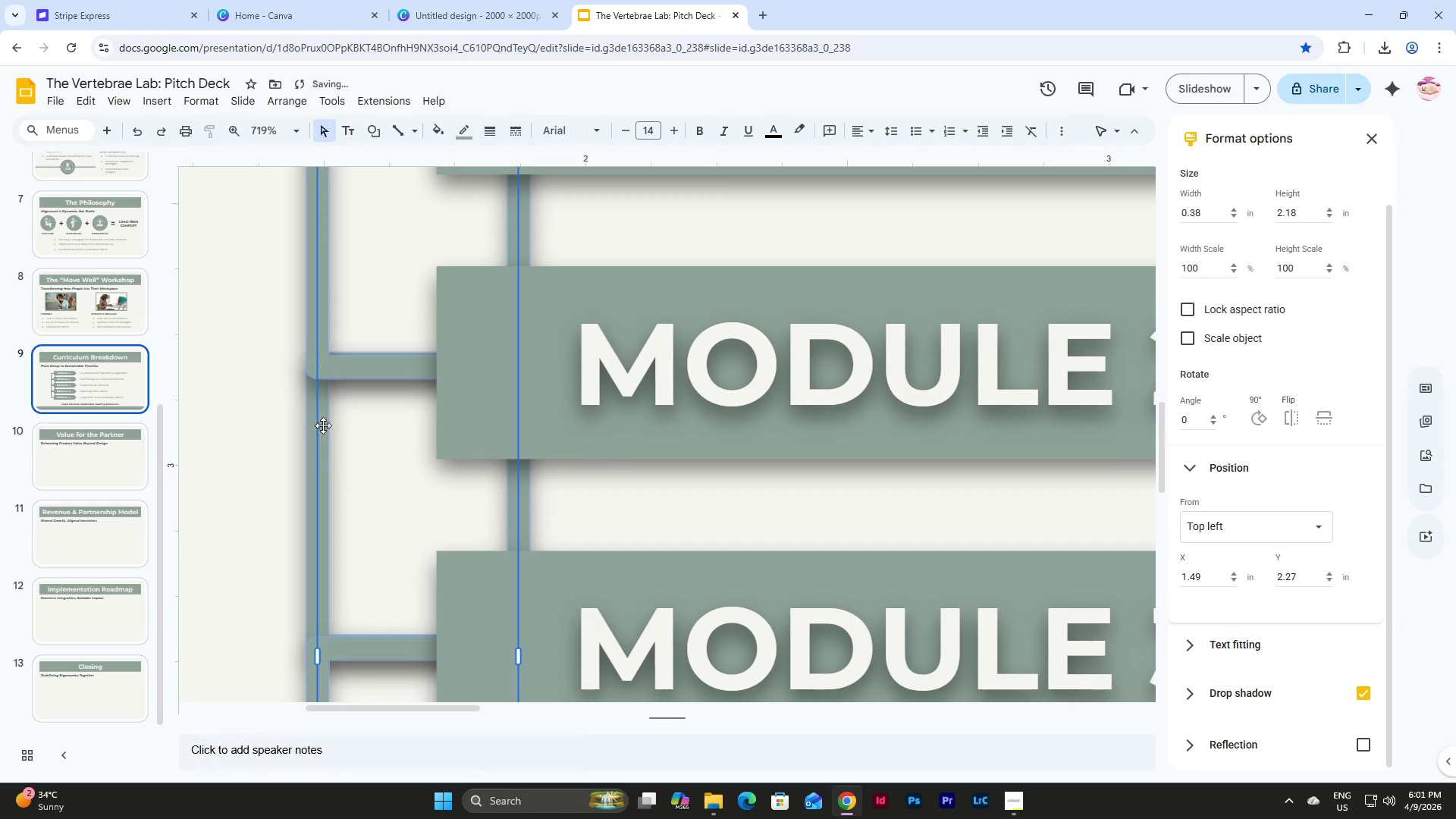 
left_click([318, 422])
 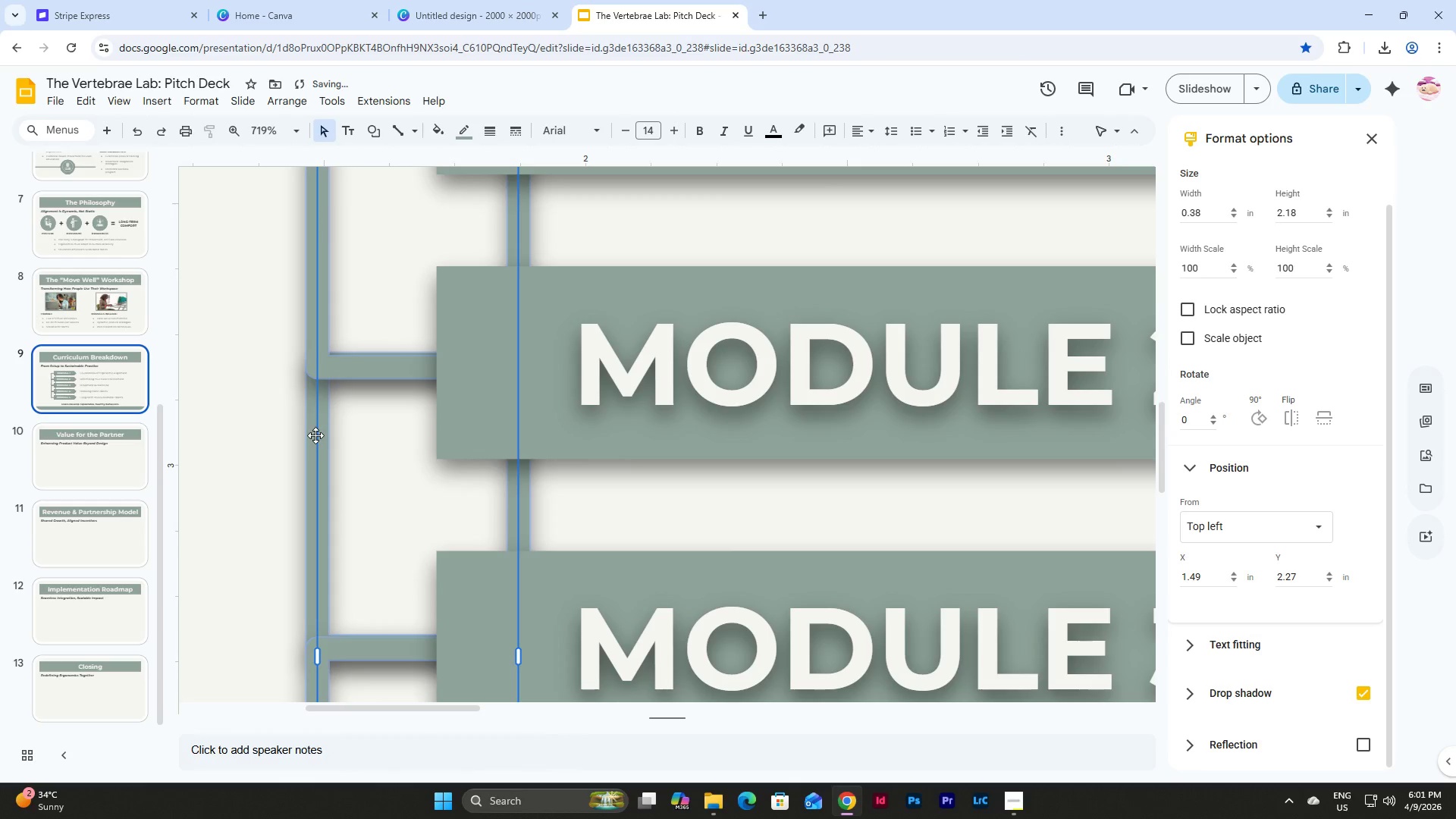 
left_click([274, 419])
 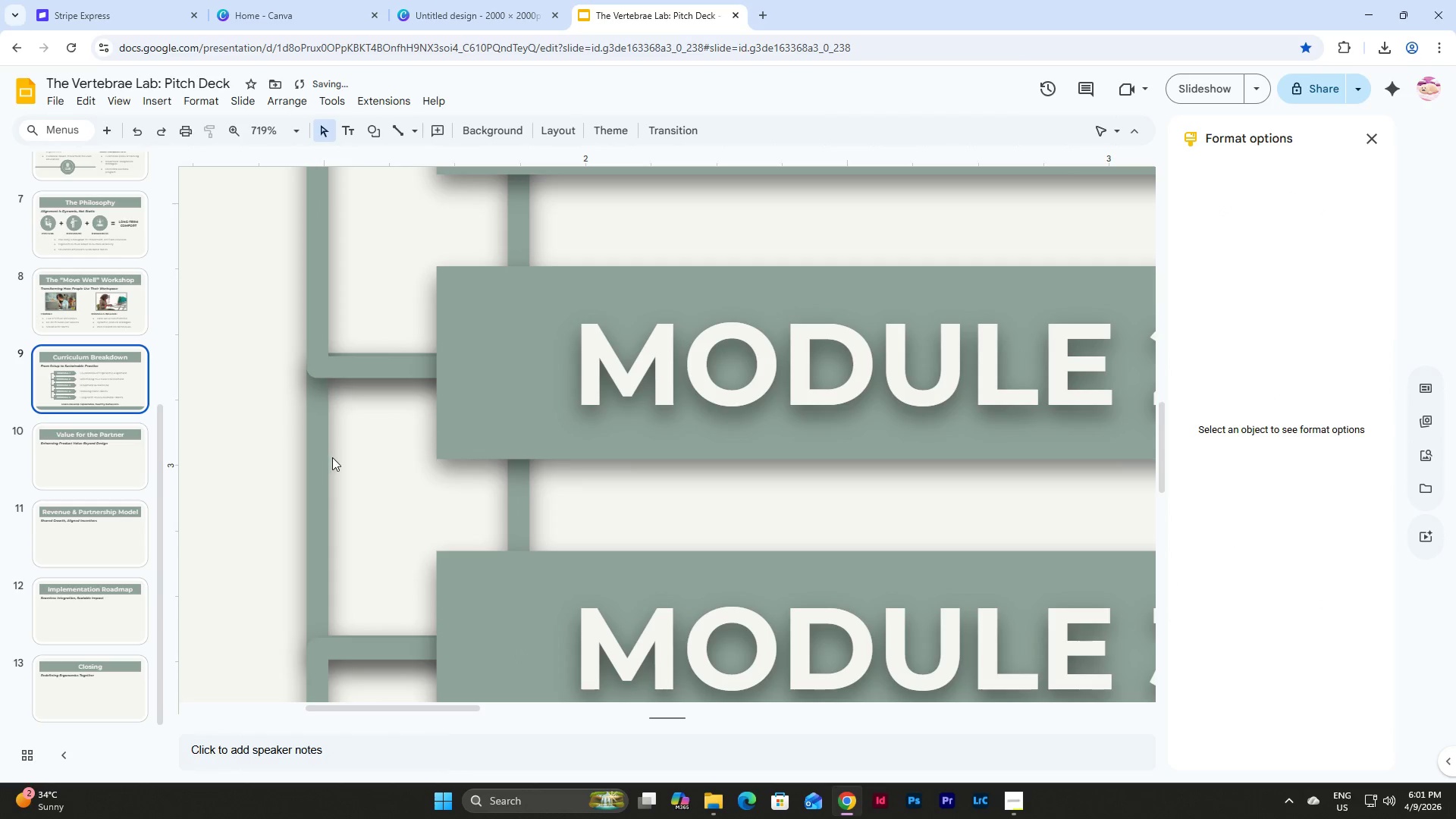 
left_click([332, 457])
 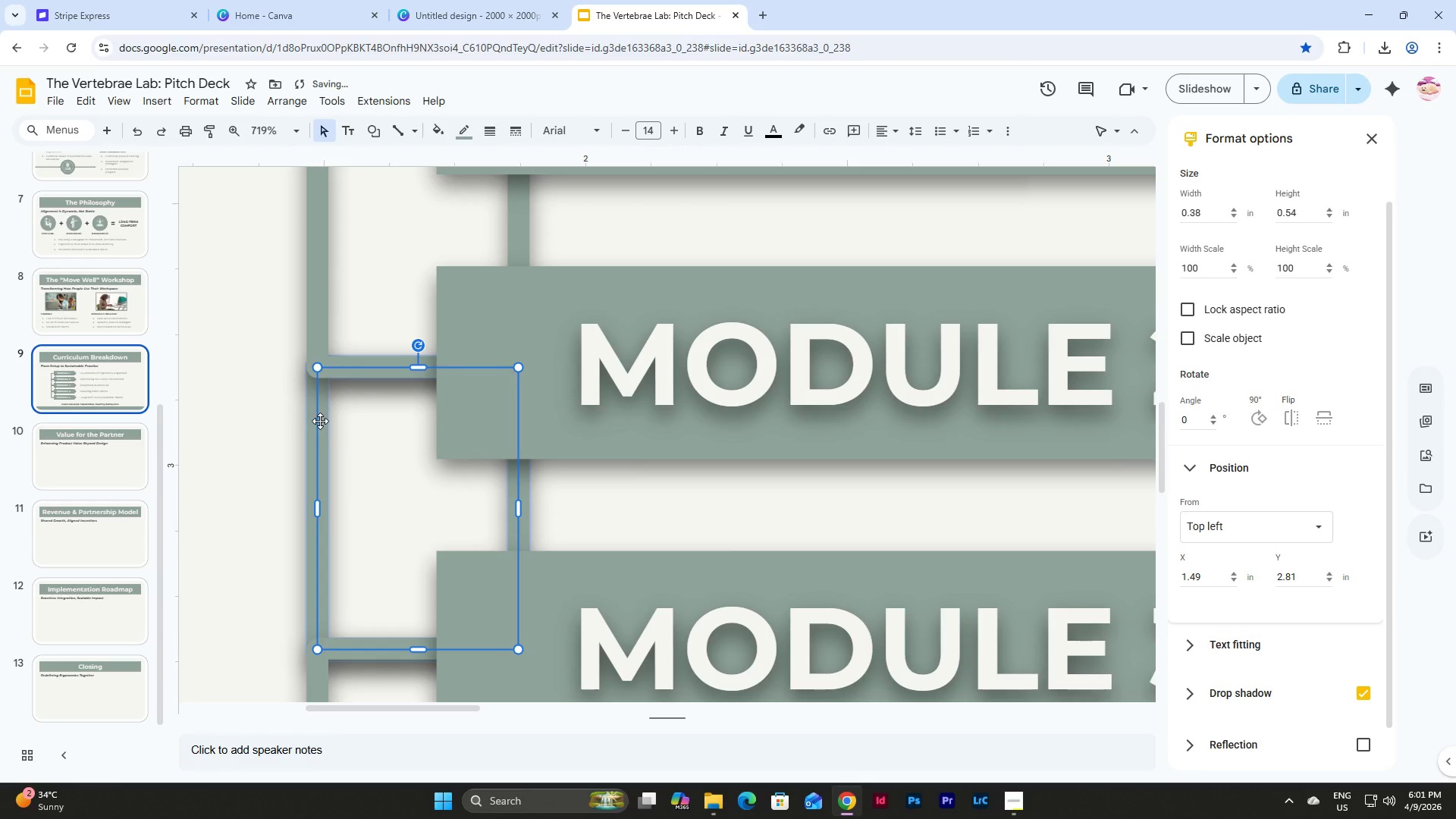 
left_click_drag(start_coordinate=[320, 421], to_coordinate=[320, 427])
 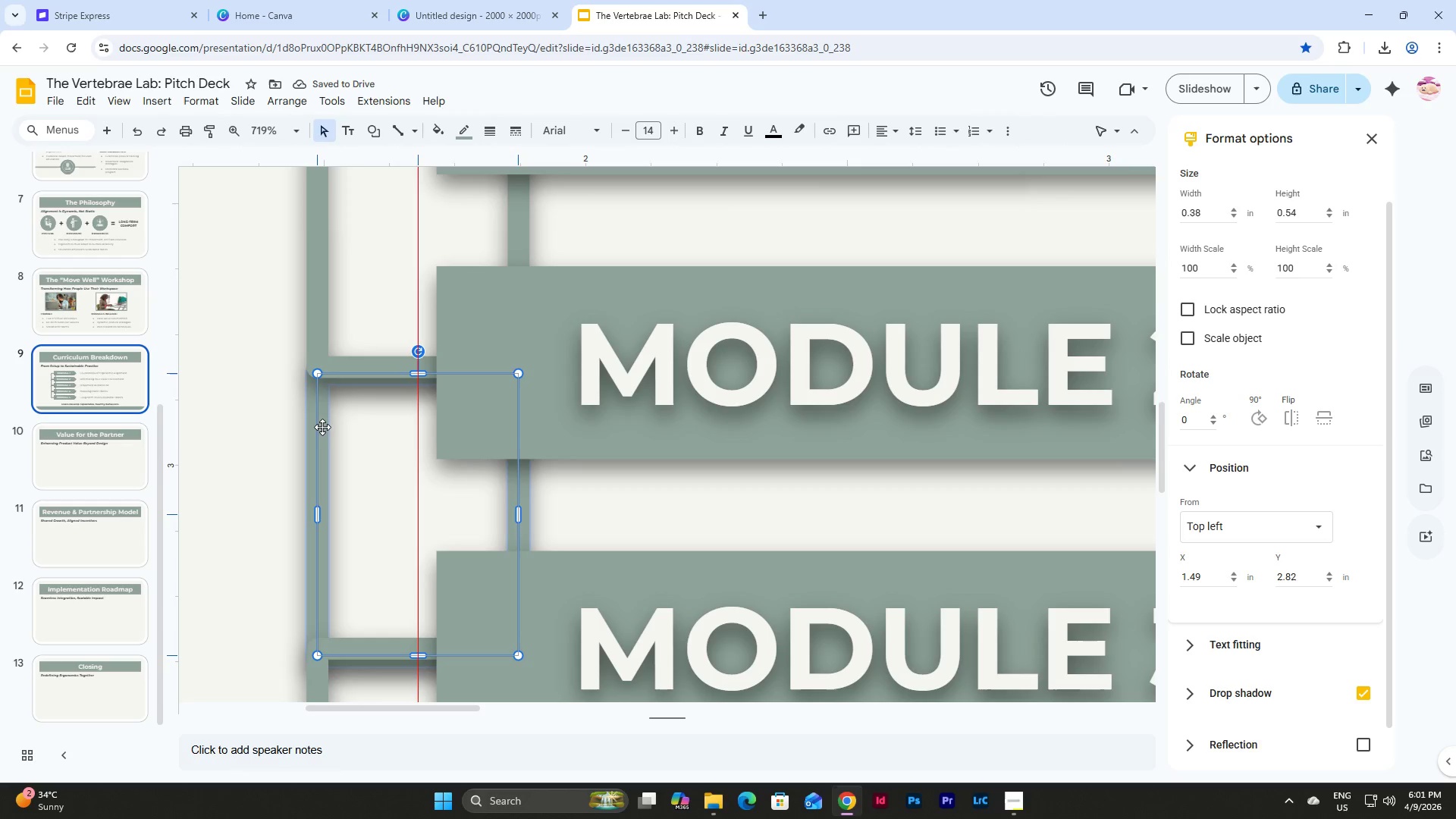 
left_click([320, 427])
 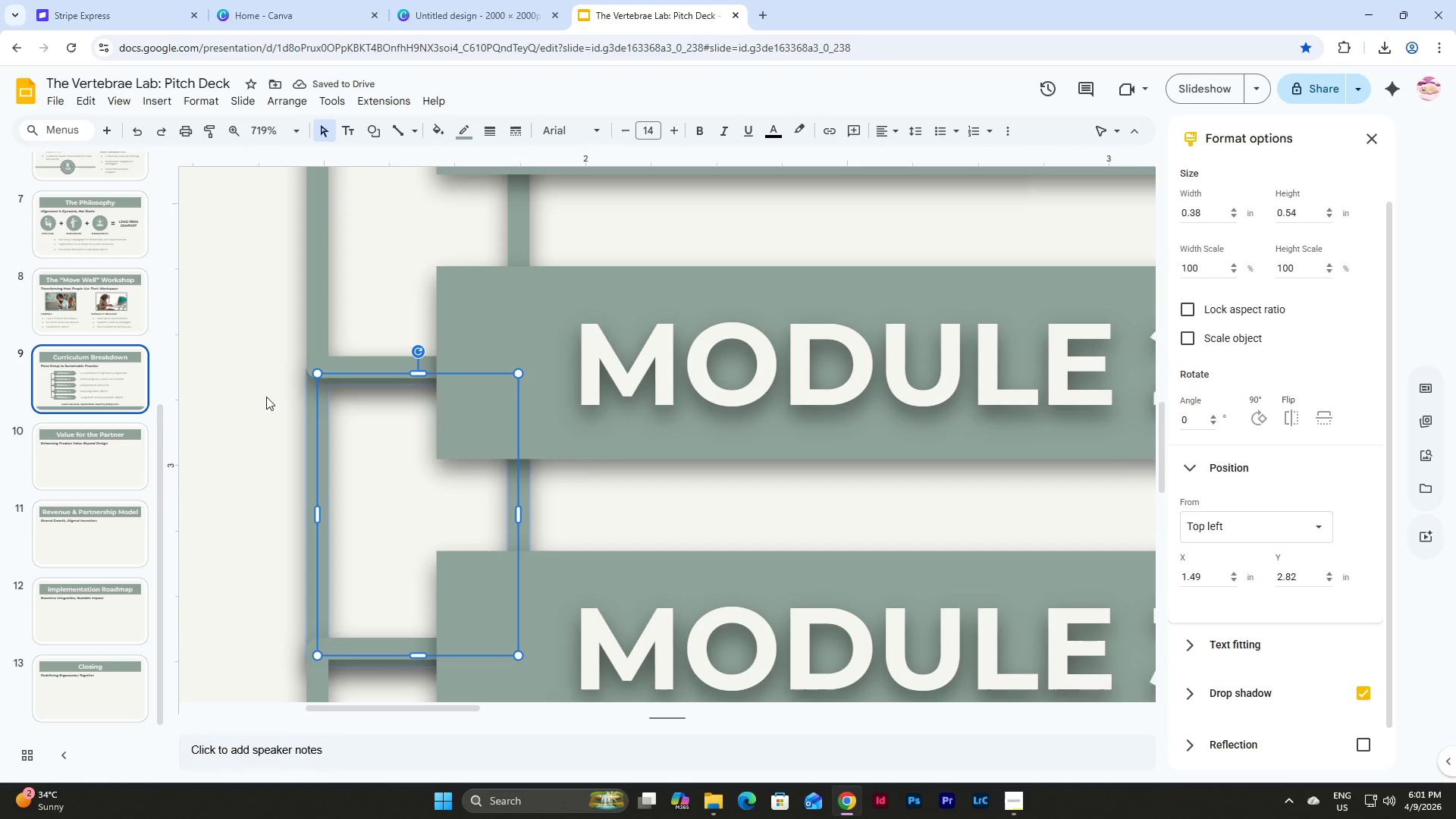 
left_click([266, 397])
 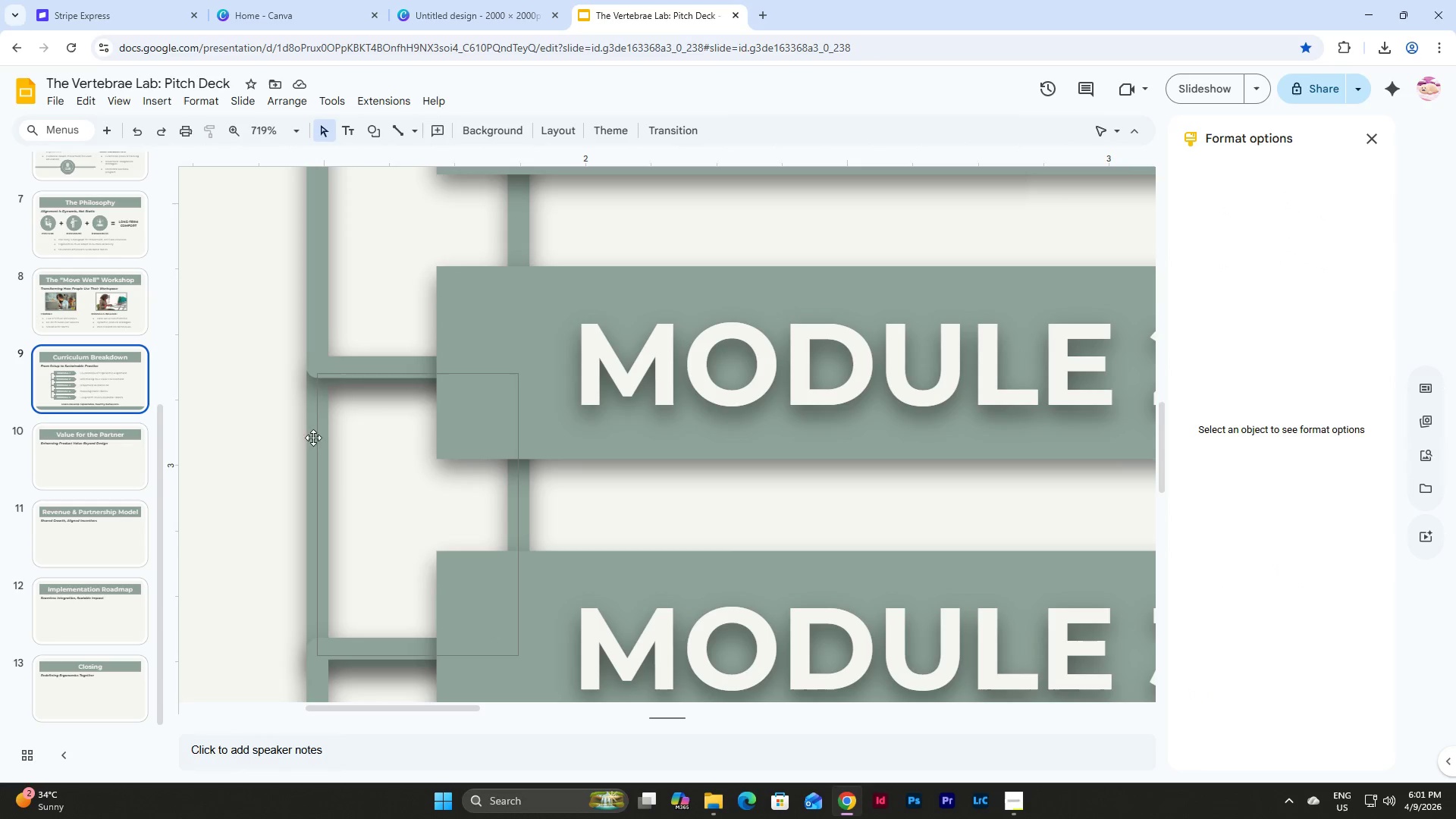 
left_click_drag(start_coordinate=[320, 443], to_coordinate=[318, 431])
 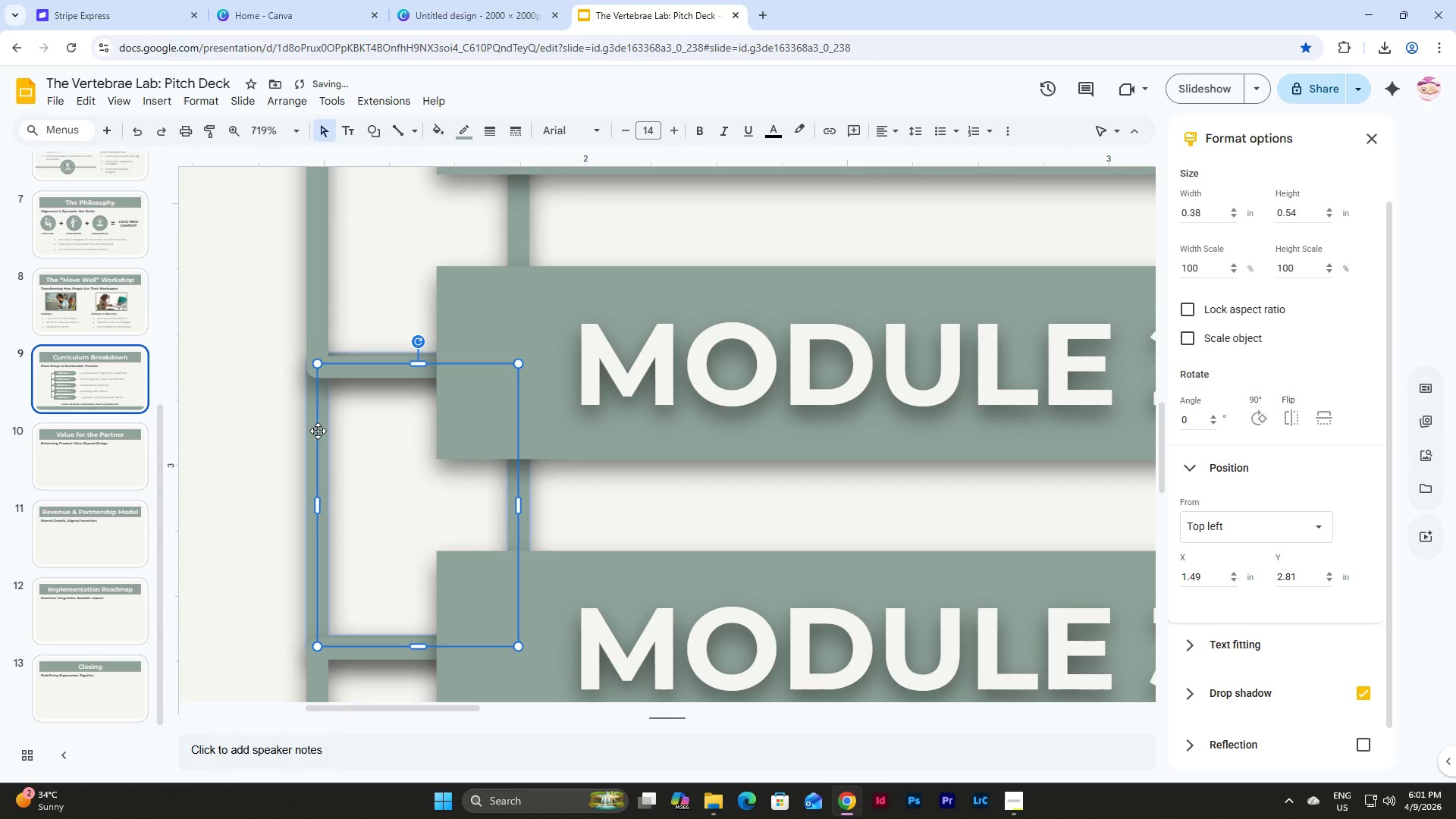 
left_click_drag(start_coordinate=[318, 431], to_coordinate=[316, 435])
 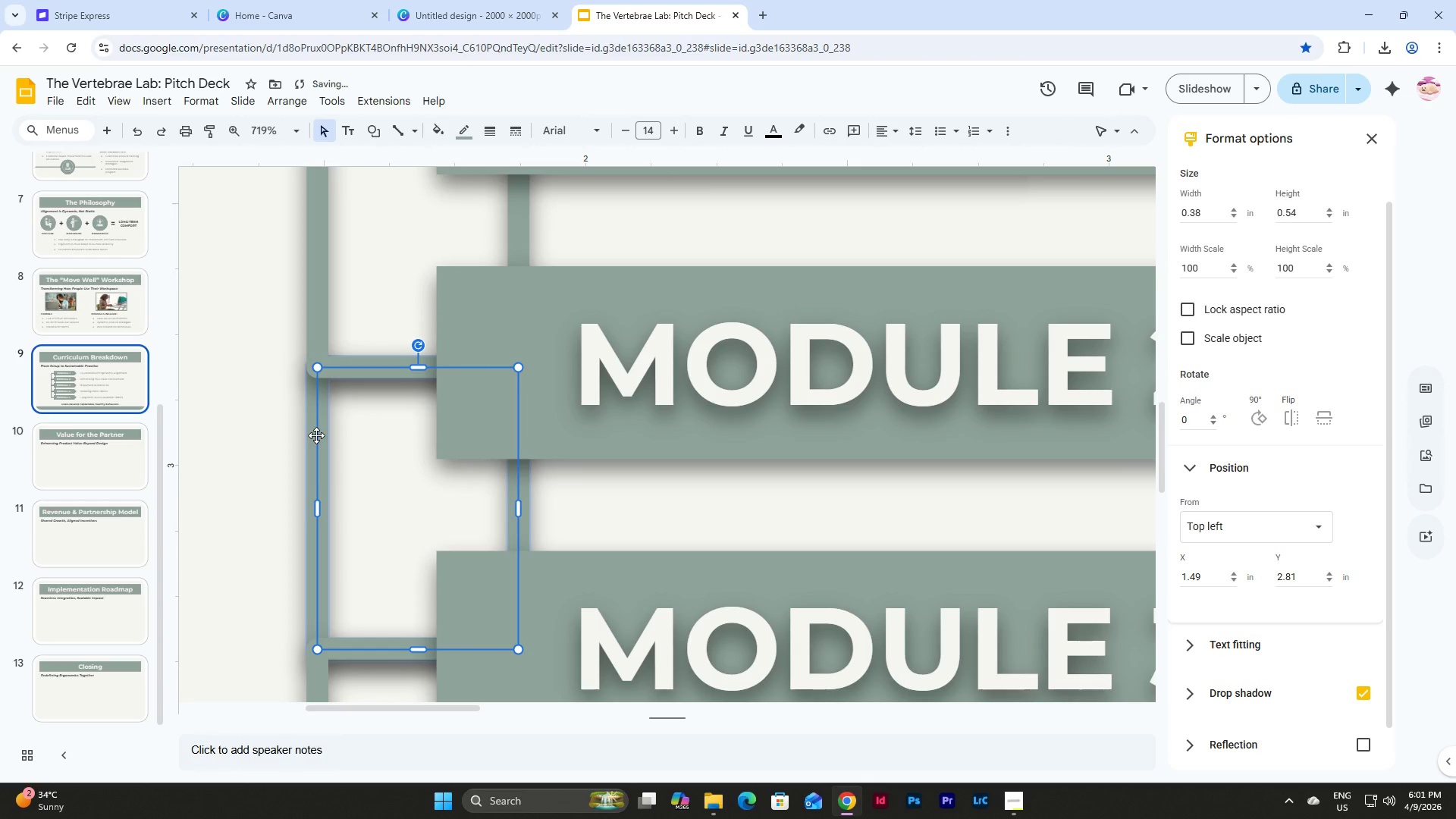 
scroll: coordinate [316, 435], scroll_direction: down, amount: 2.0
 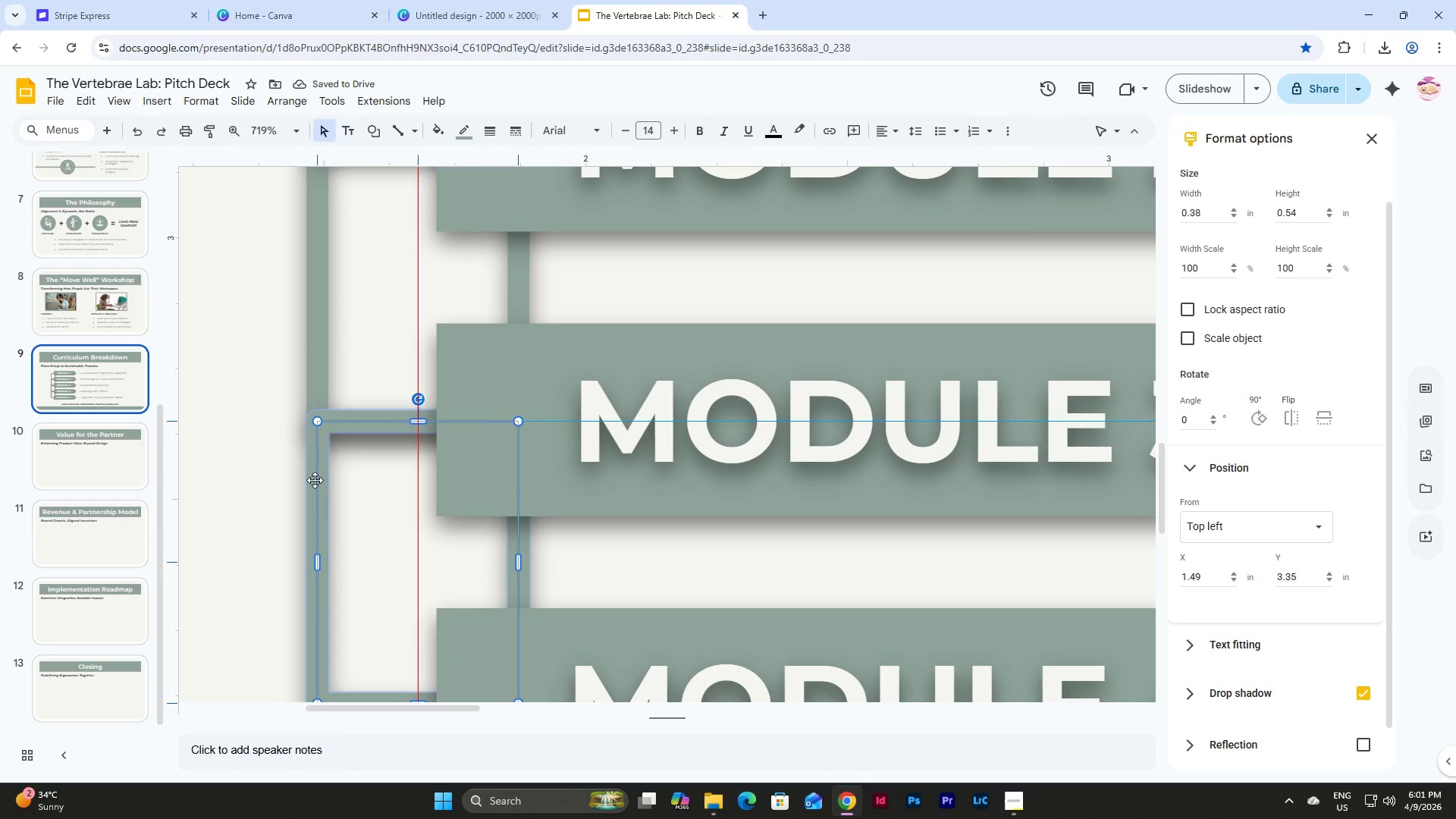 
left_click([269, 453])
 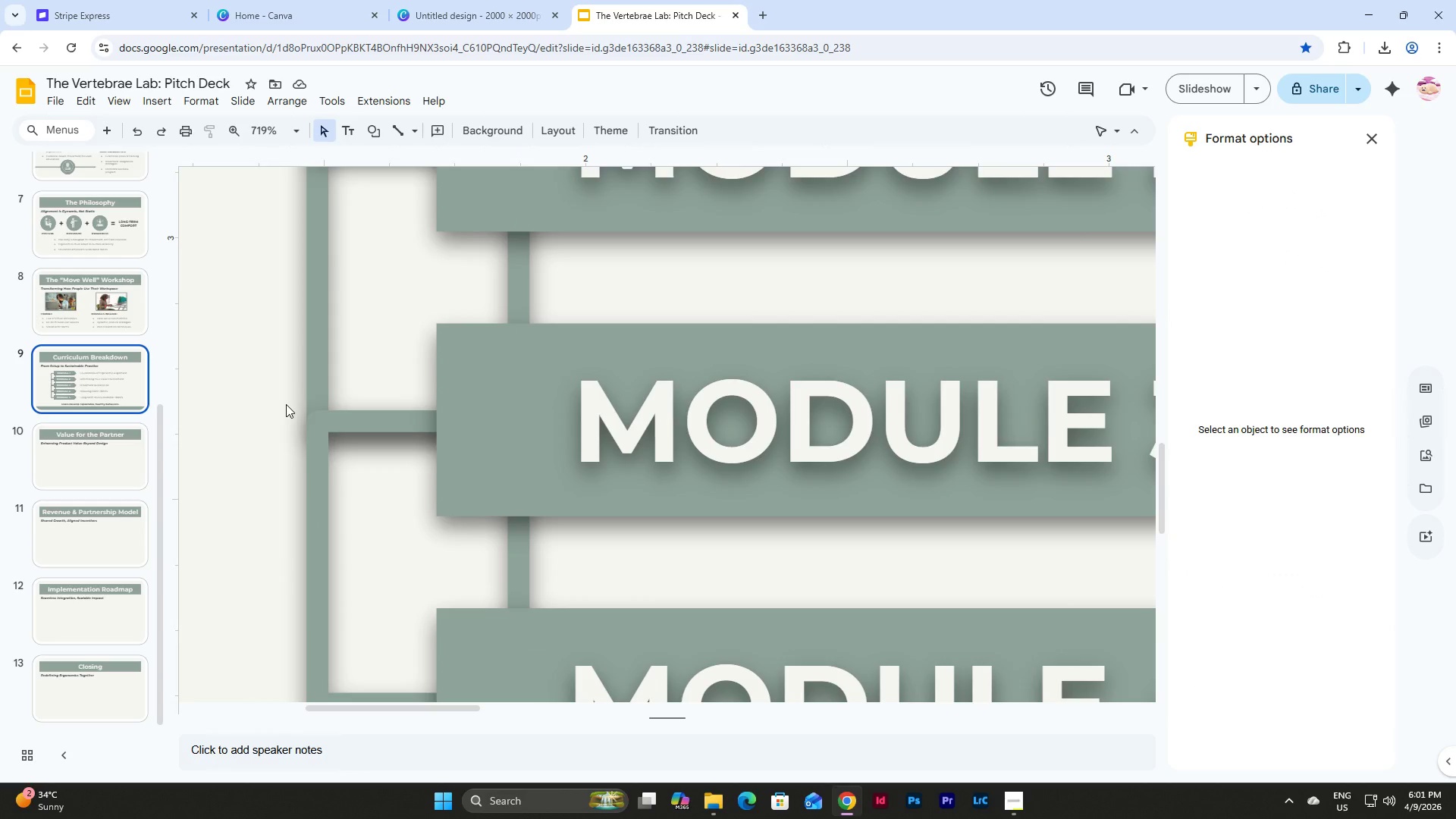 
scroll: coordinate [286, 404], scroll_direction: down, amount: 5.0
 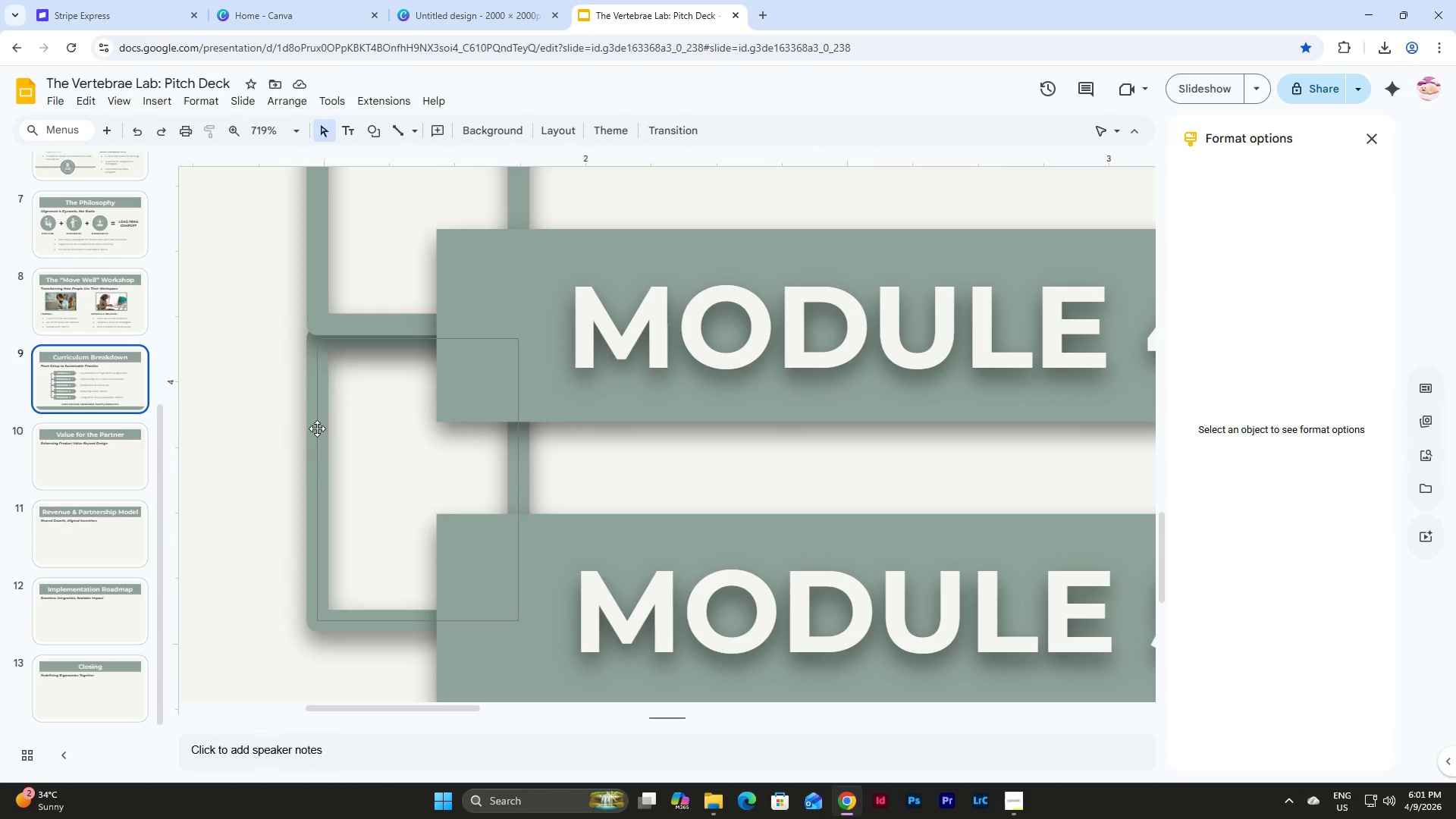 
left_click_drag(start_coordinate=[318, 428], to_coordinate=[318, 415])
 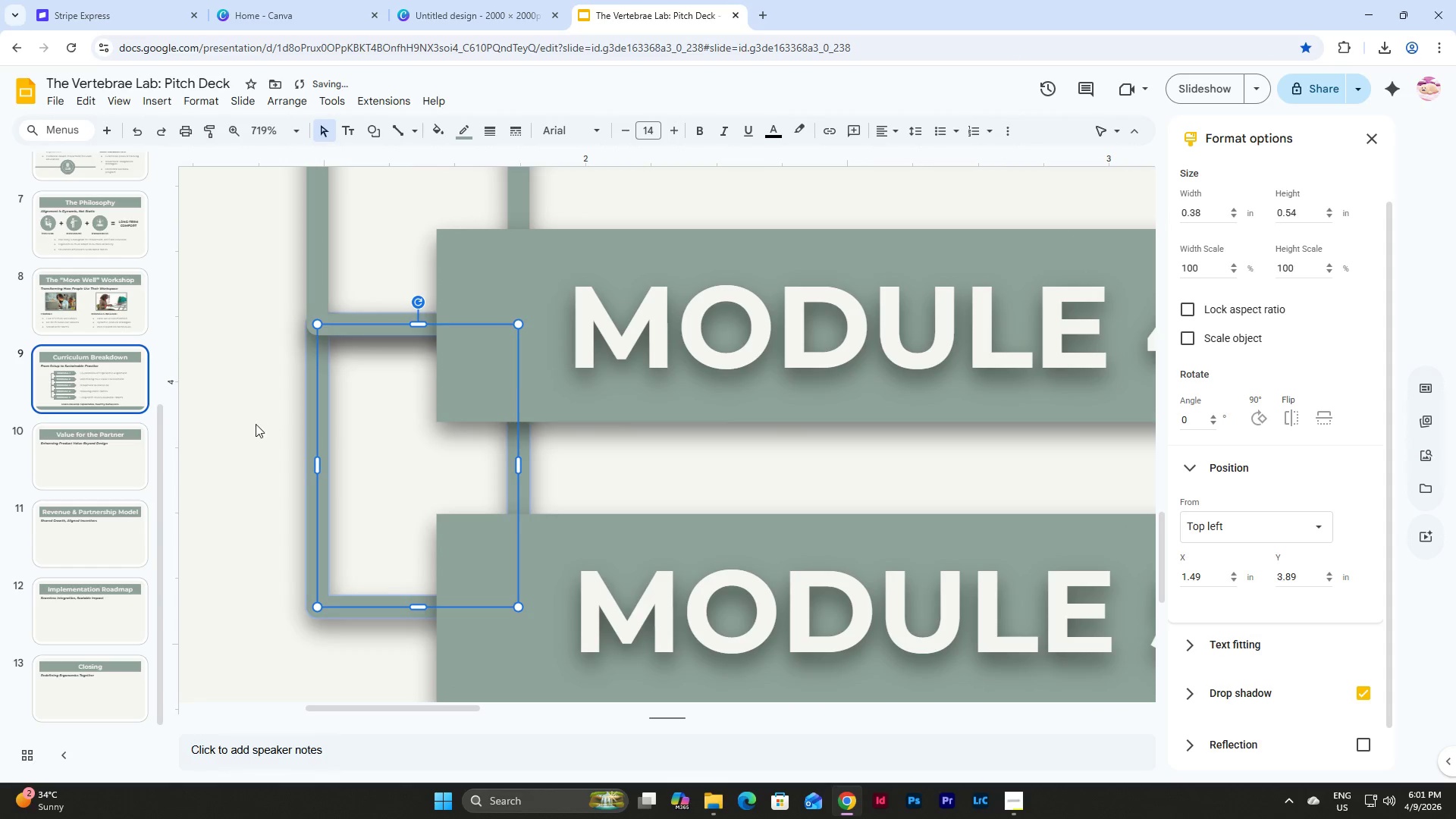 
left_click([253, 424])
 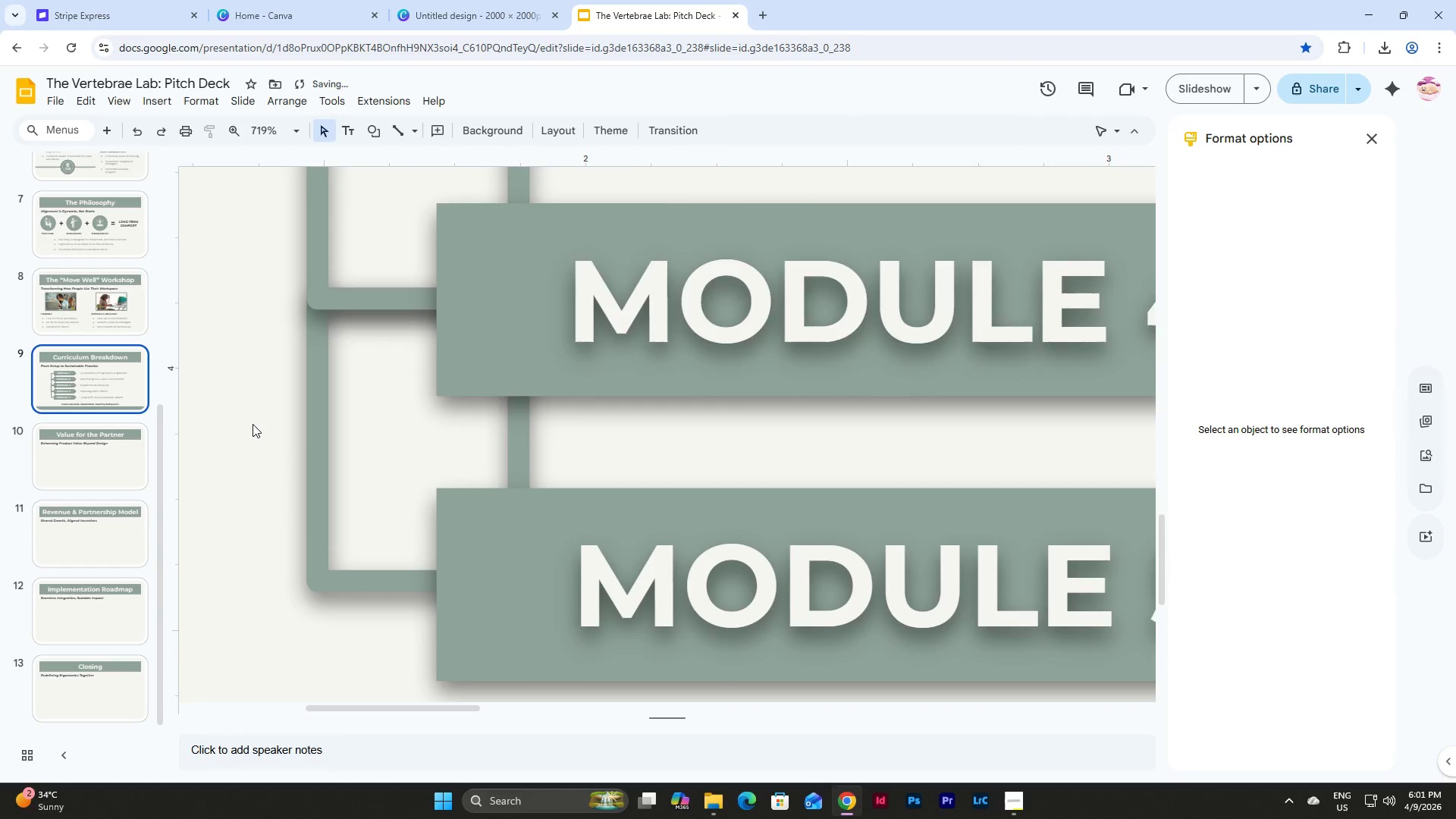 
scroll: coordinate [253, 424], scroll_direction: down, amount: 3.0
 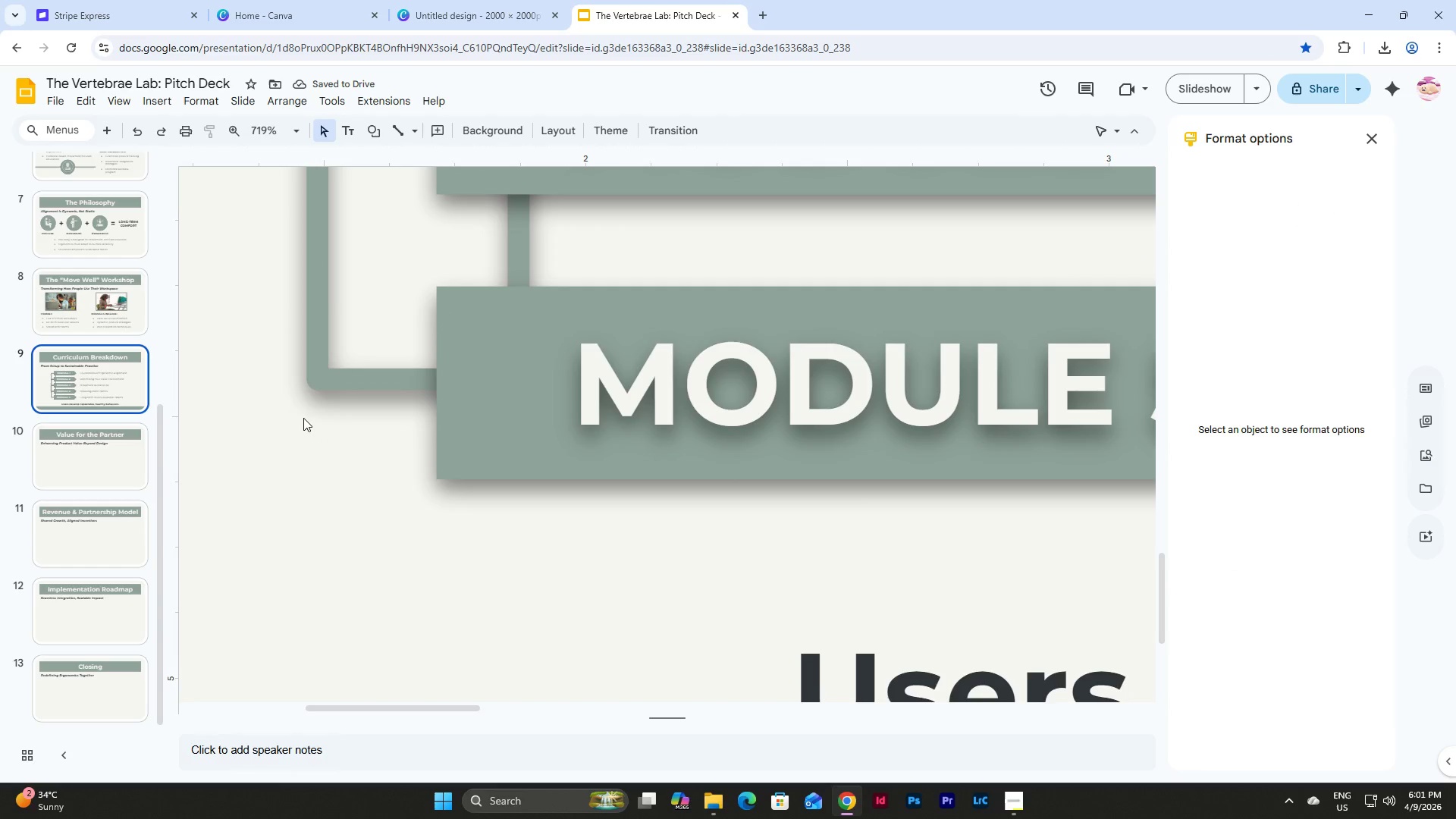 
scroll: coordinate [259, 418], scroll_direction: up, amount: 15.0
 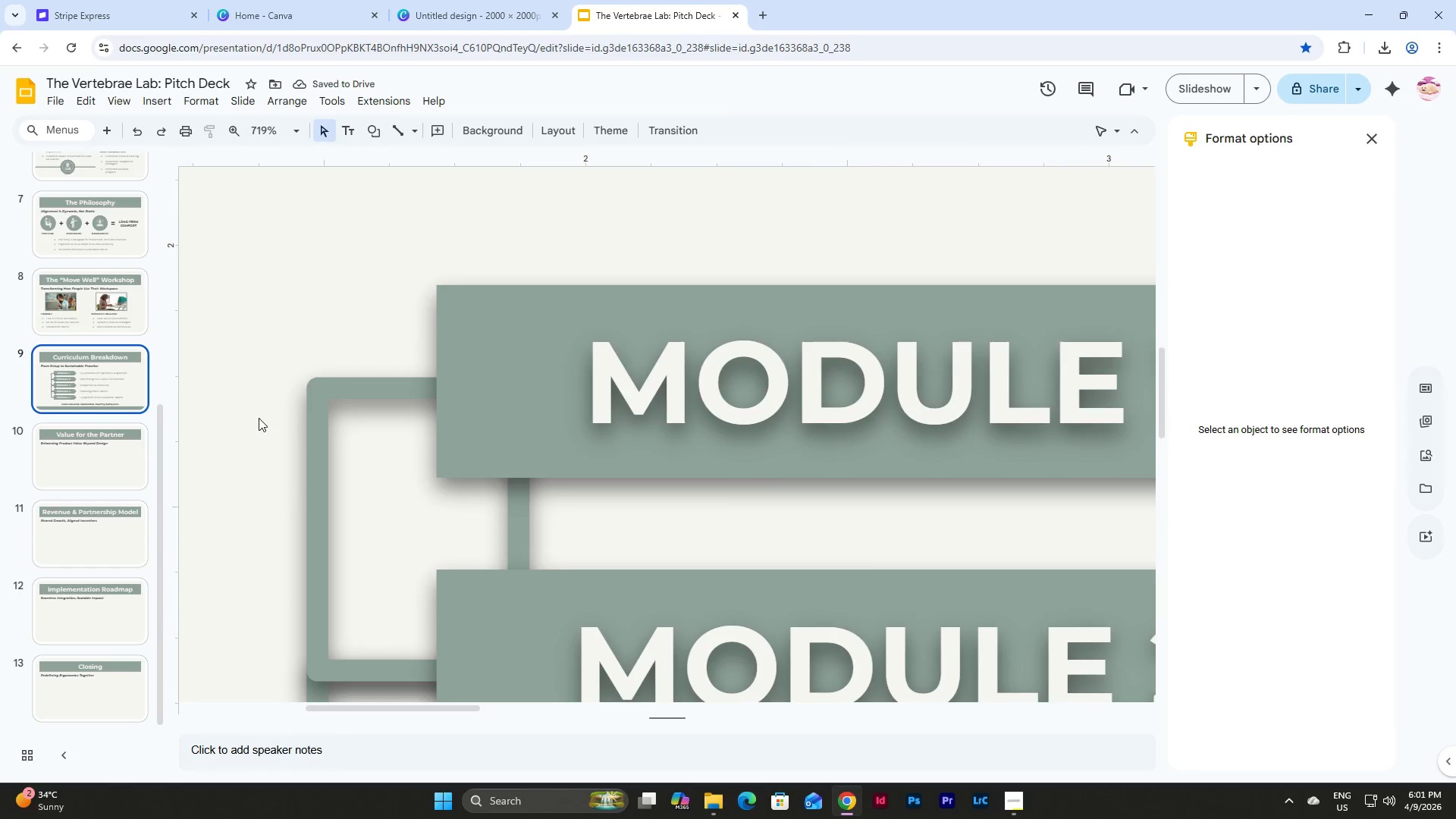 
scroll: coordinate [259, 466], scroll_direction: down, amount: 8.0
 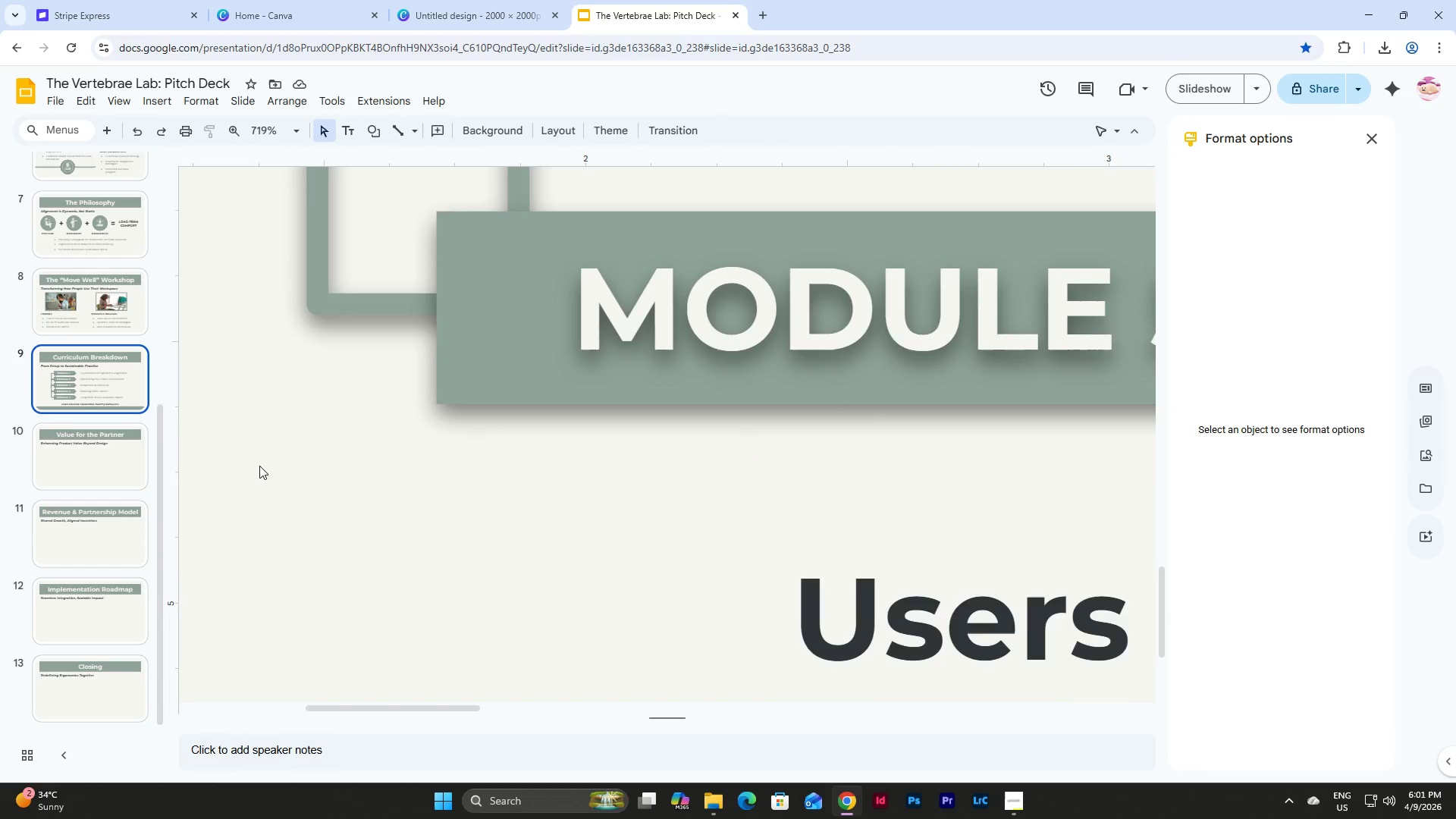 
scroll: coordinate [259, 466], scroll_direction: up, amount: 4.0
 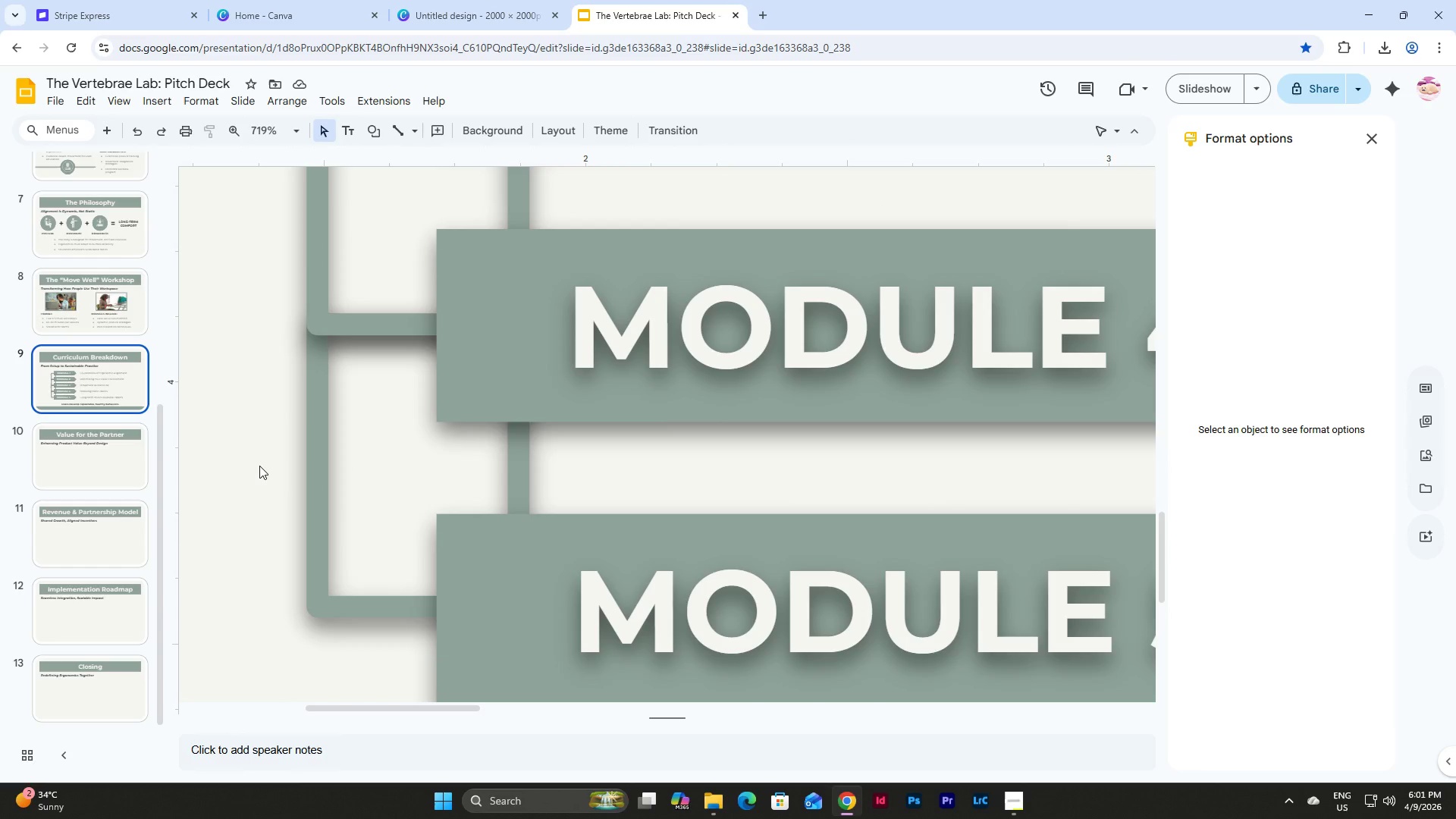 
hold_key(key=ControlLeft, duration=1.5)
scroll: coordinate [259, 466], scroll_direction: down, amount: 4.0
 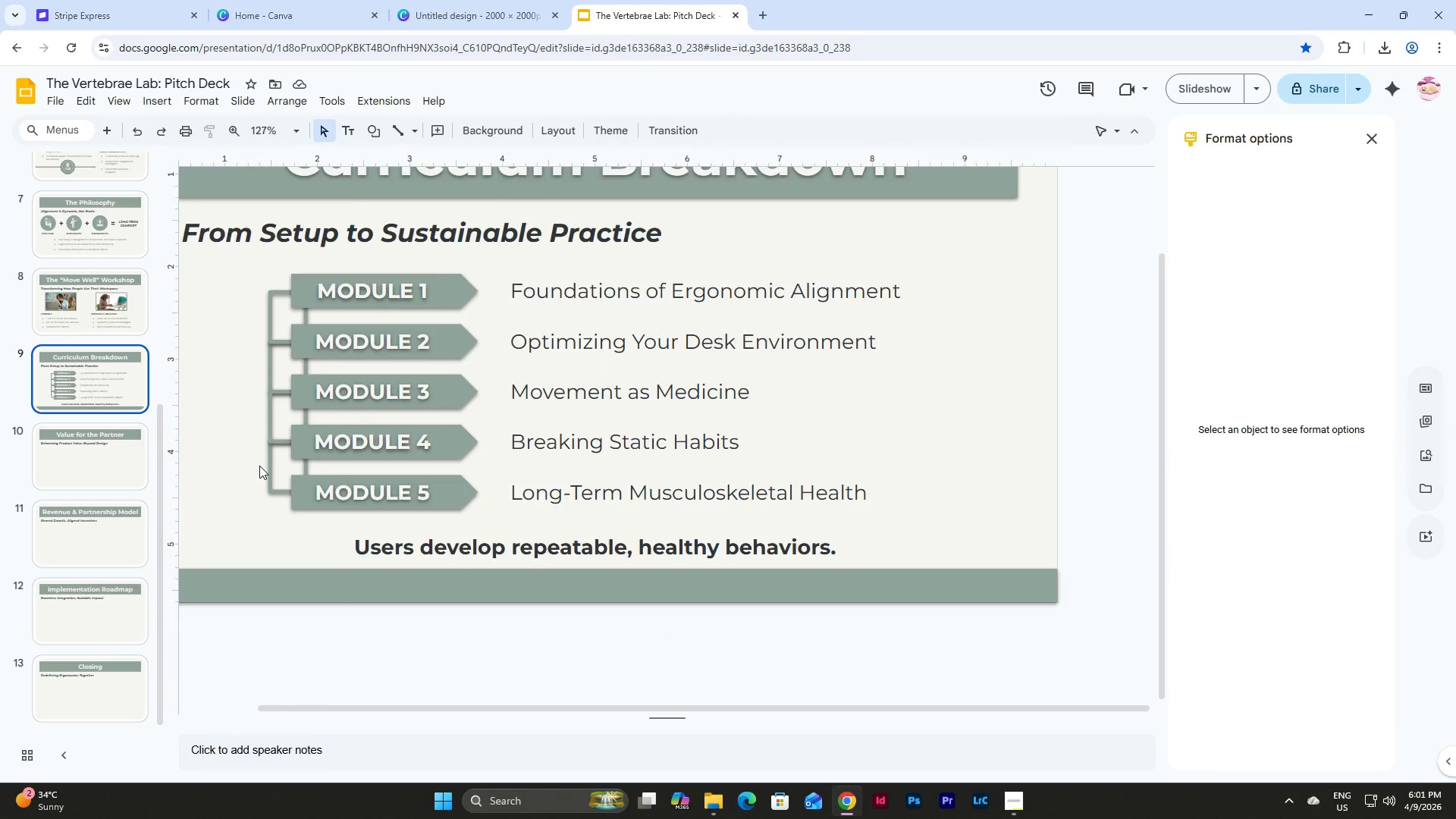 
key(Control+ControlLeft)
 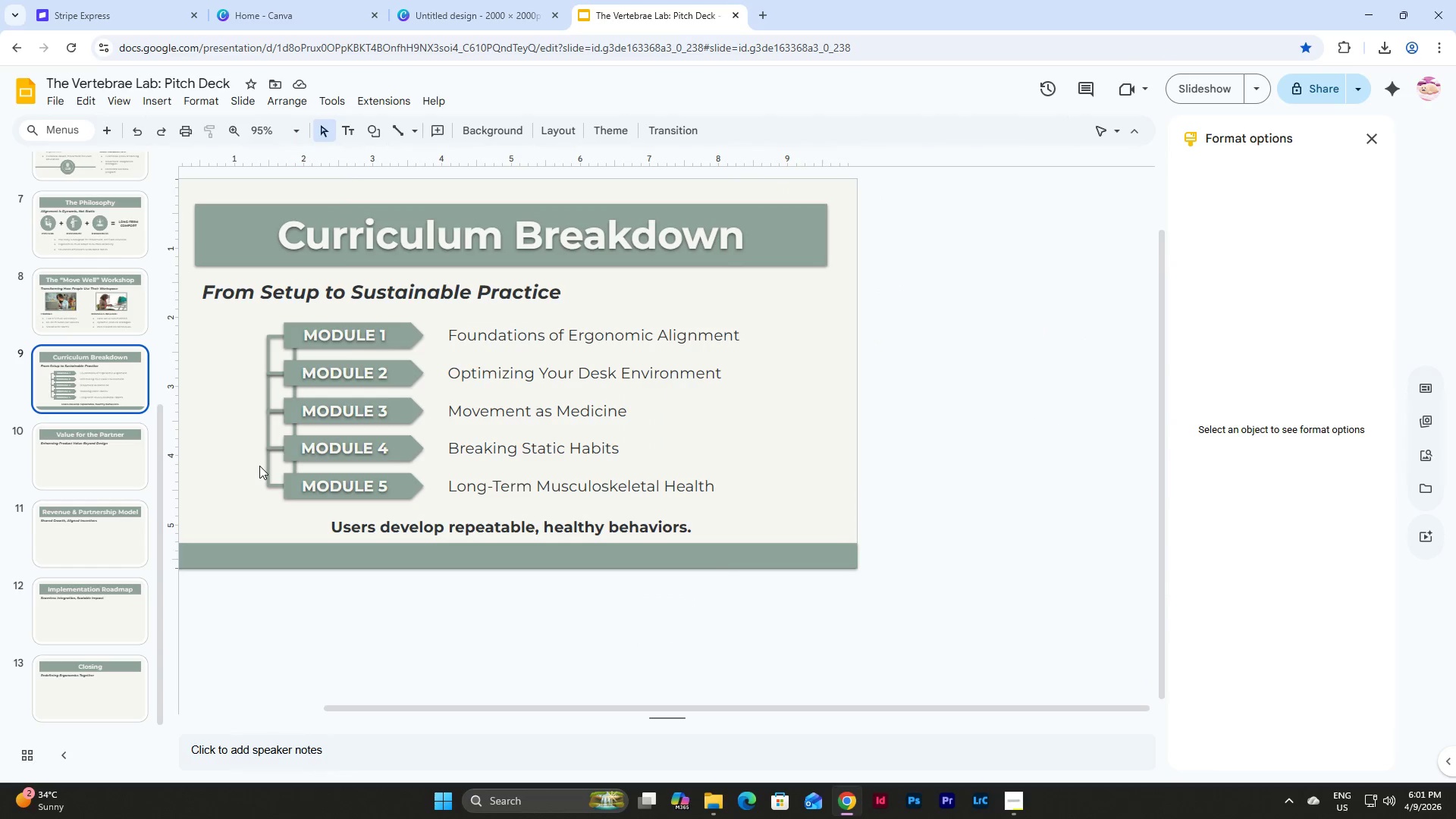 
key(Control+ControlLeft)
 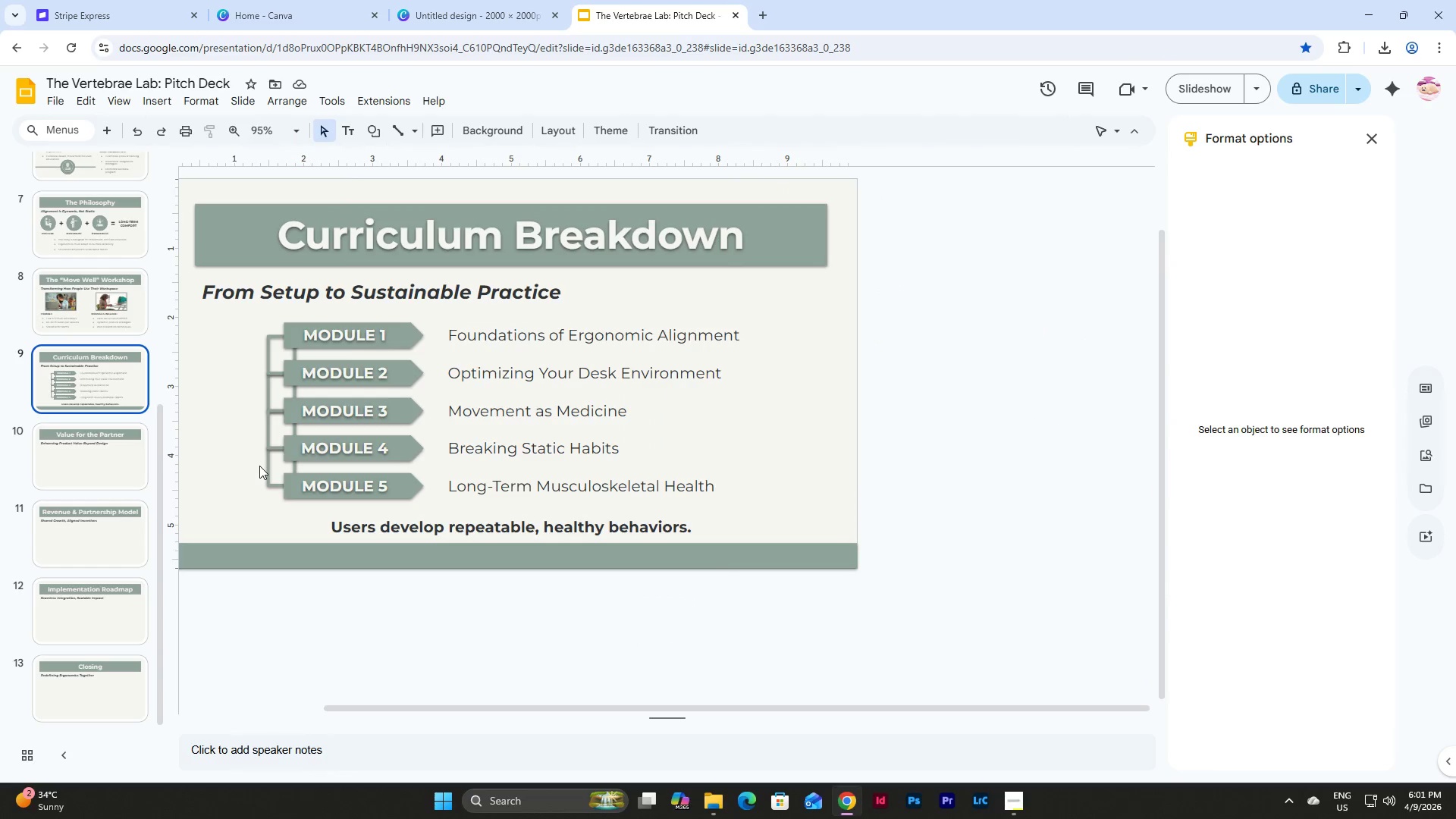 
key(Control+ControlLeft)
 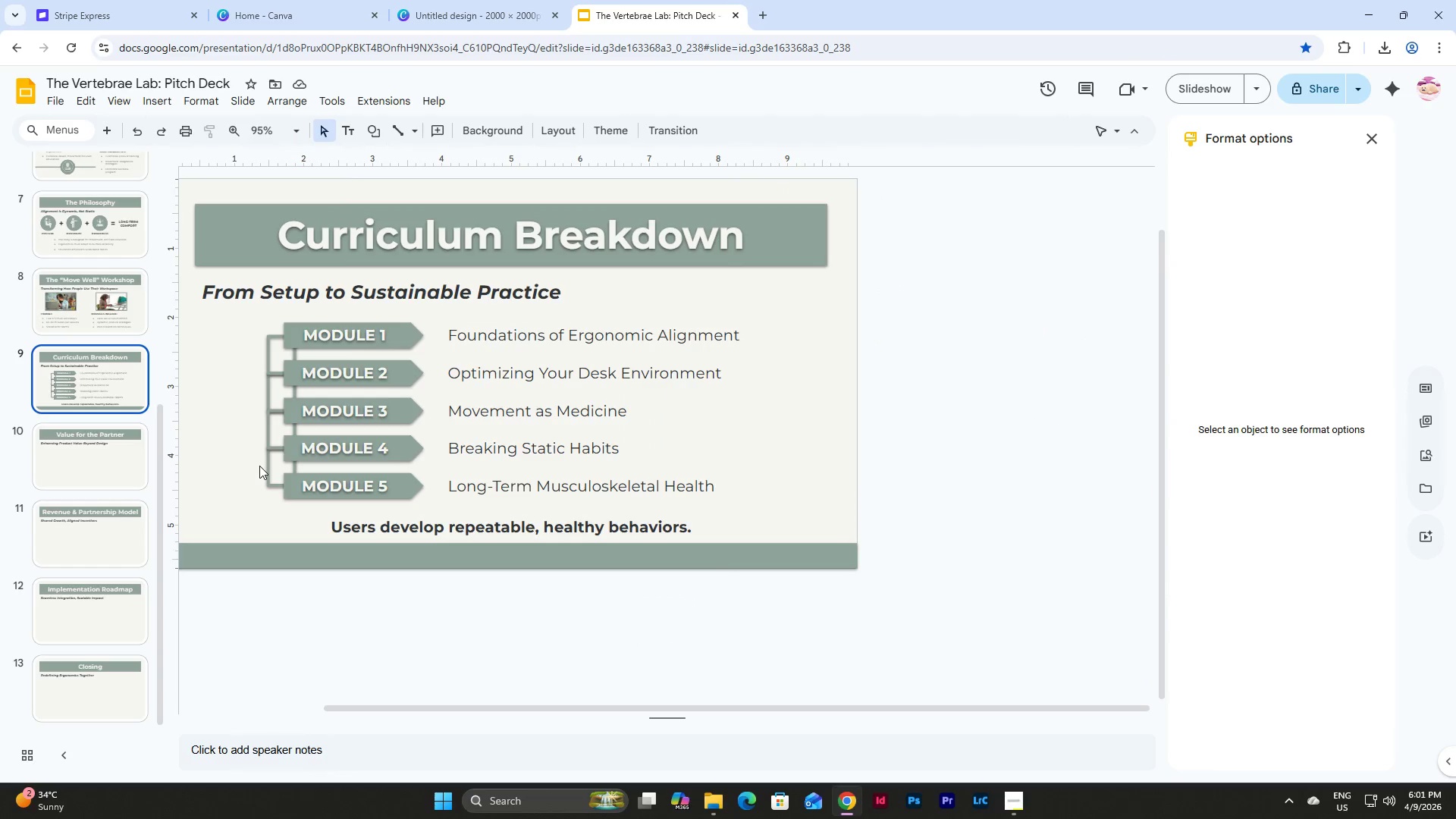 
key(Control+ControlLeft)
 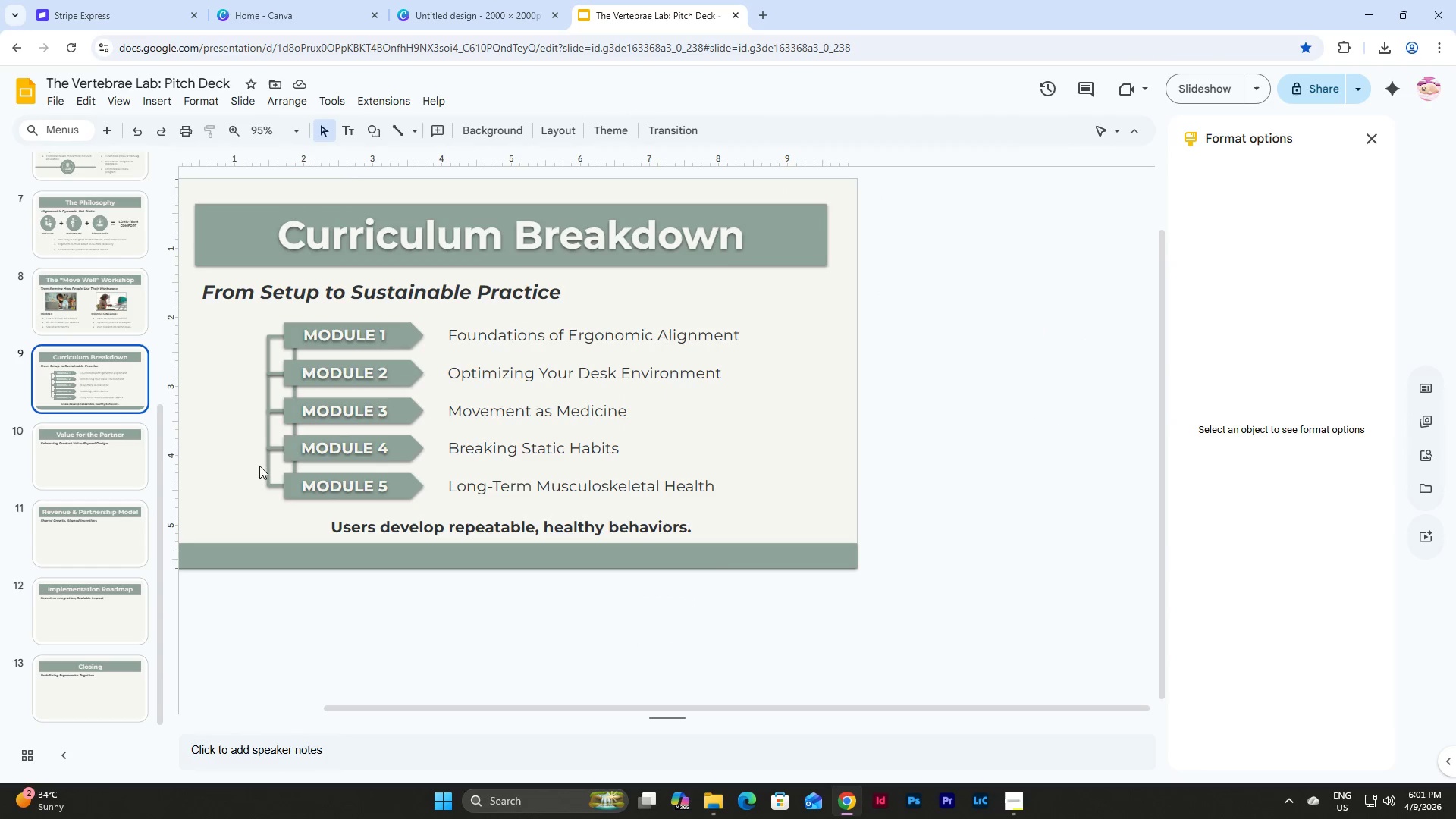 
key(Control+ControlLeft)
 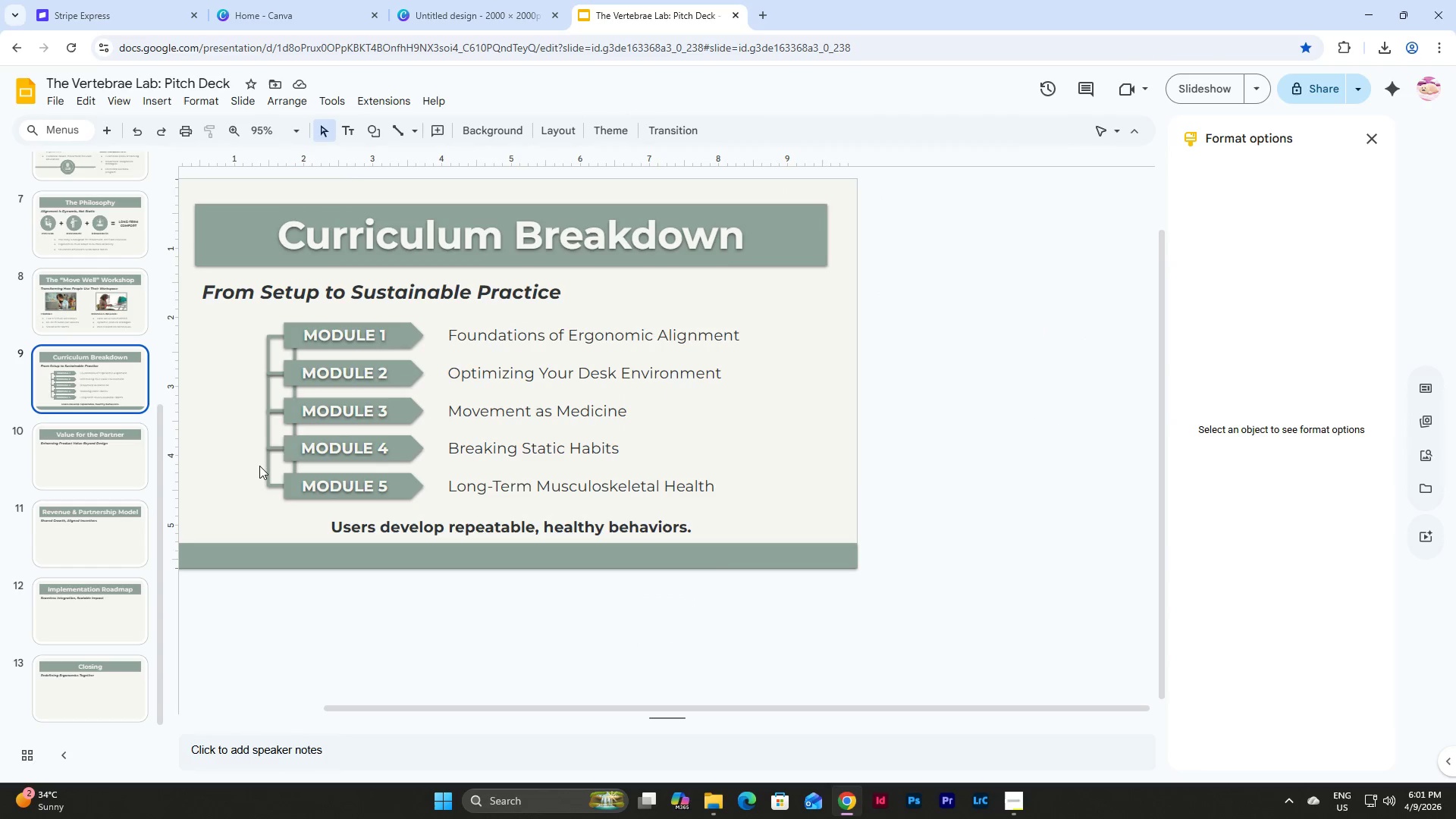 
key(Control+ControlLeft)
 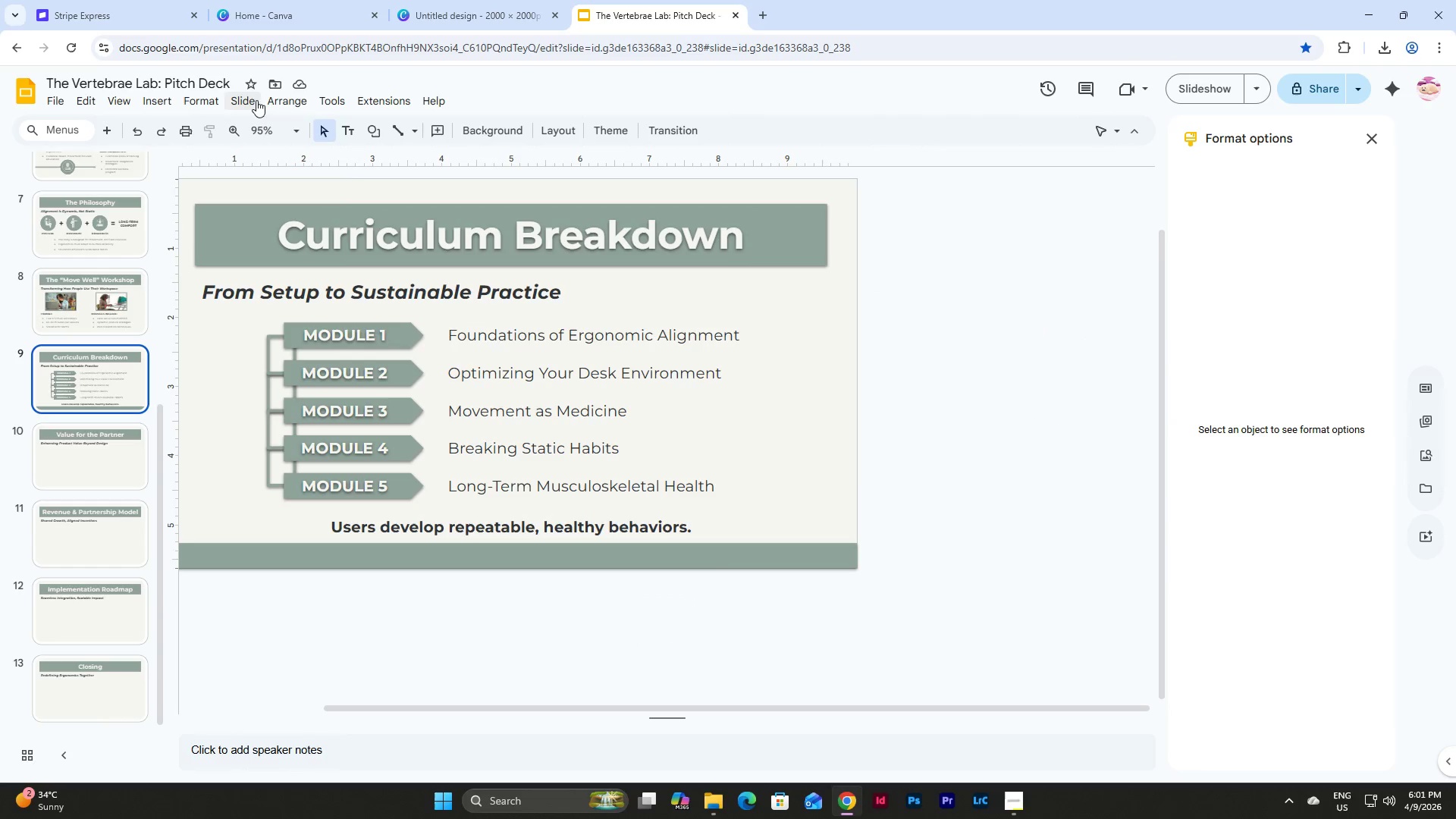 
left_click([286, 128])
 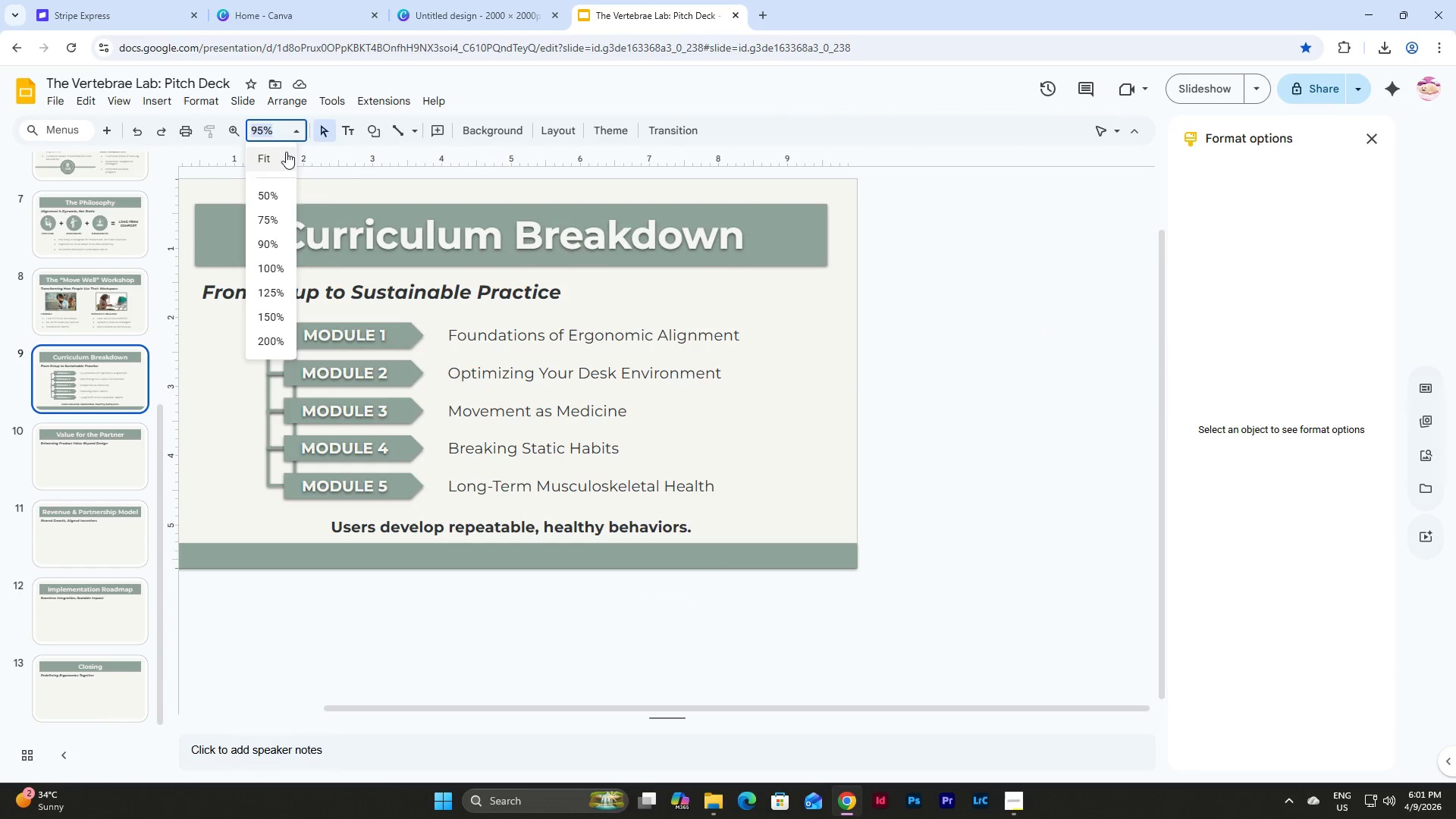 
left_click([286, 152])
 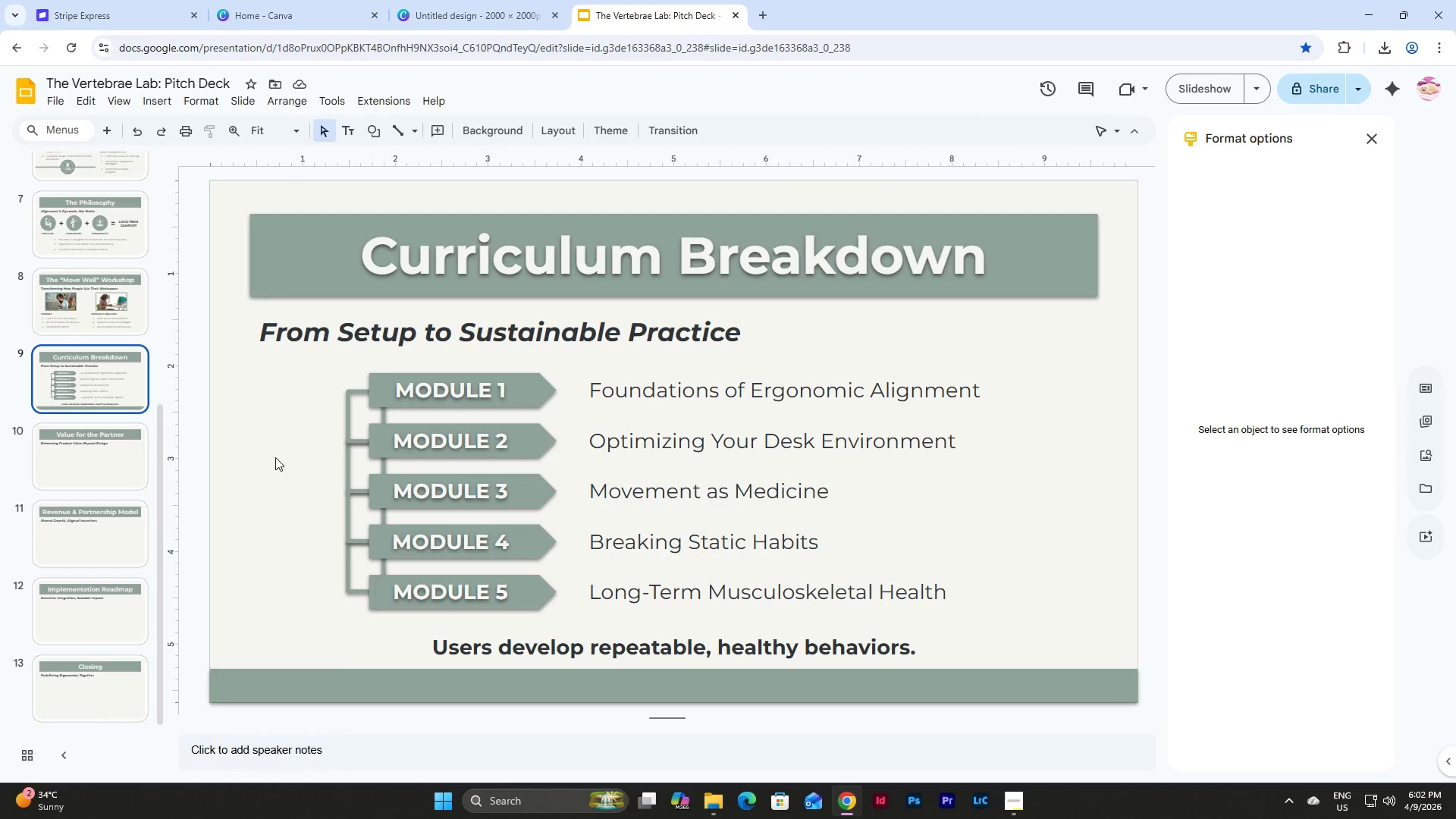 
left_click_drag(start_coordinate=[293, 411], to_coordinate=[359, 595])
 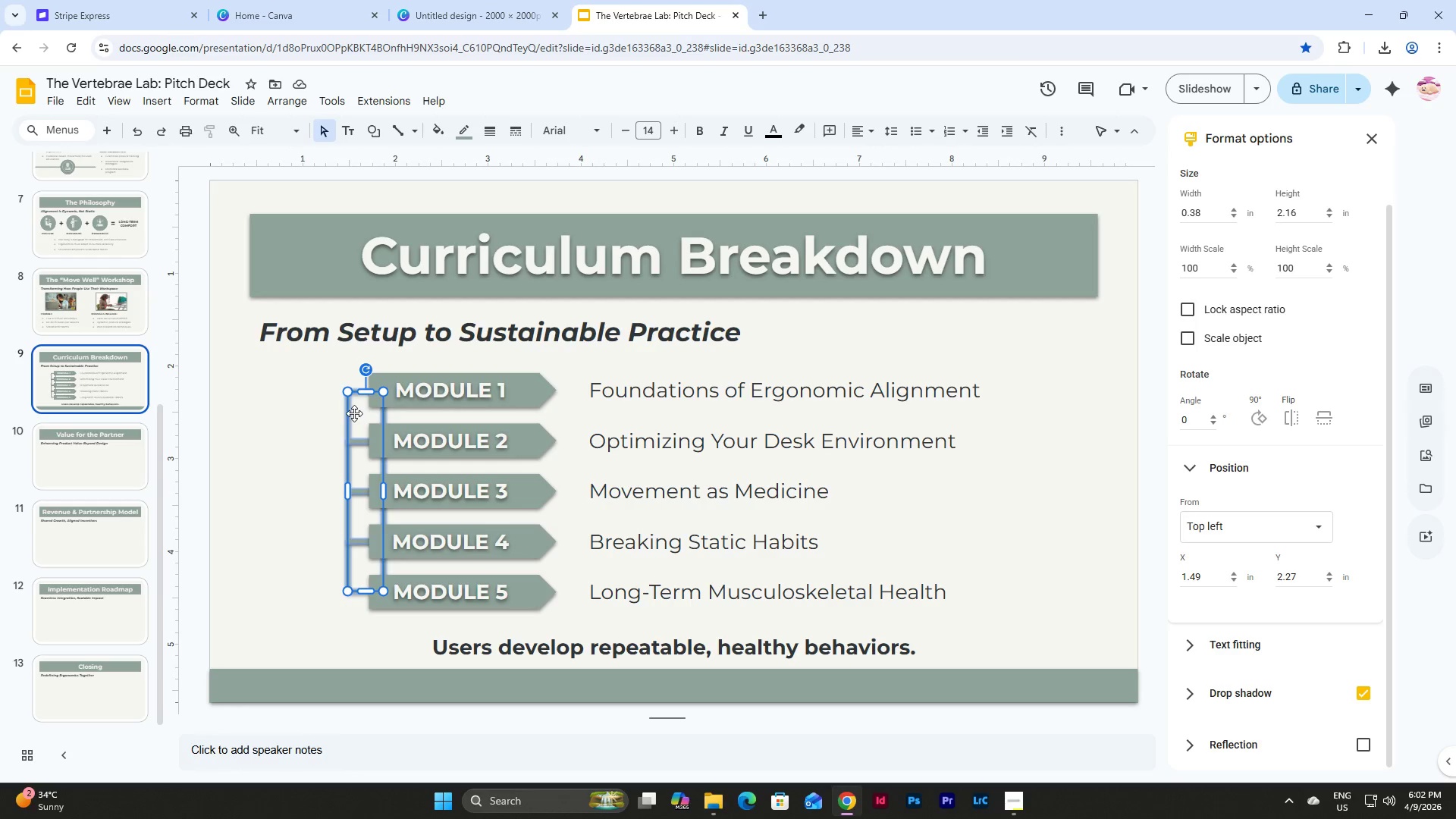 
right_click([354, 413])
 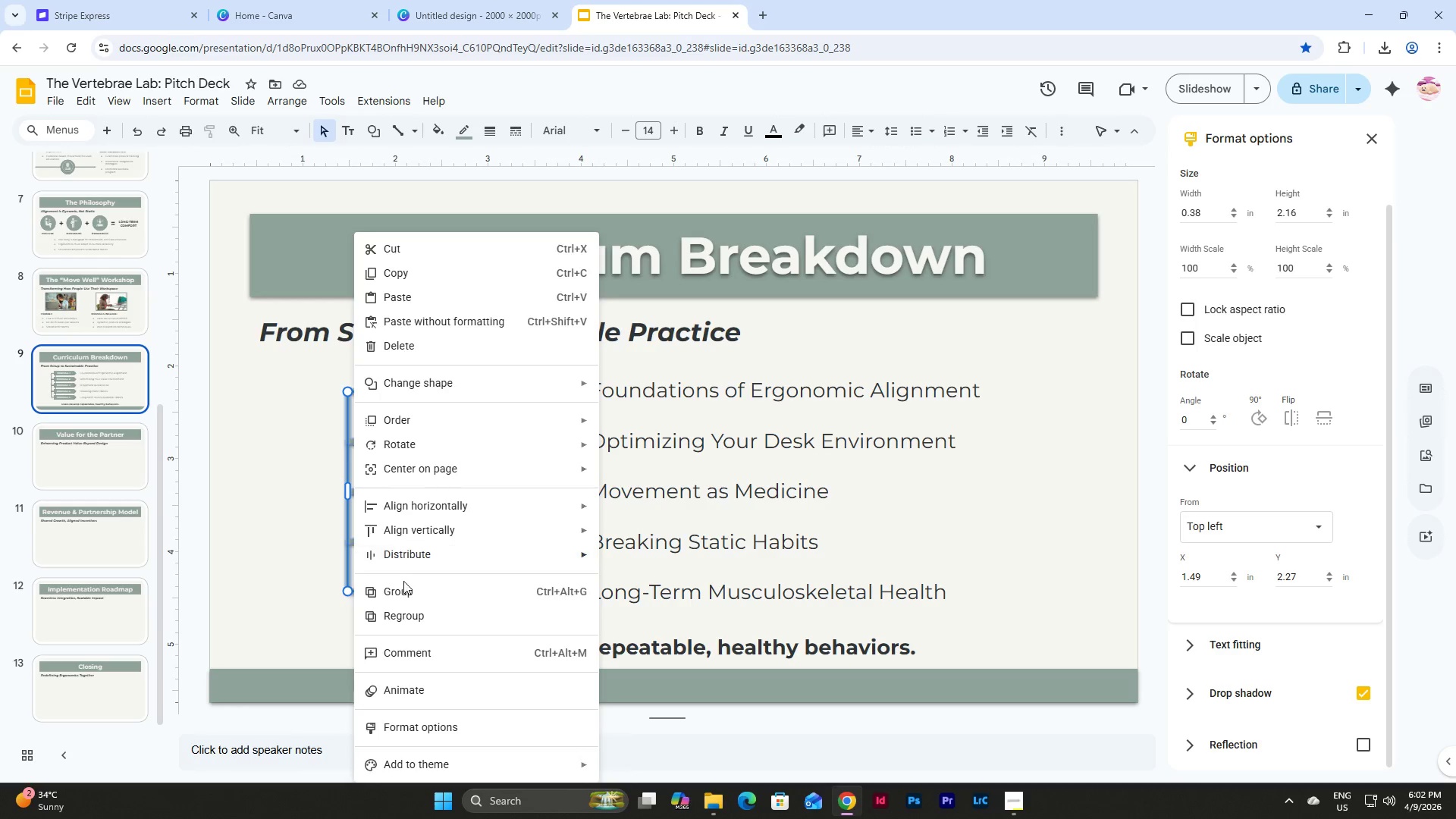 
left_click([403, 589])
 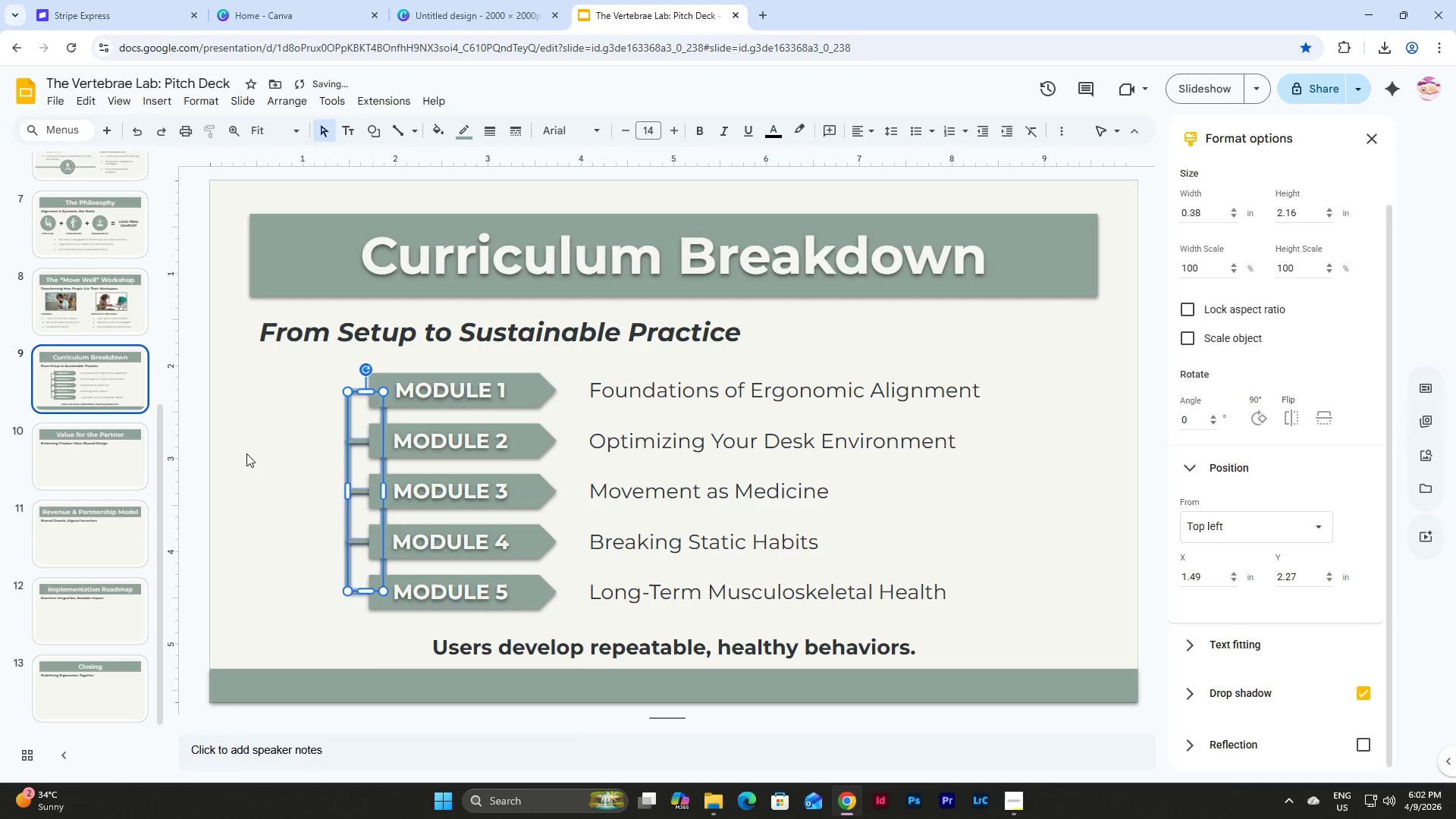 
left_click([246, 453])
 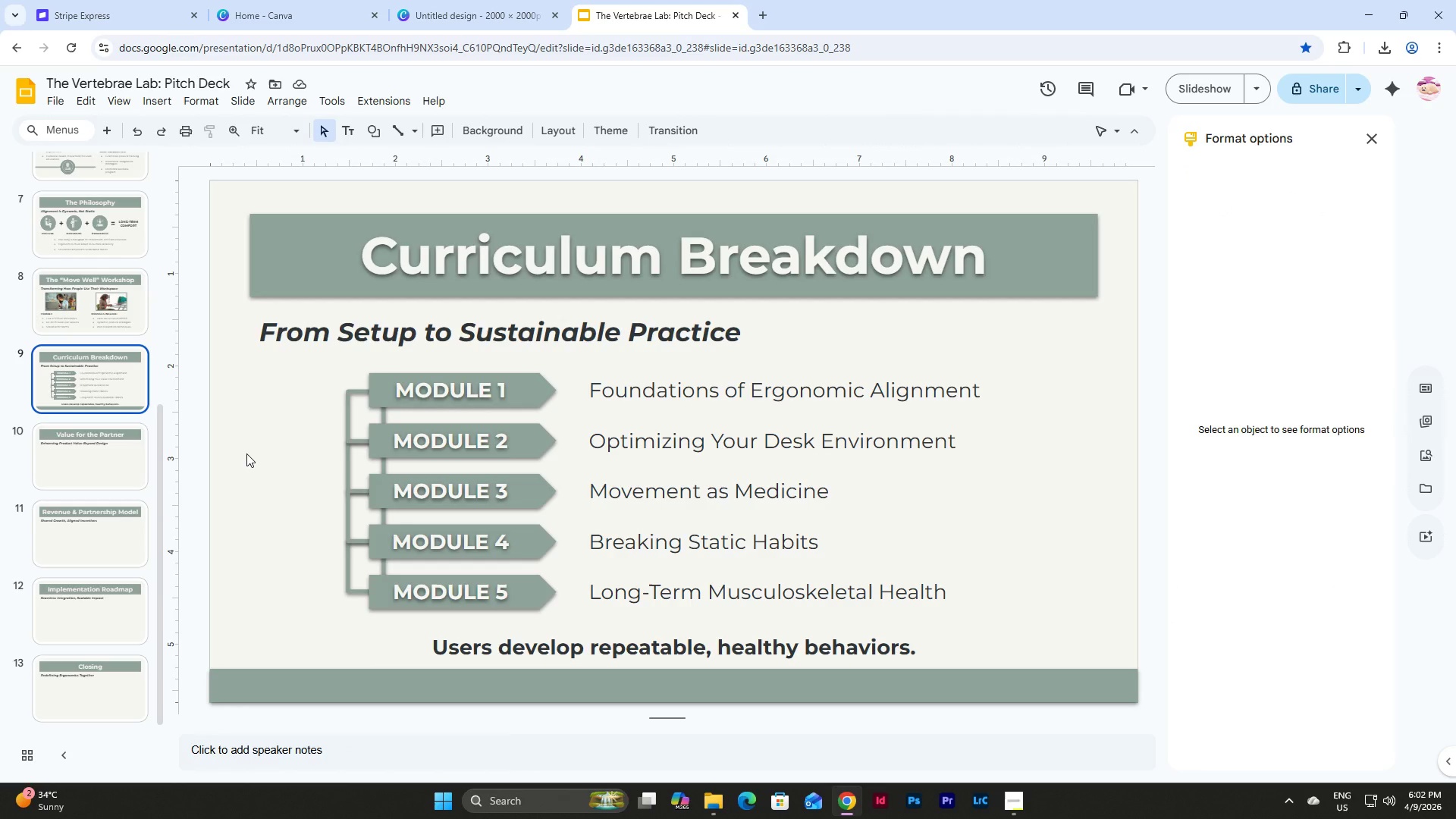 
wait(15.06)
 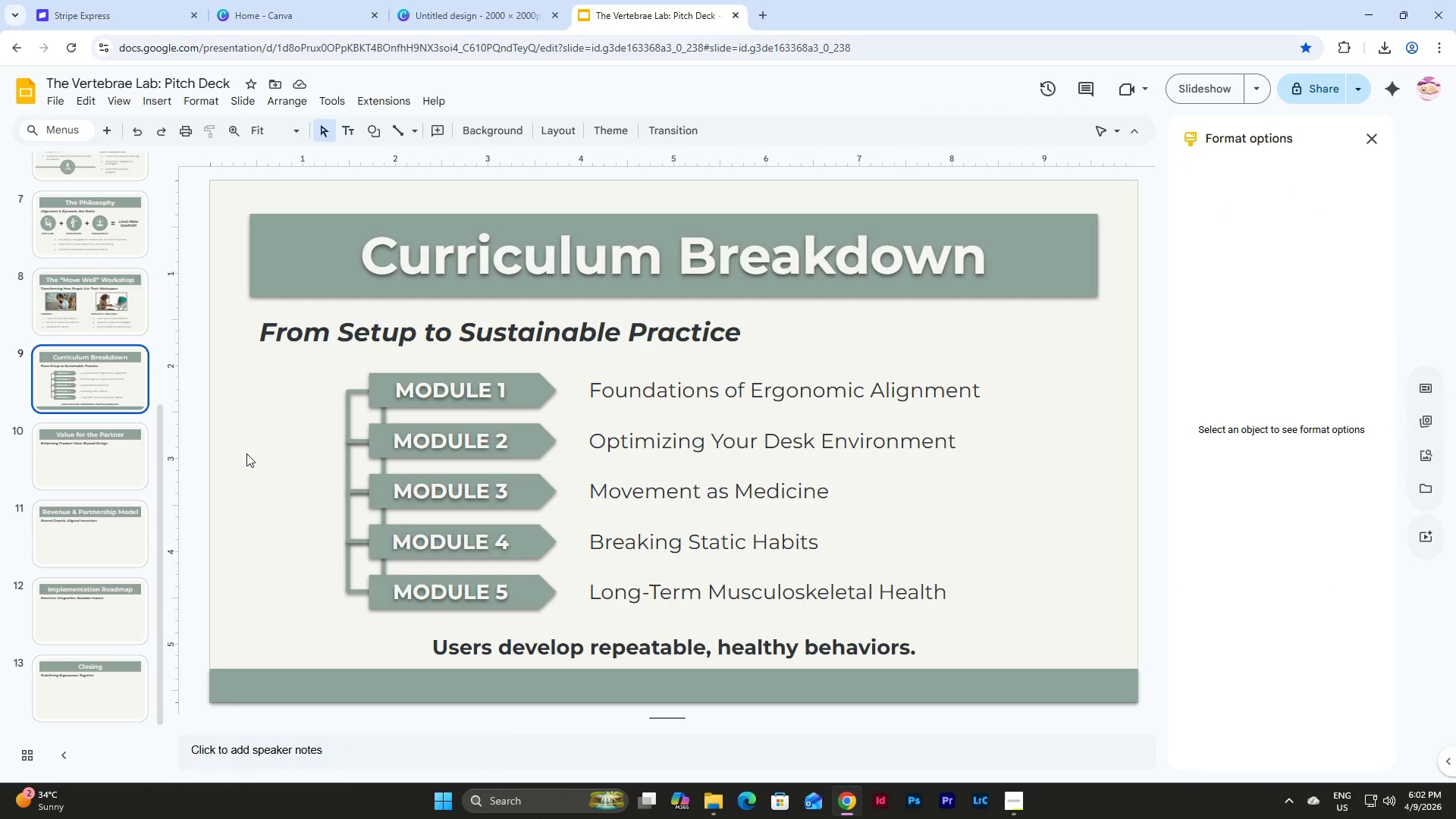 
double_click([107, 290])
 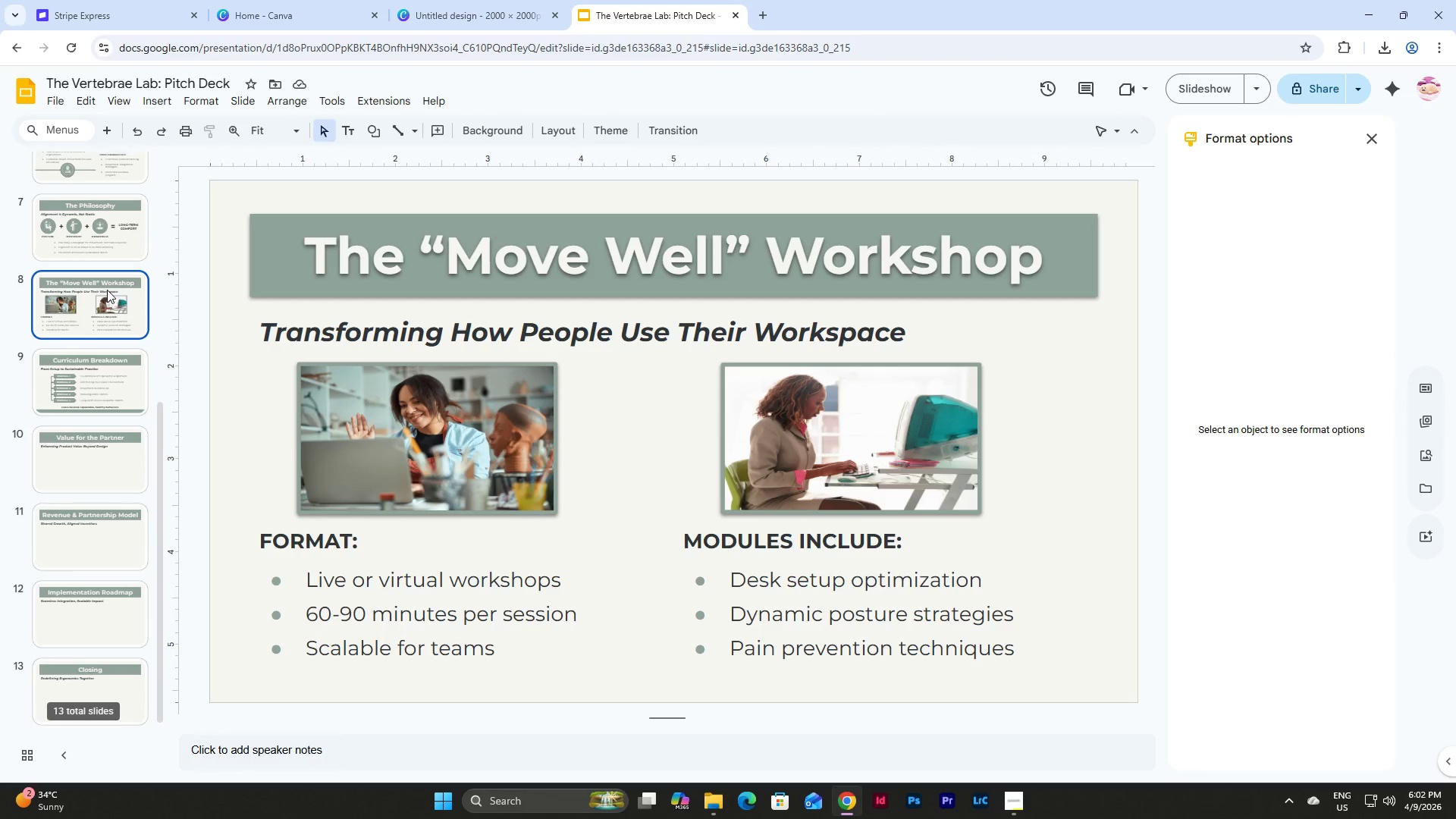 
scroll: coordinate [107, 290], scroll_direction: up, amount: 5.0
 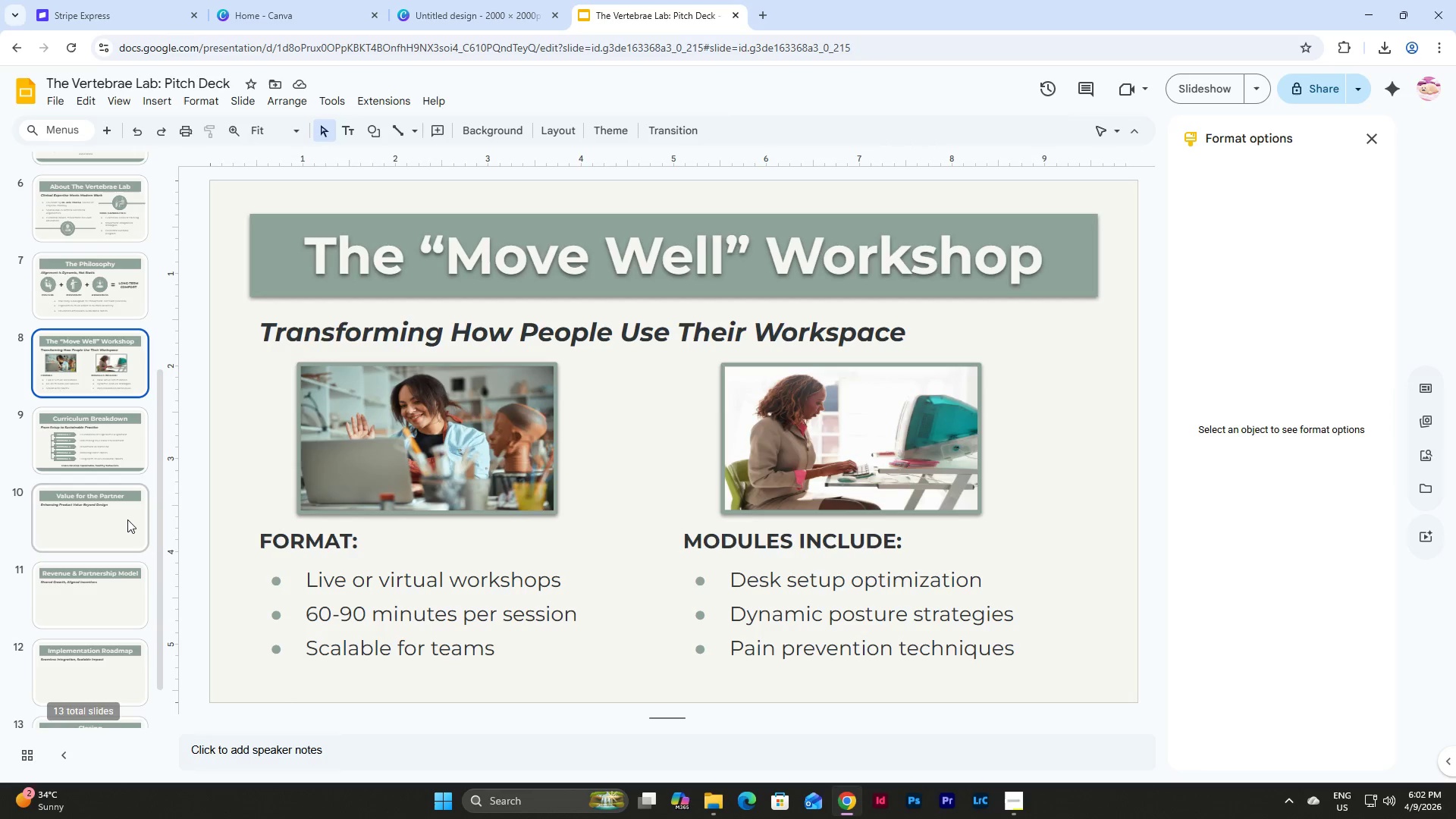 
left_click([127, 519])
 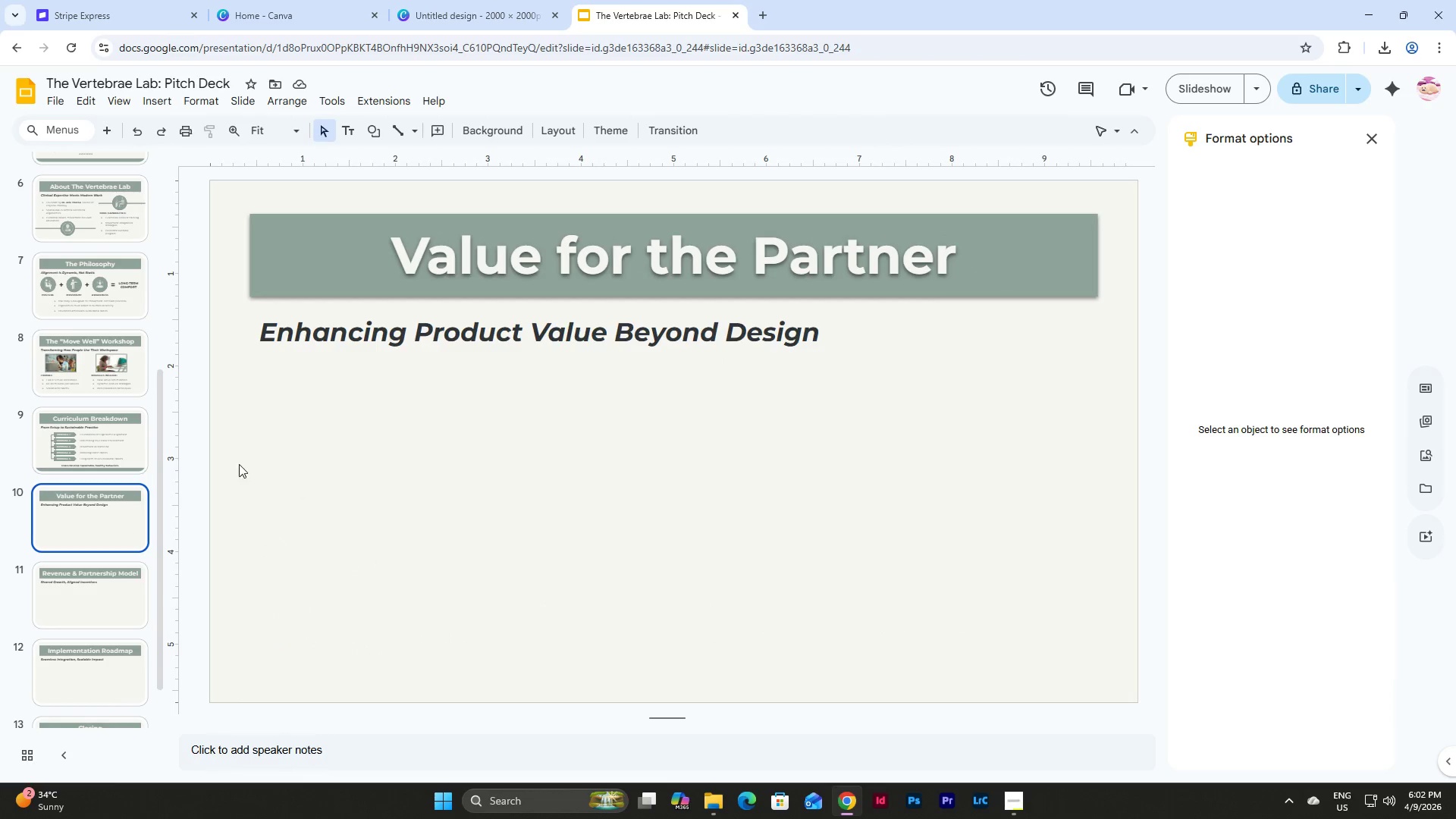 
left_click([55, 435])
 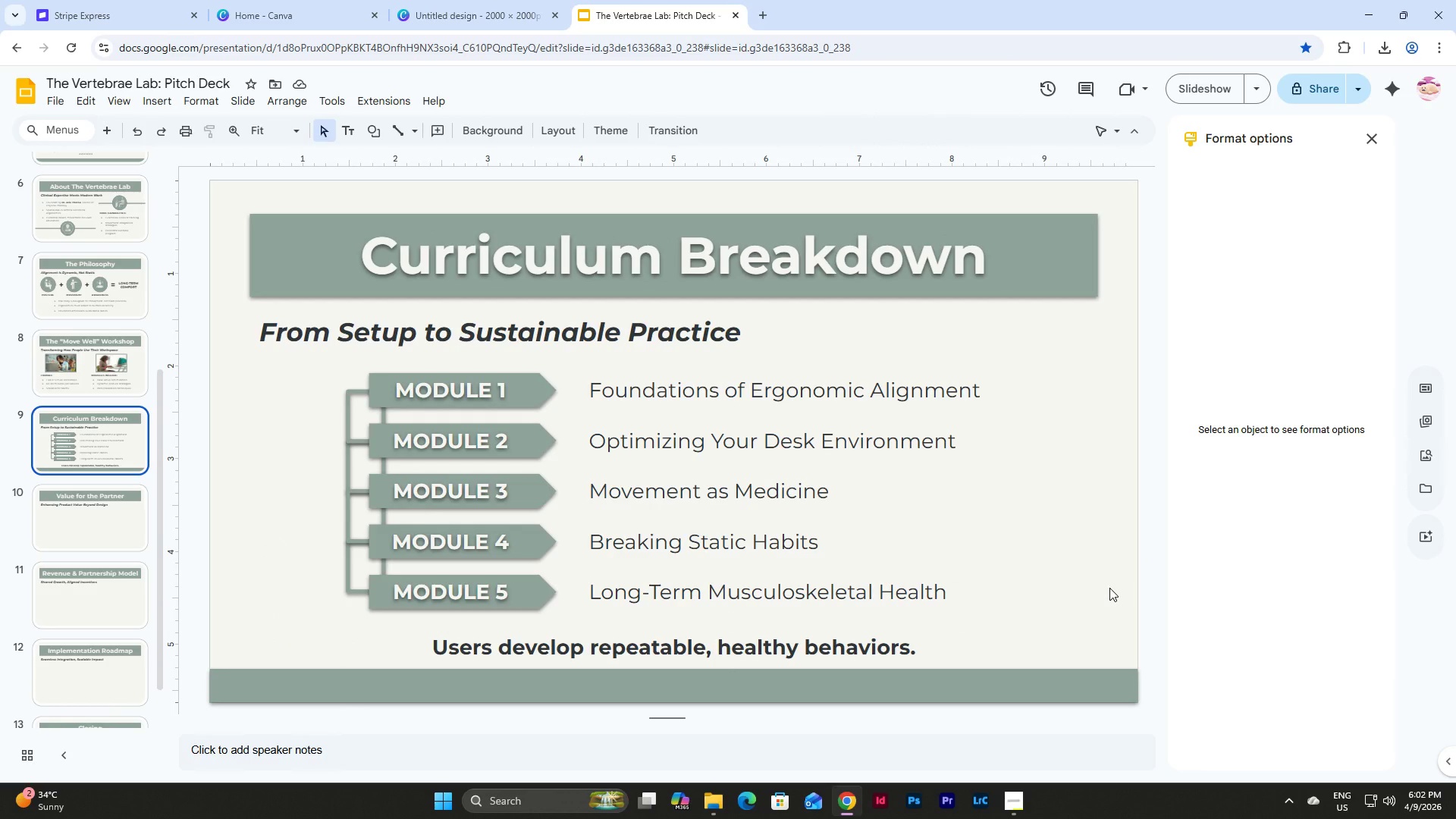 
wait(11.99)
 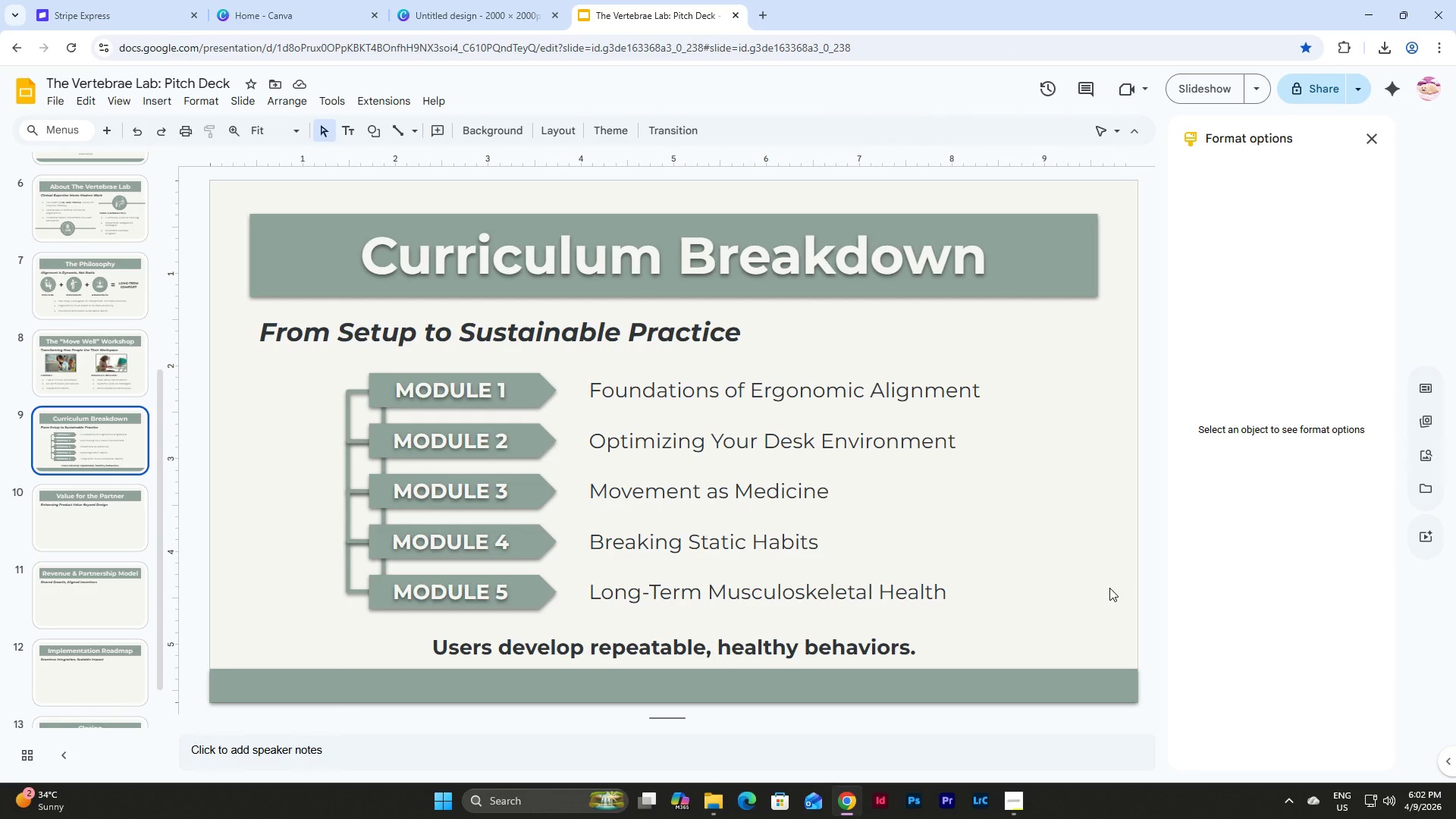 
left_click([98, 503])
 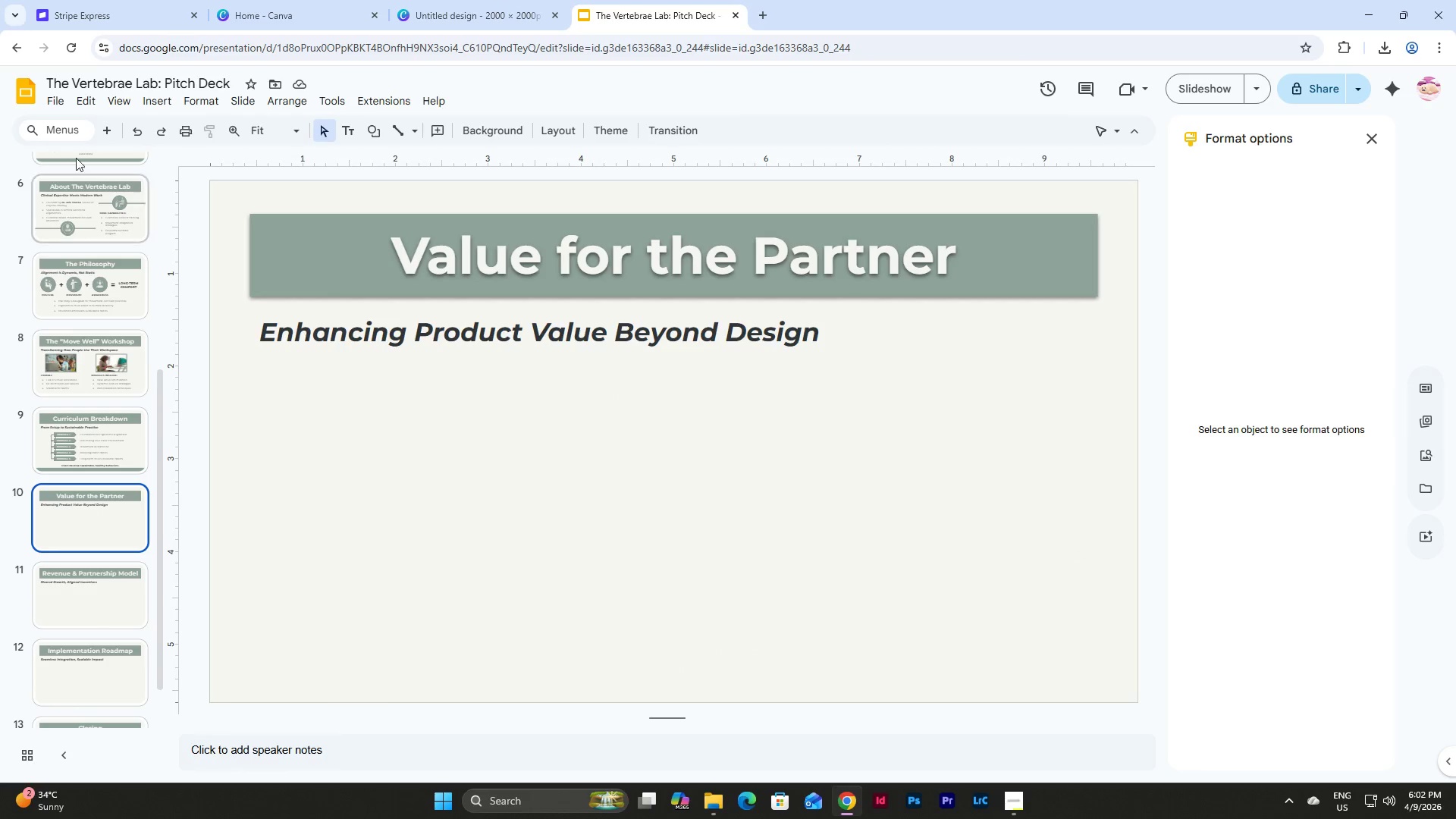 
scroll: coordinate [116, 359], scroll_direction: up, amount: 8.0
 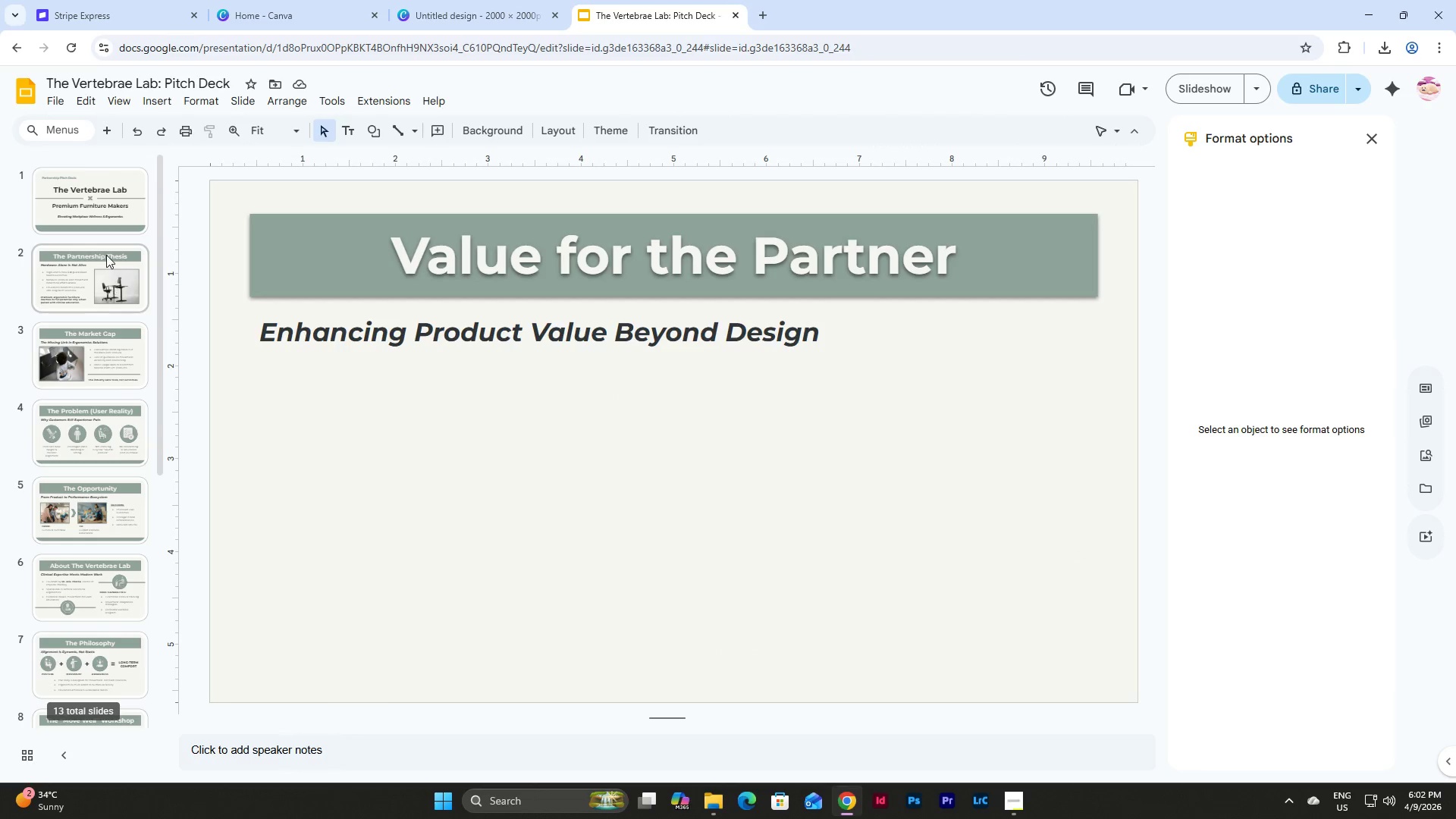 
left_click([106, 255])
 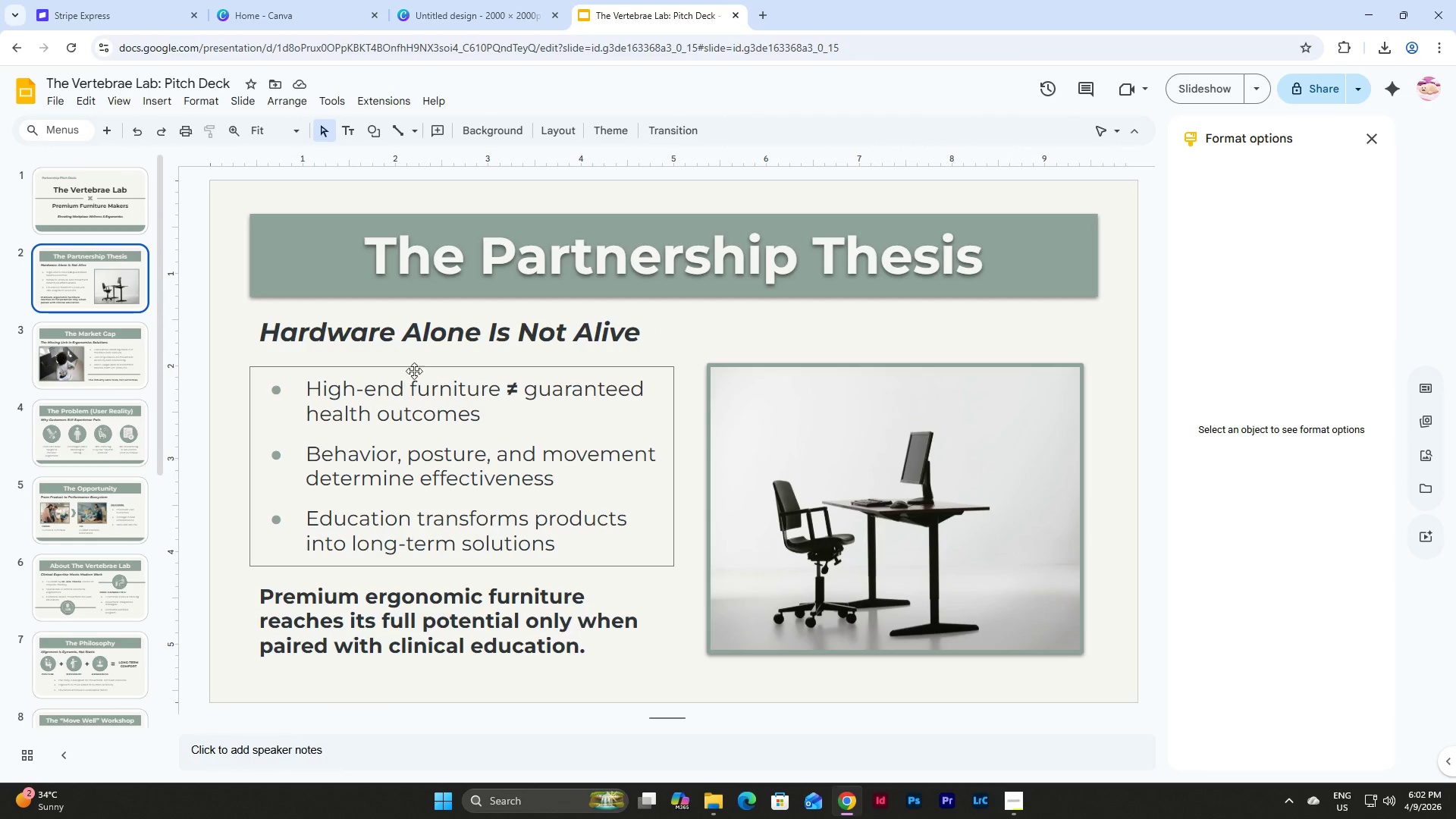 
left_click([415, 369])
 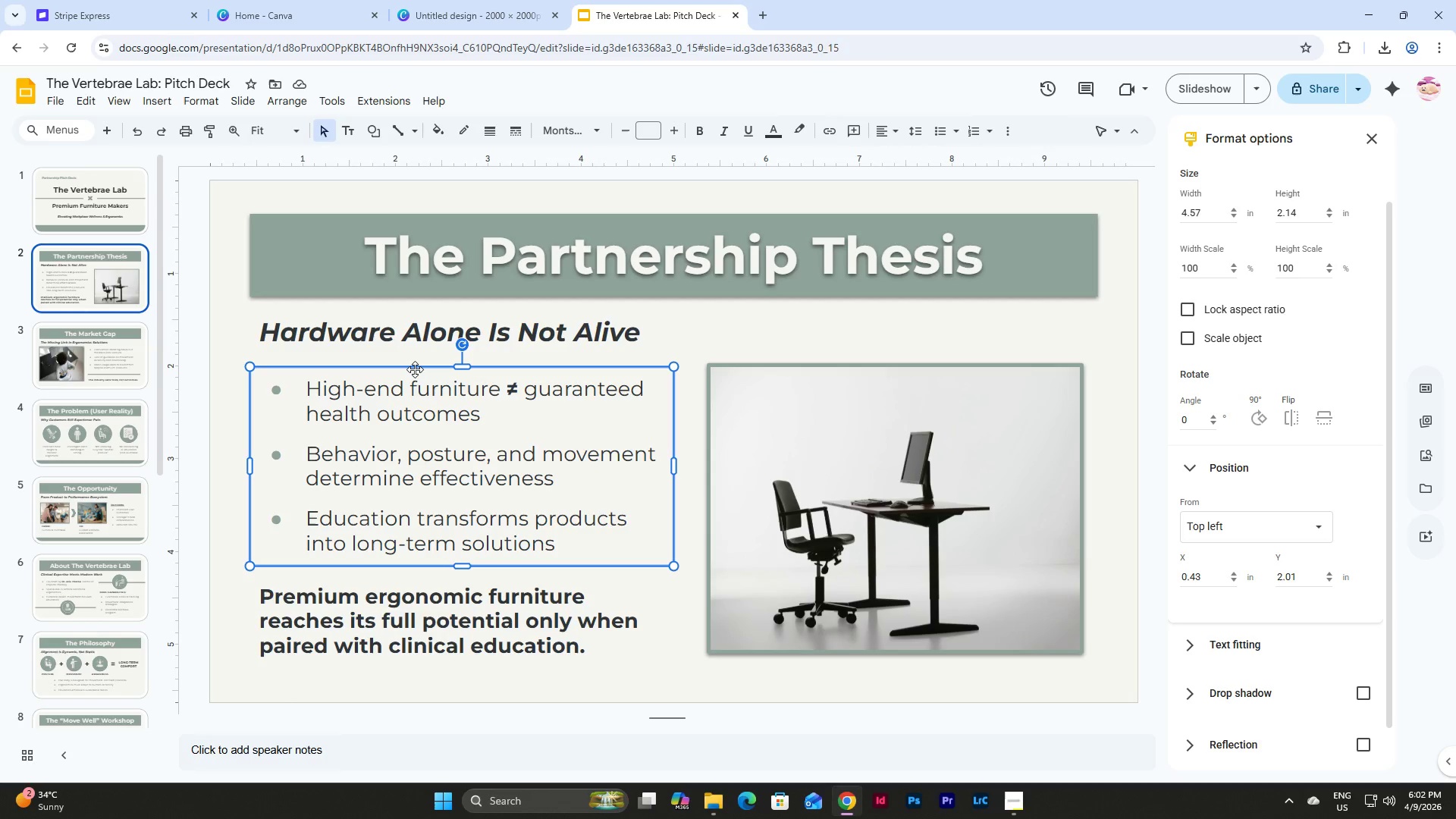 
key(Control+C)
 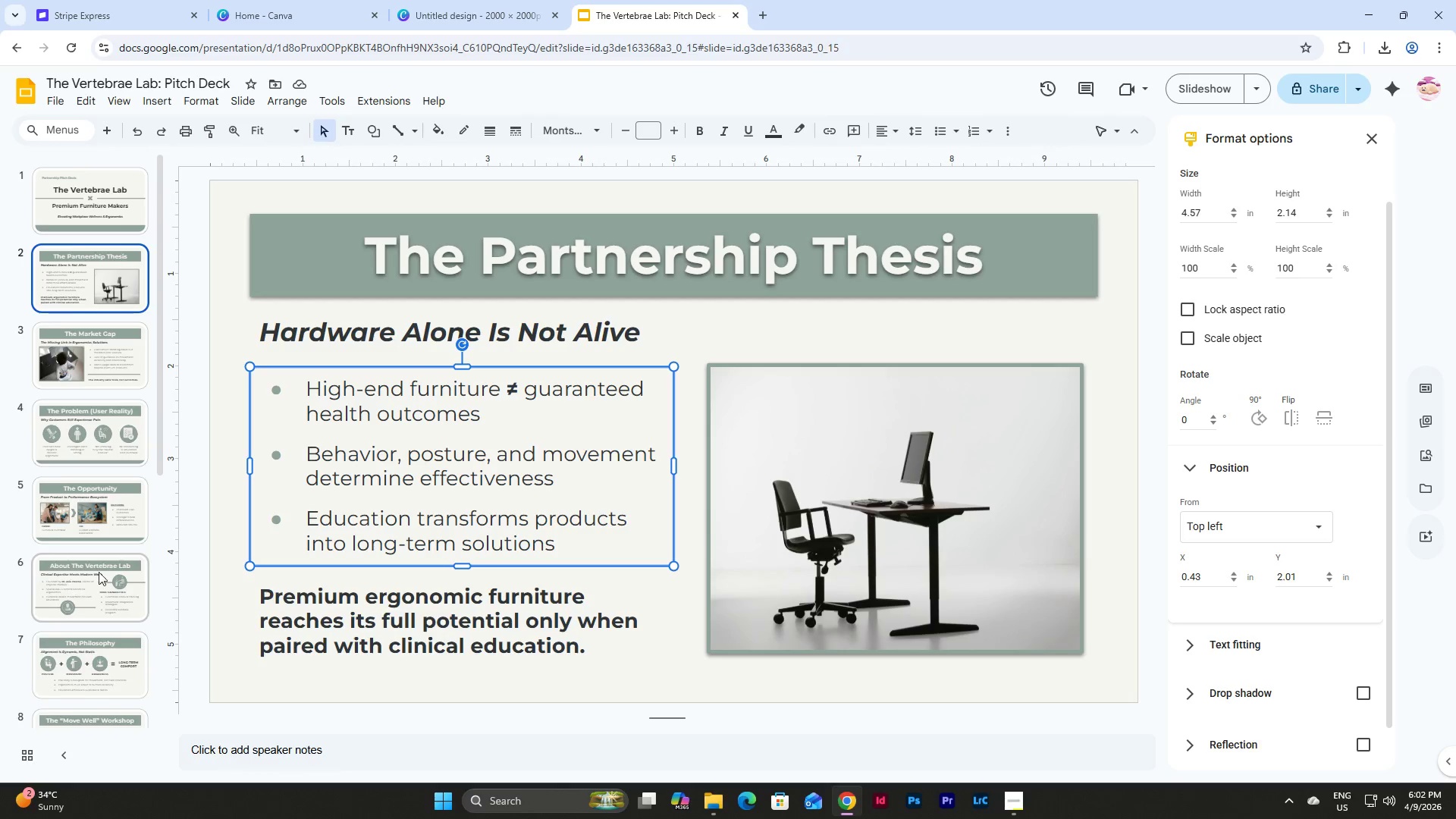 
scroll: coordinate [110, 566], scroll_direction: down, amount: 5.0
 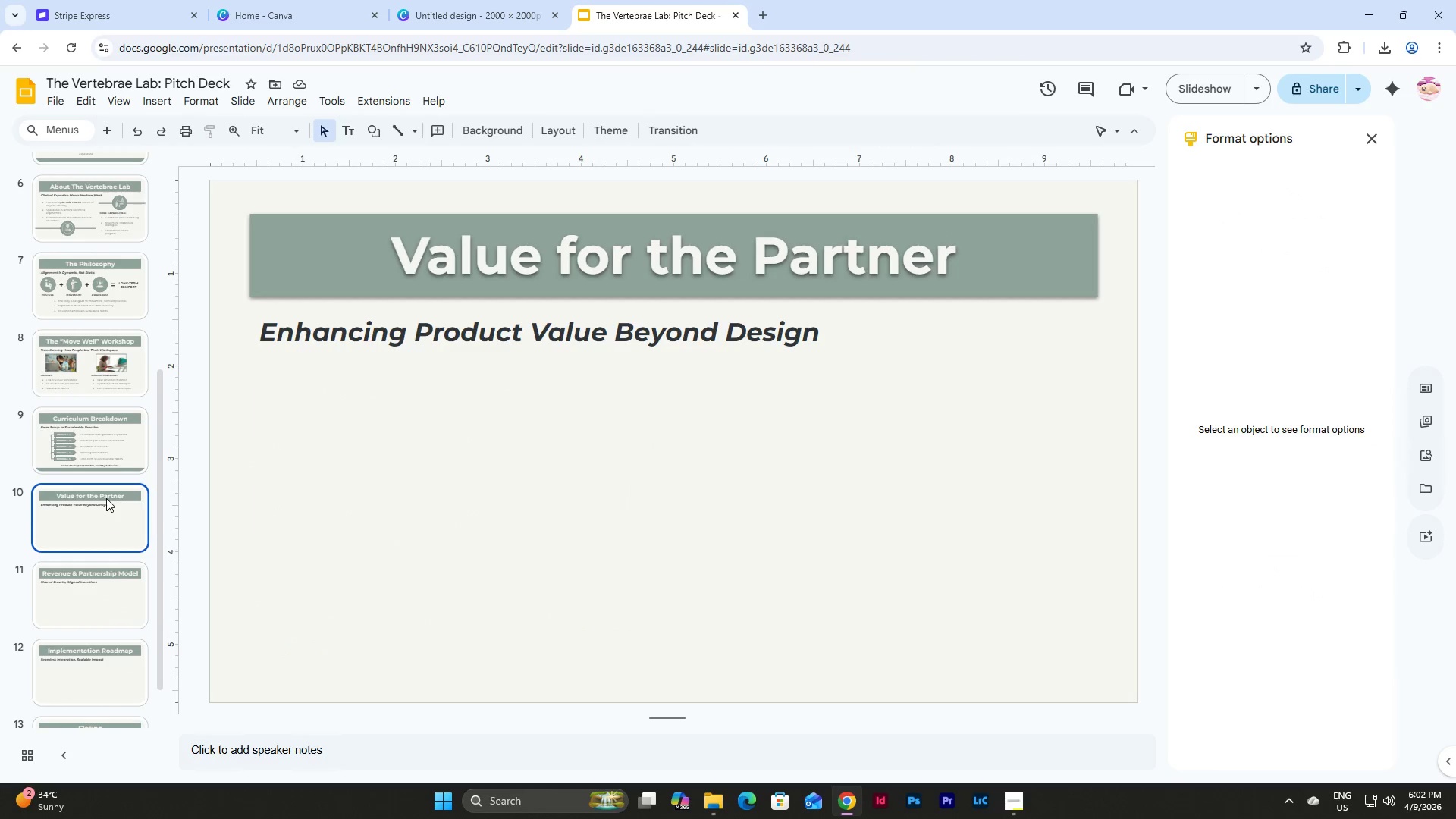 
double_click([527, 491])
 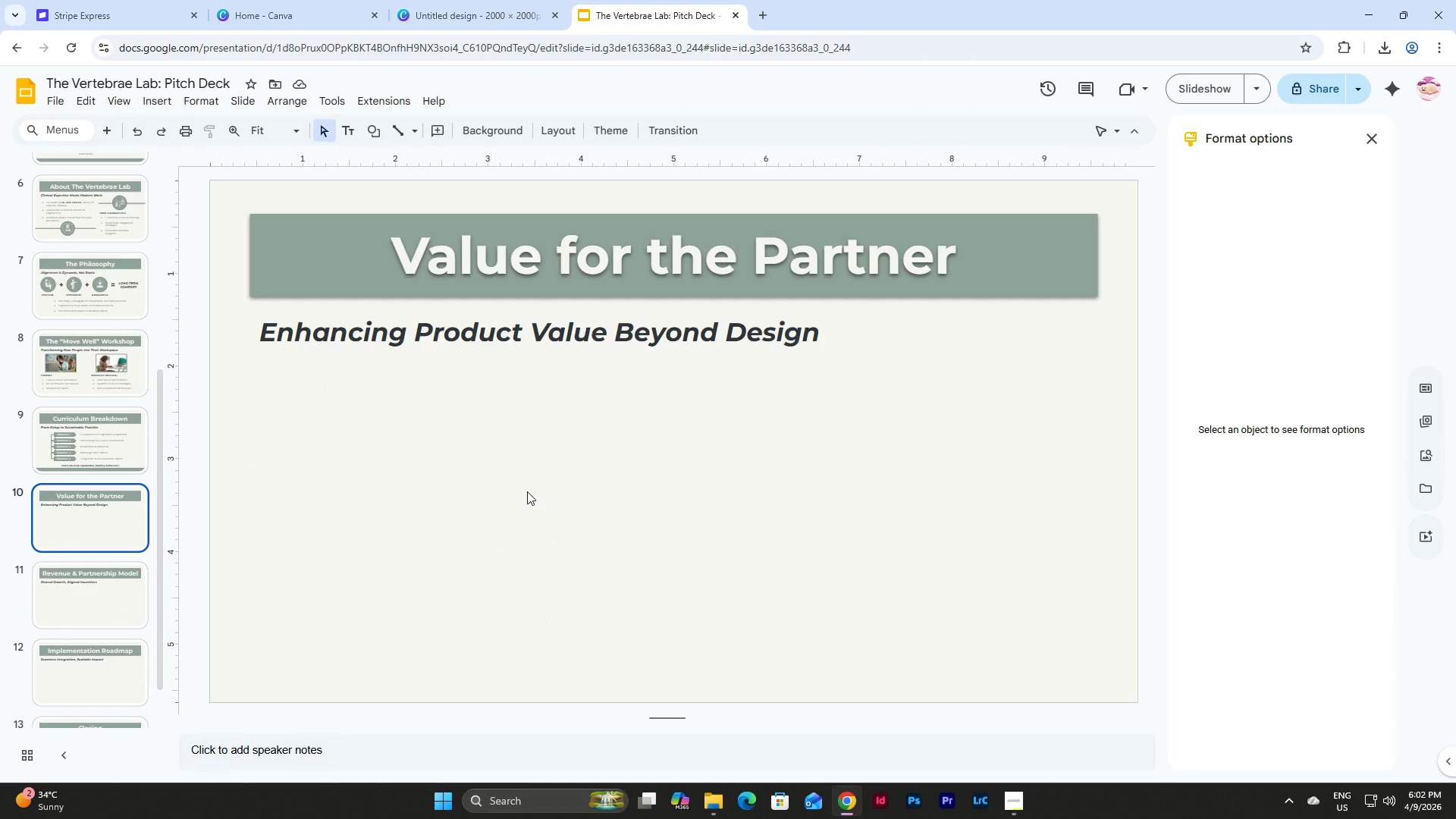 
key(Control+V)
 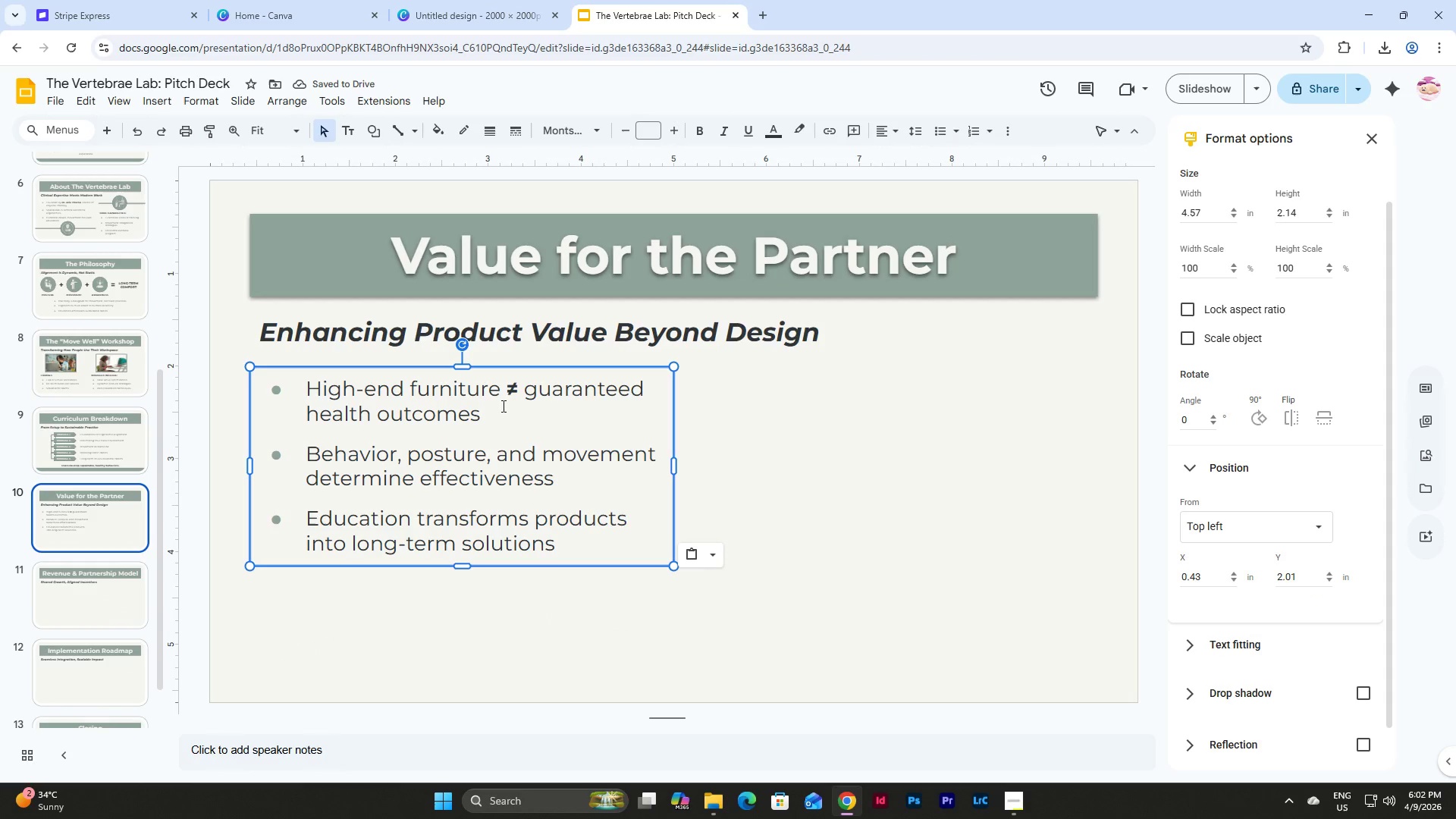 
wait(5.69)
 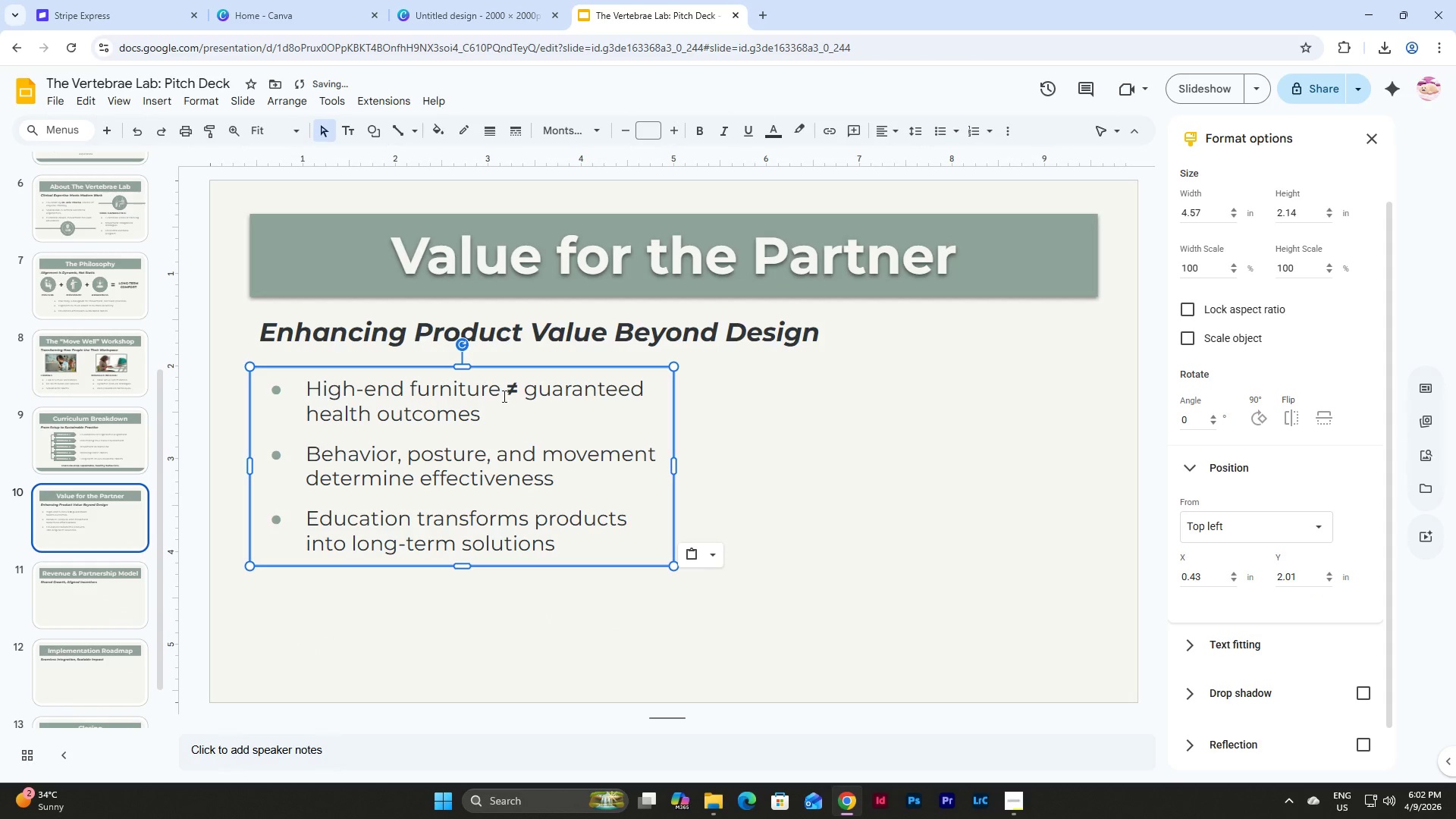 
left_click_drag(start_coordinate=[482, 416], to_coordinate=[300, 395])
 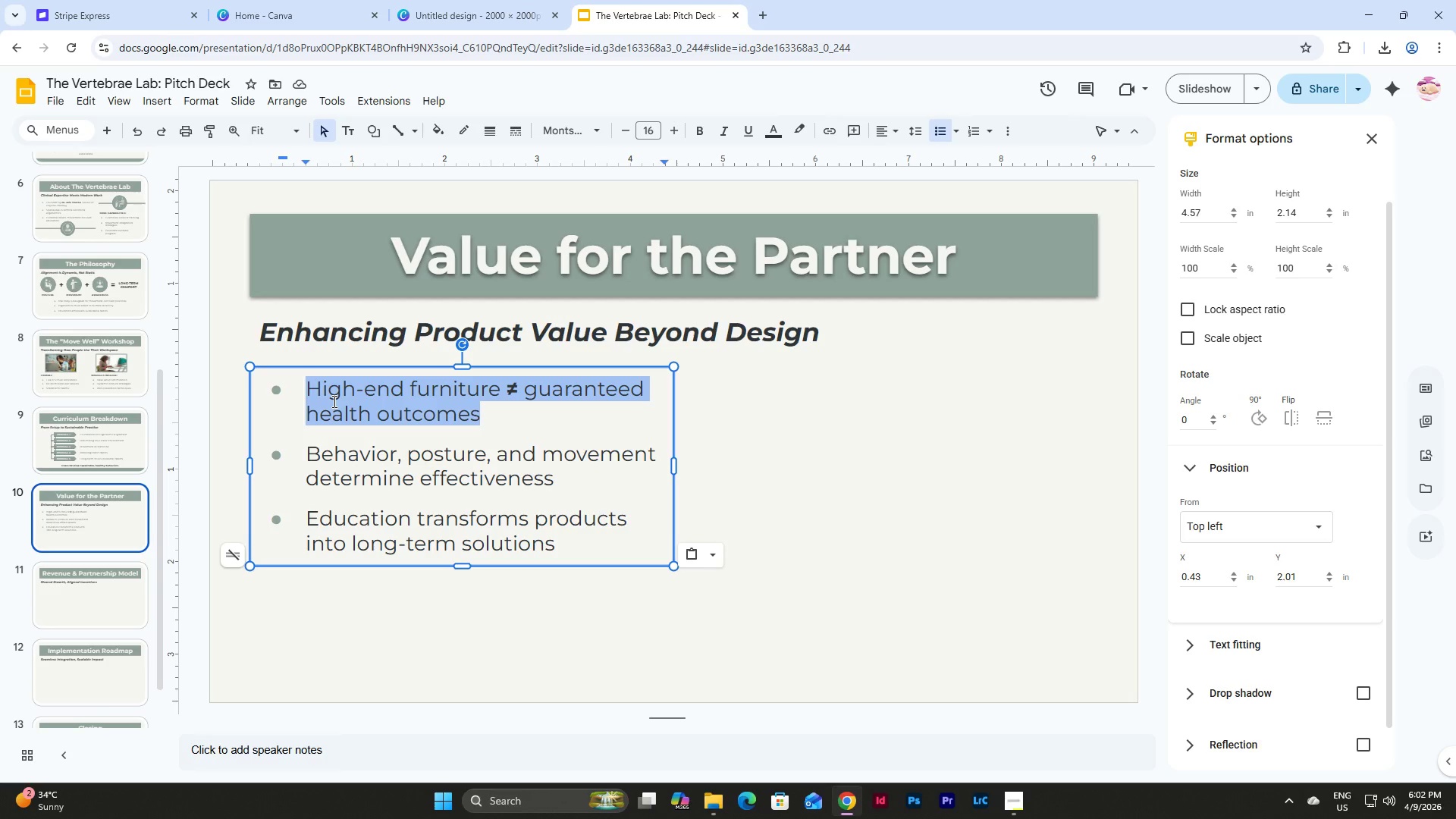 
wait(11.22)
 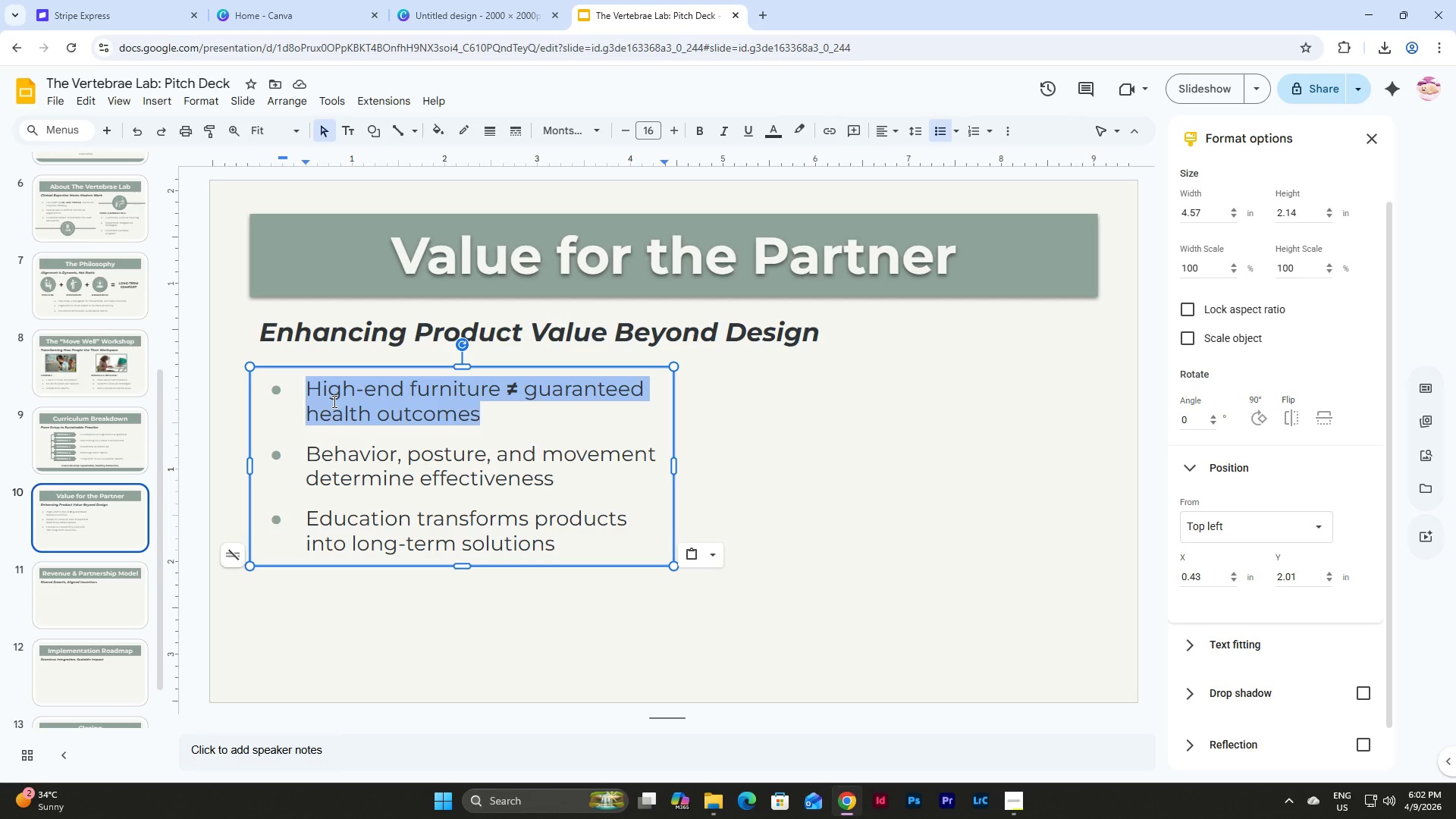 
type(Increased perceived product value)
 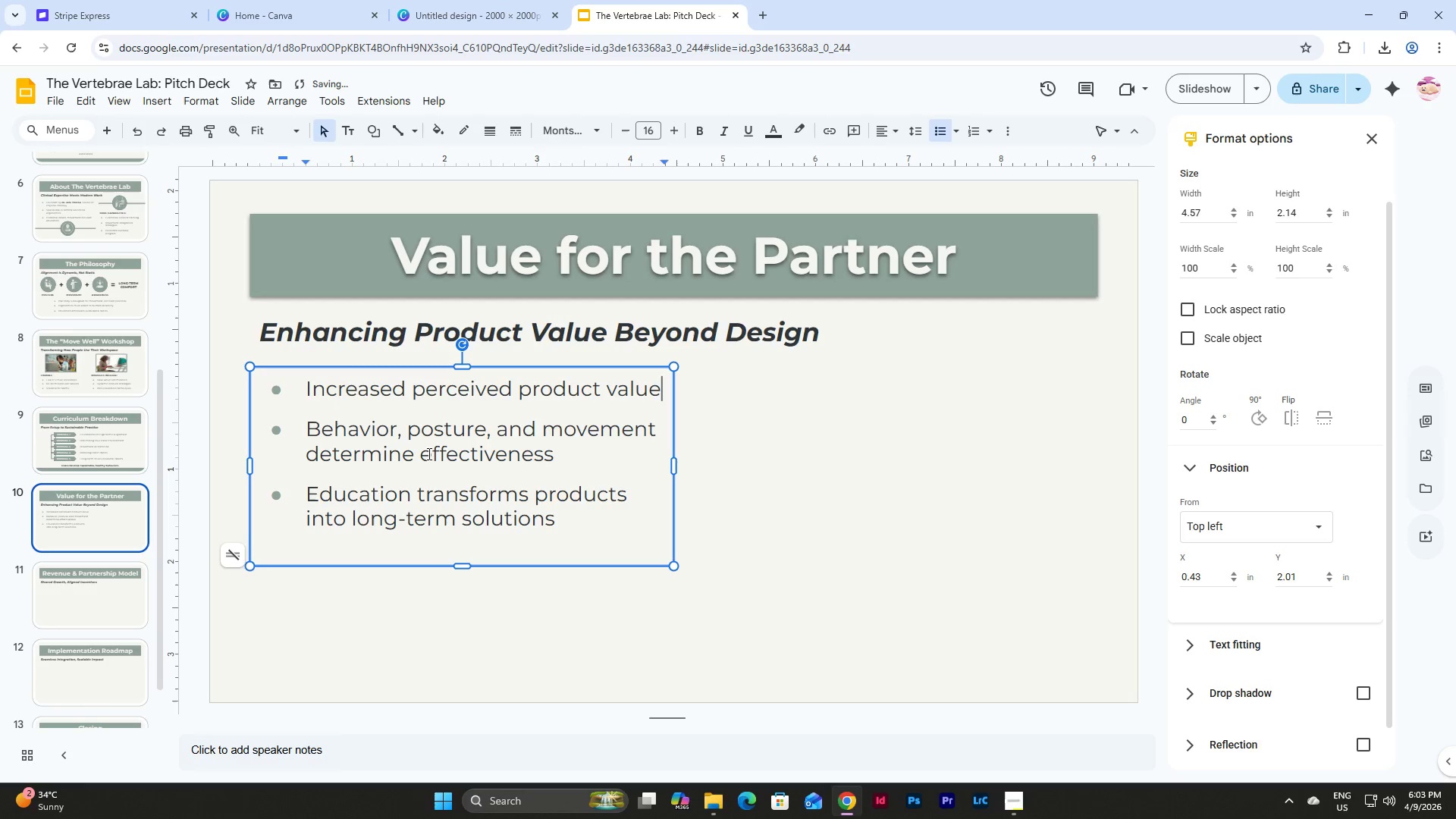 
left_click_drag(start_coordinate=[557, 458], to_coordinate=[309, 437])
 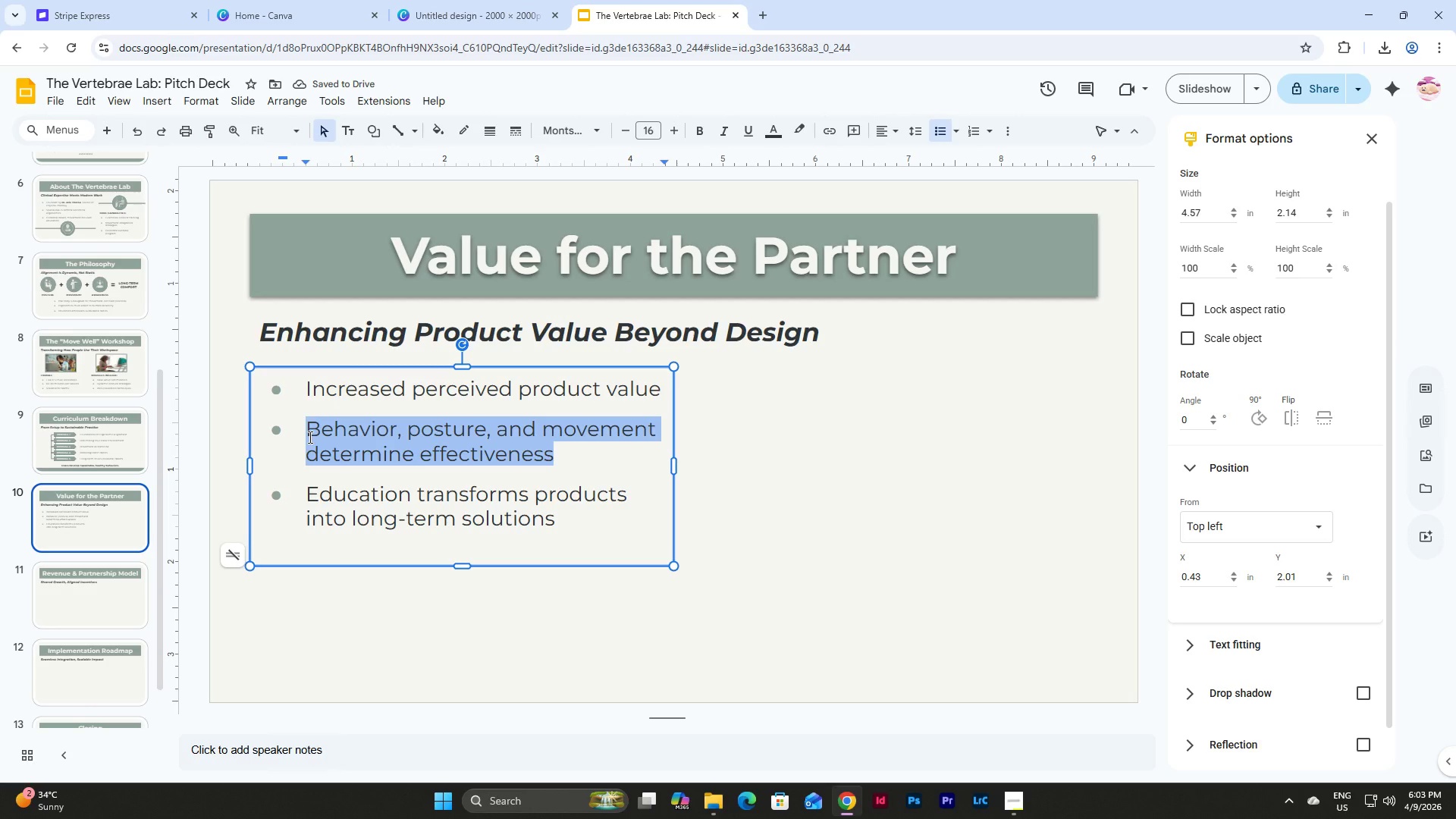 
type(Reduced return and complaint rates)
 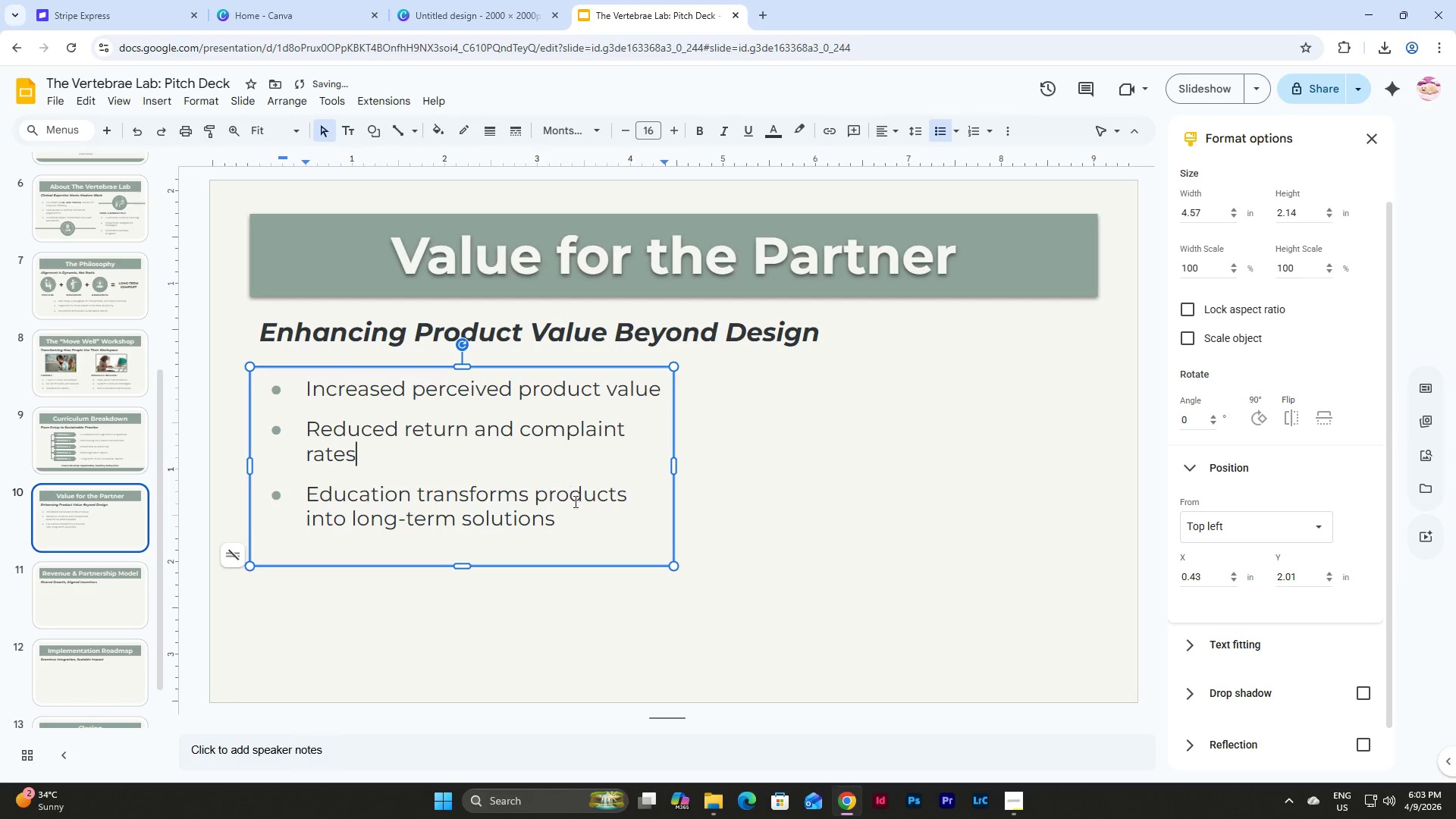 
left_click_drag(start_coordinate=[556, 525], to_coordinate=[310, 500])
 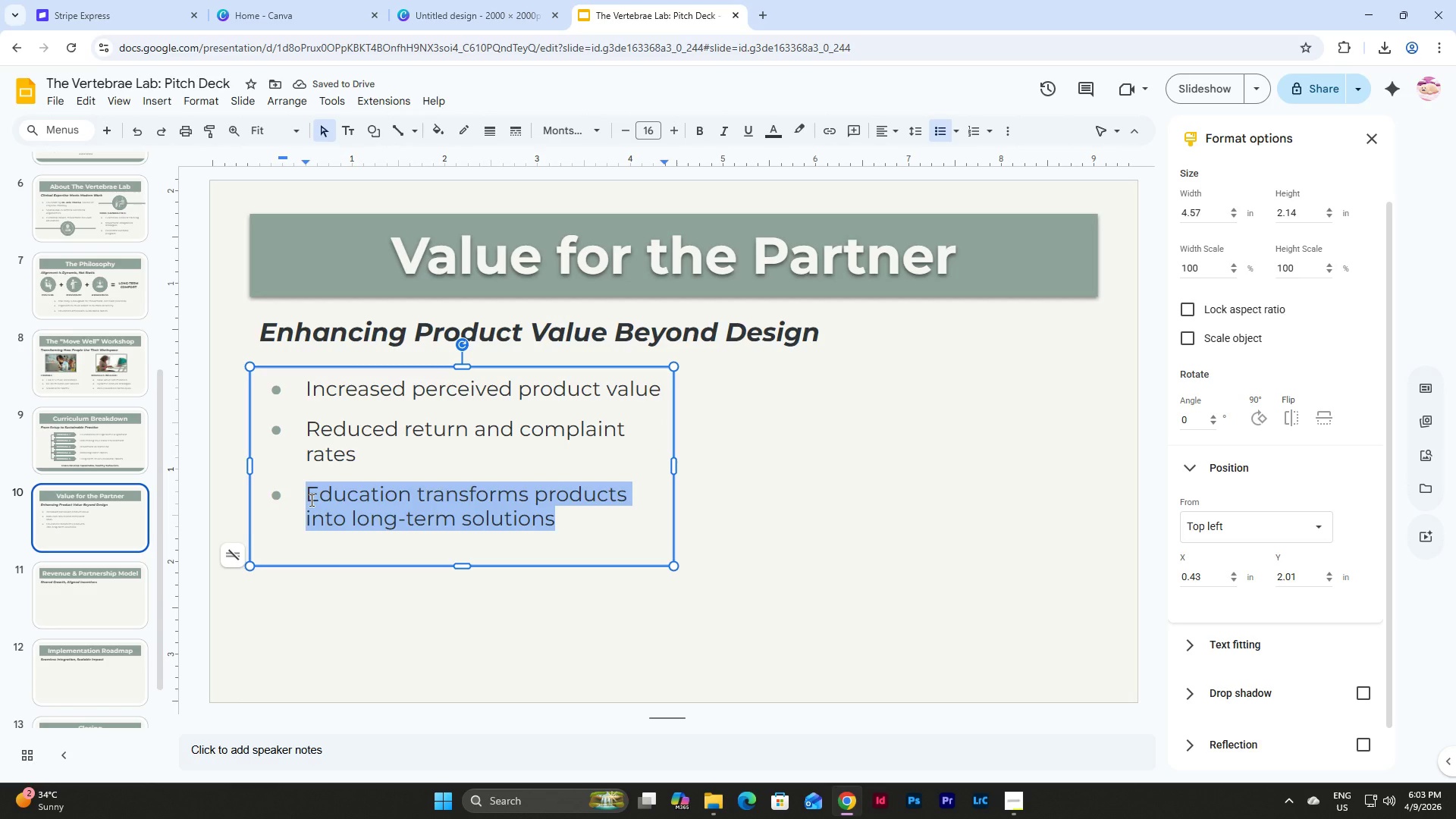 
type(Differentiation in a competitive luxury market)
 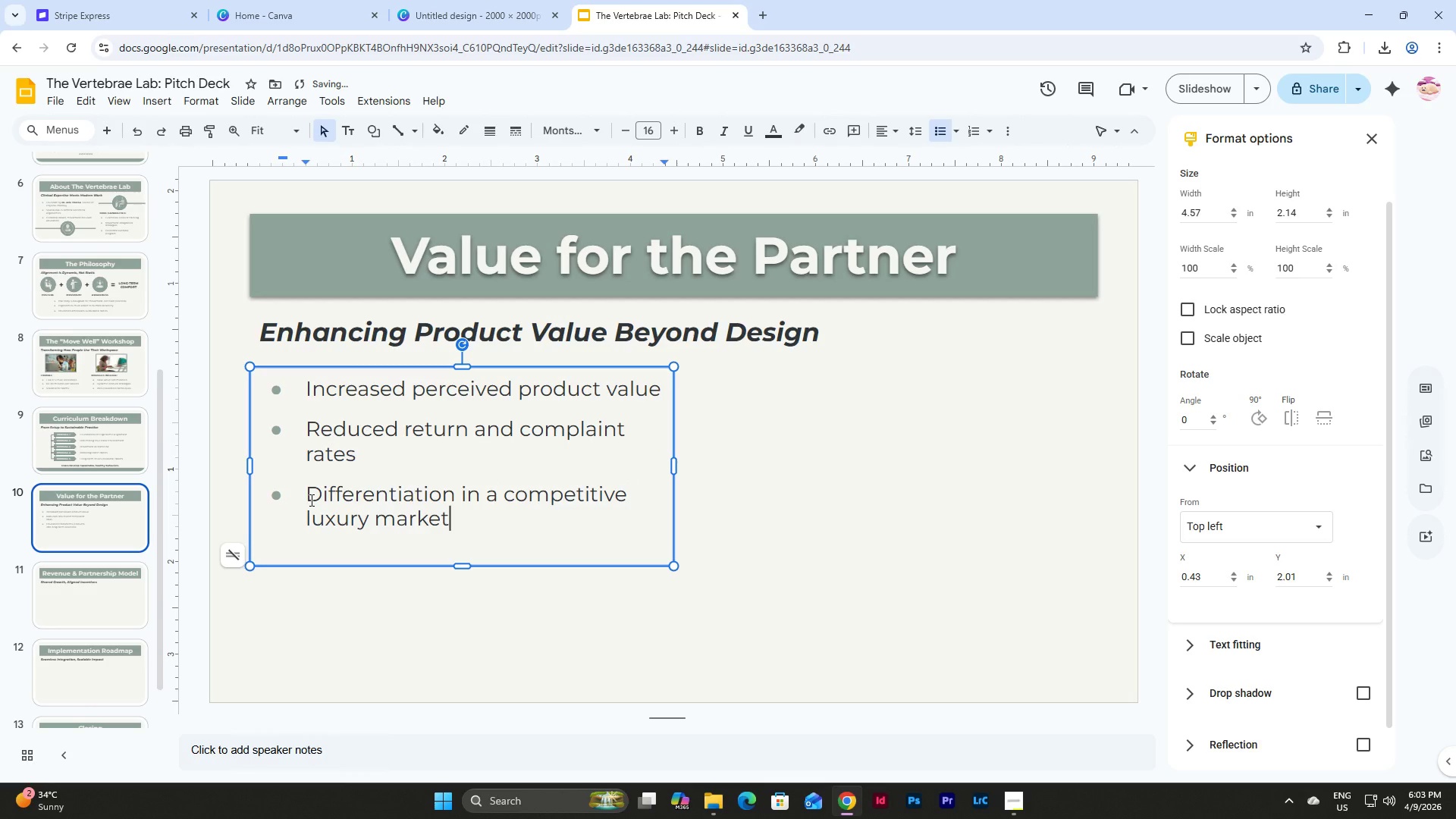 
key(Enter)
 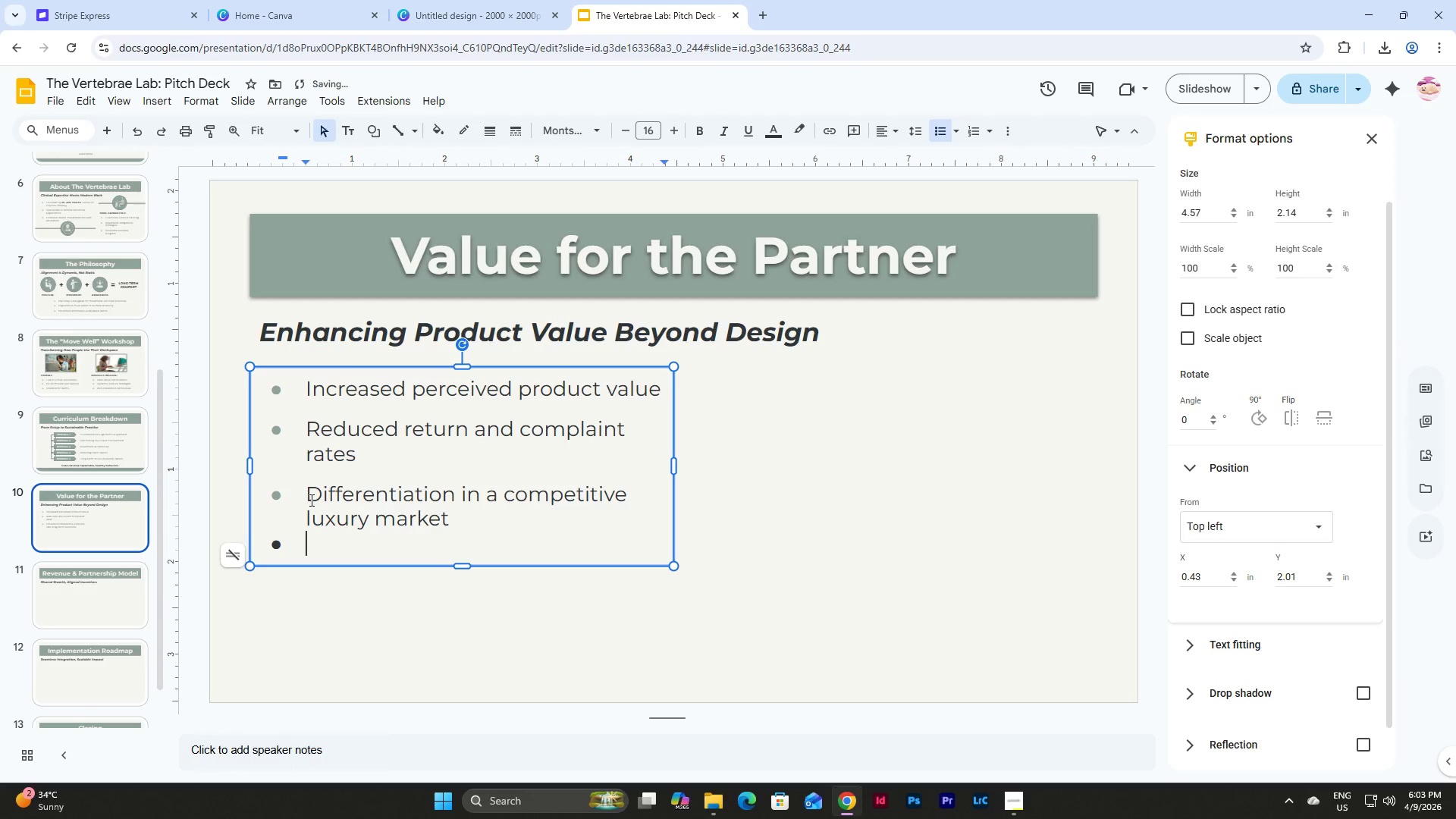 
type(Strin)
key(Backspace)
key(Backspace)
type(onger )
 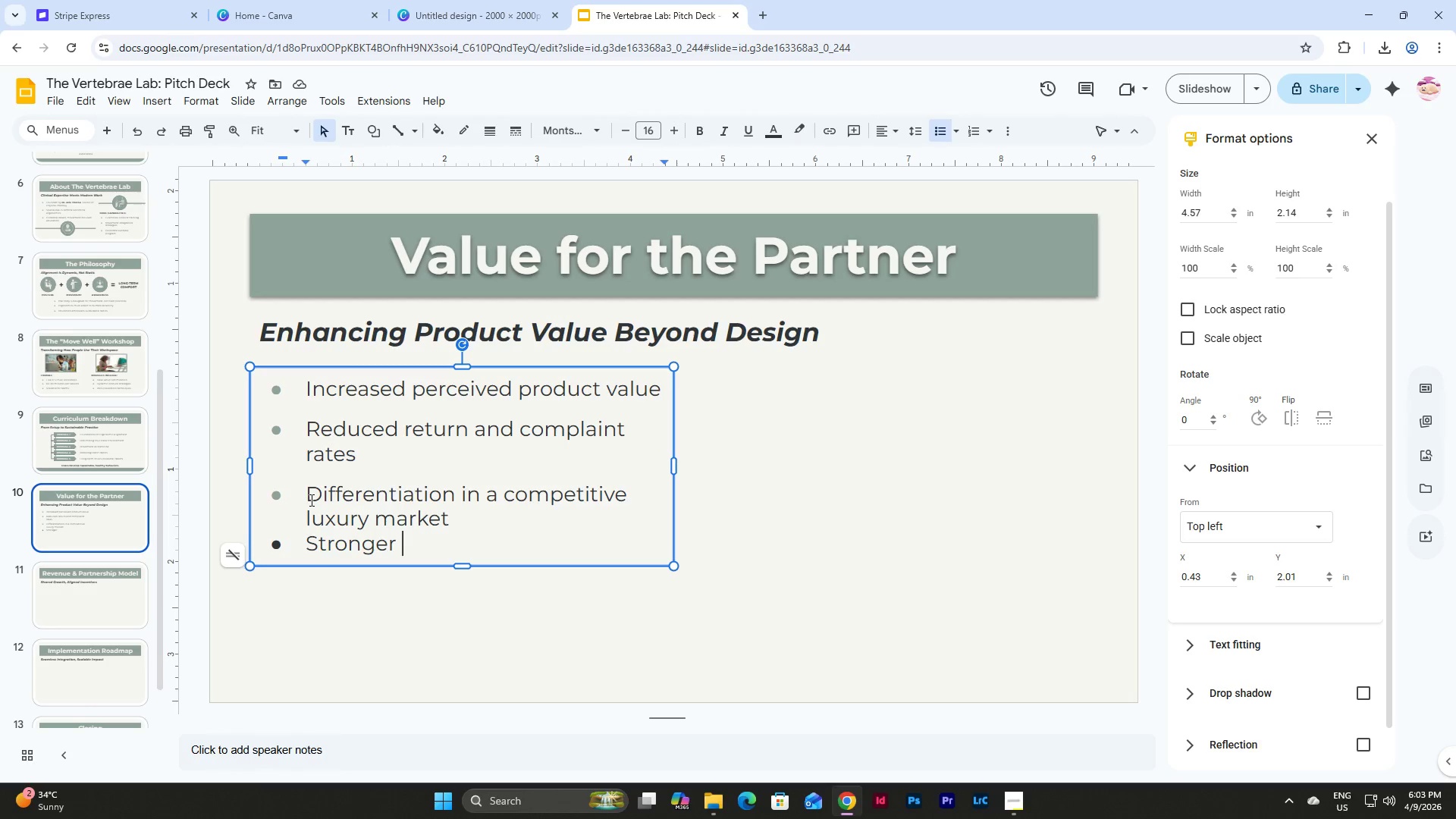 
wait(16.19)
 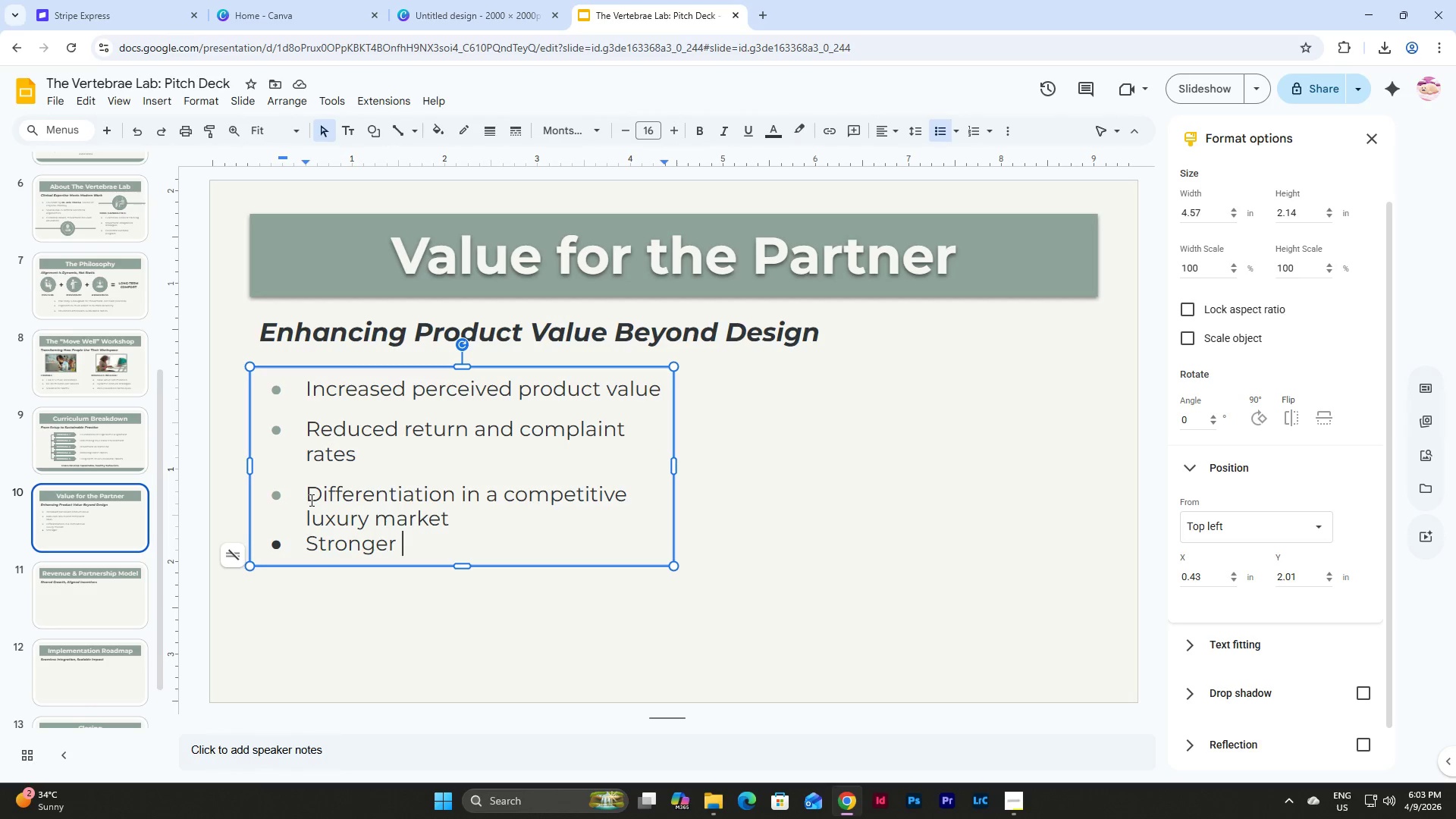 
type(customer loyalty)
 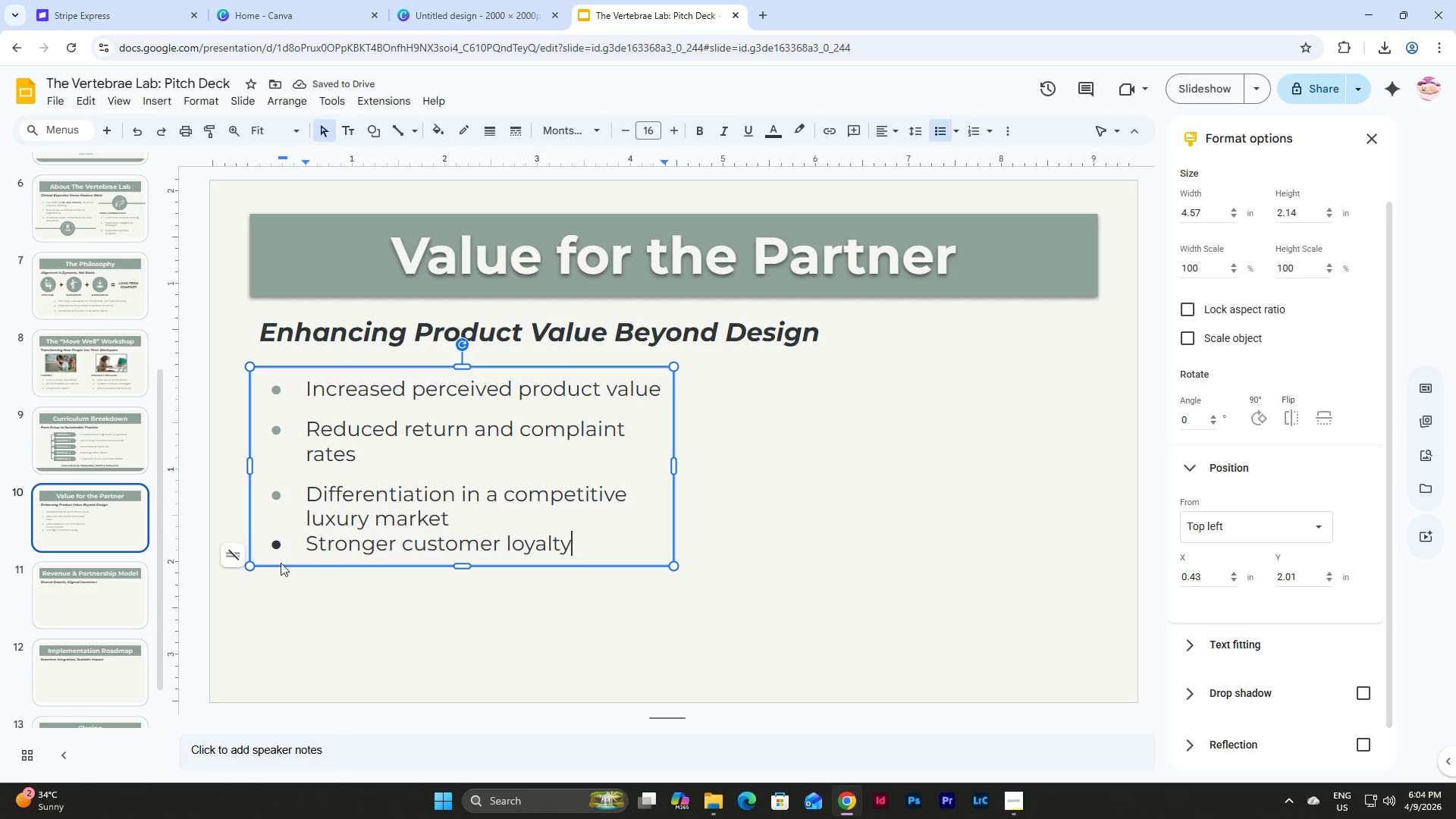 
left_click([460, 522])
 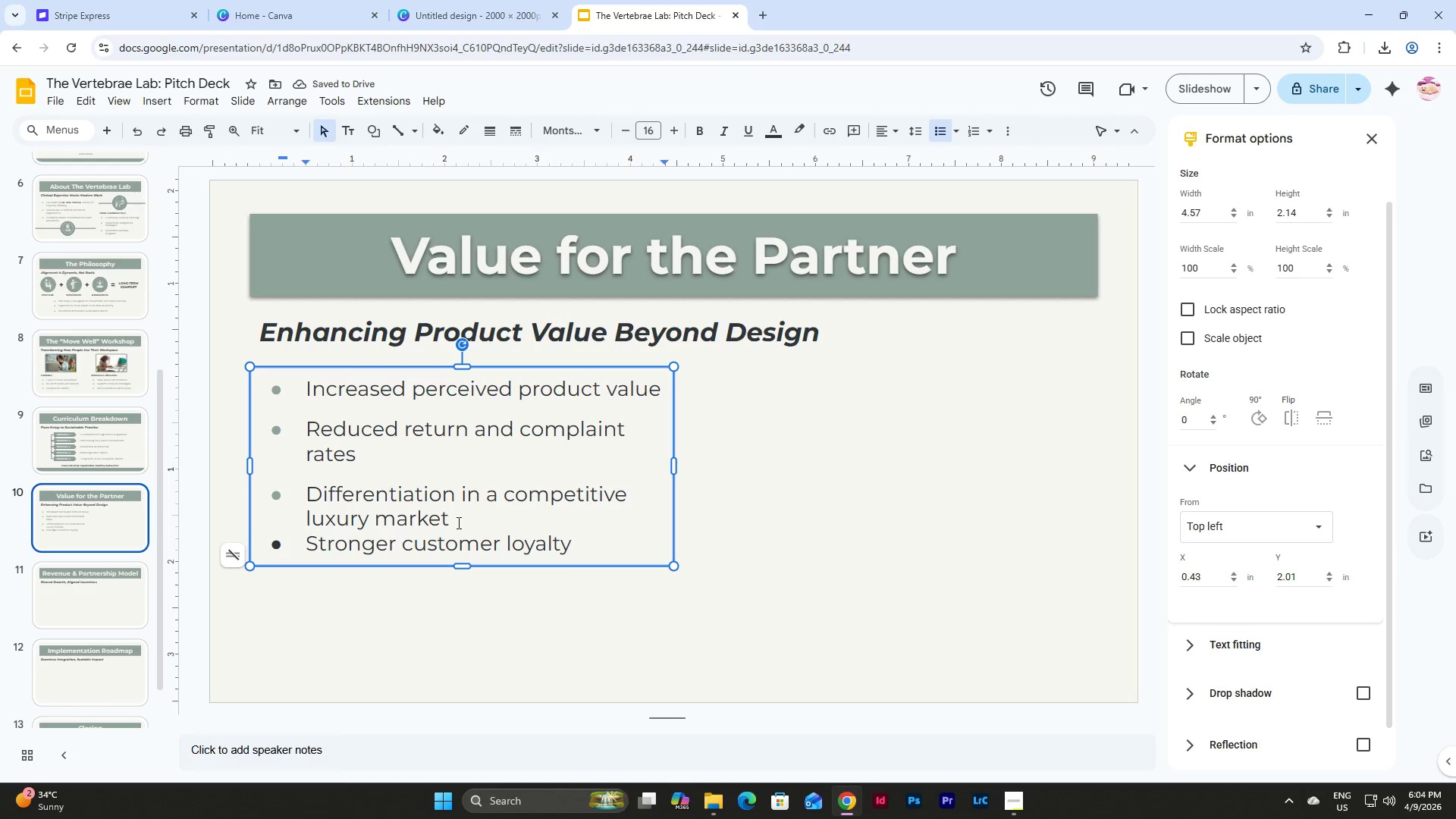 
key(Enter)
 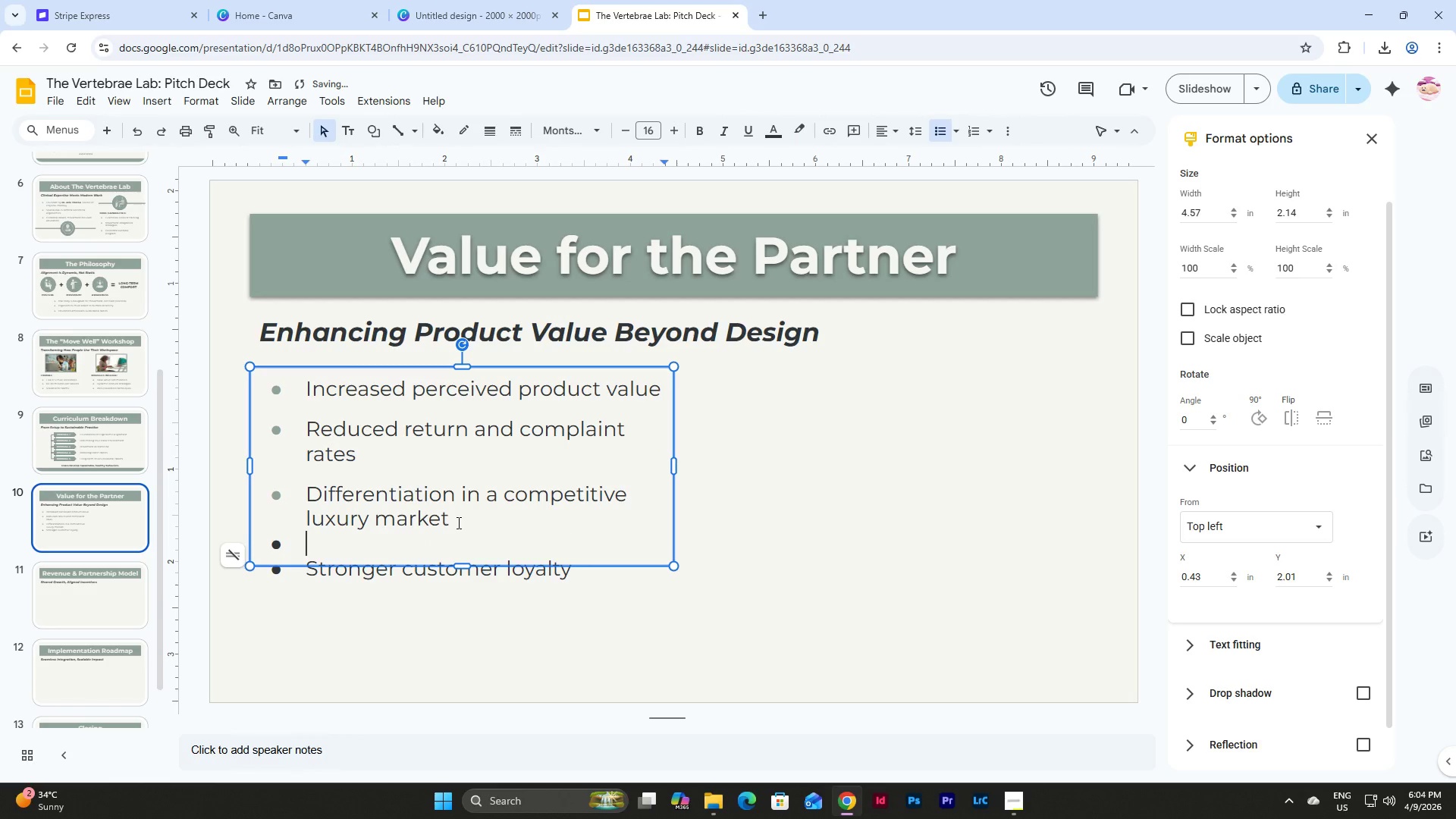 
key(Backspace)
 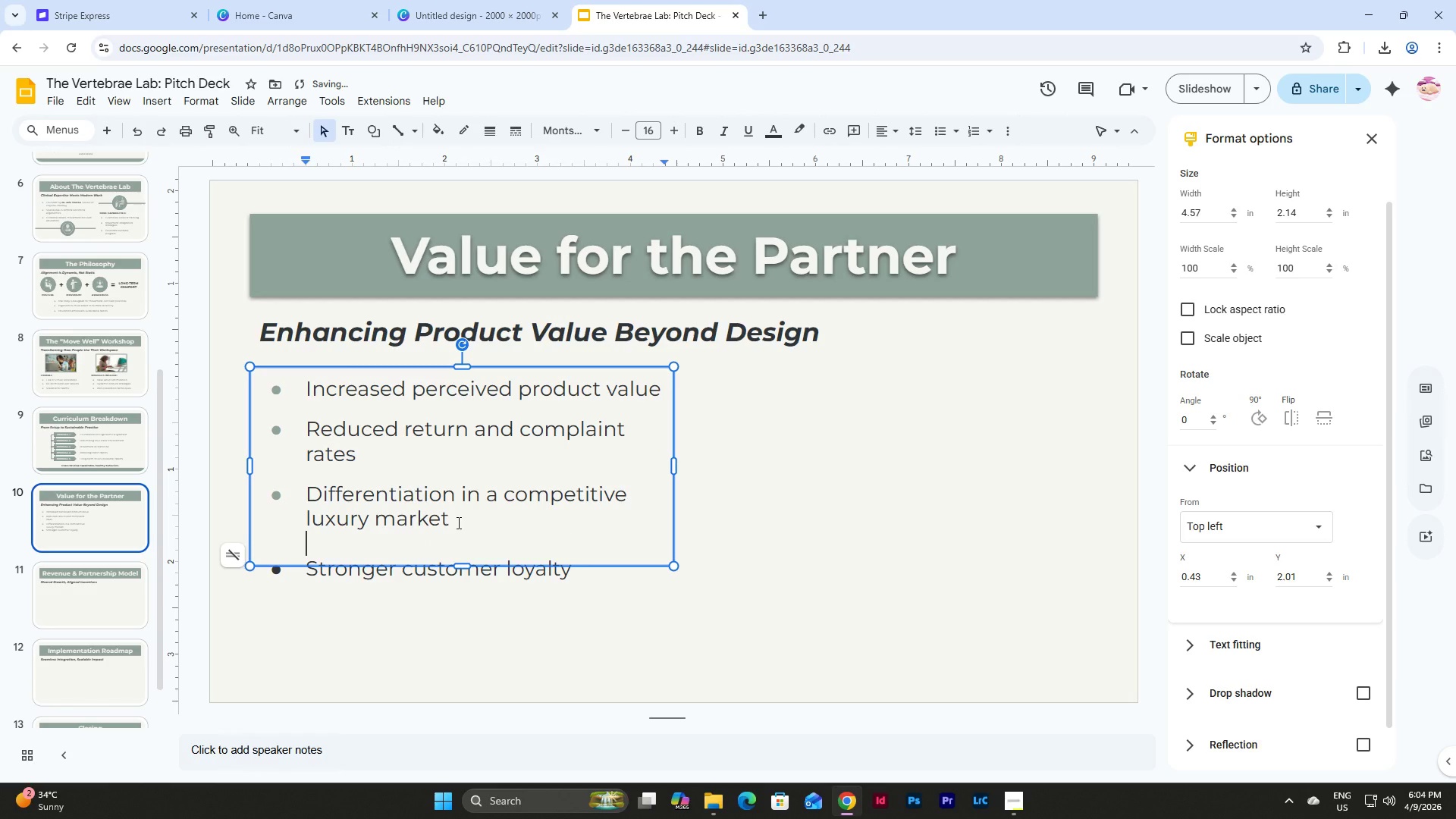 
key(Backspace)
 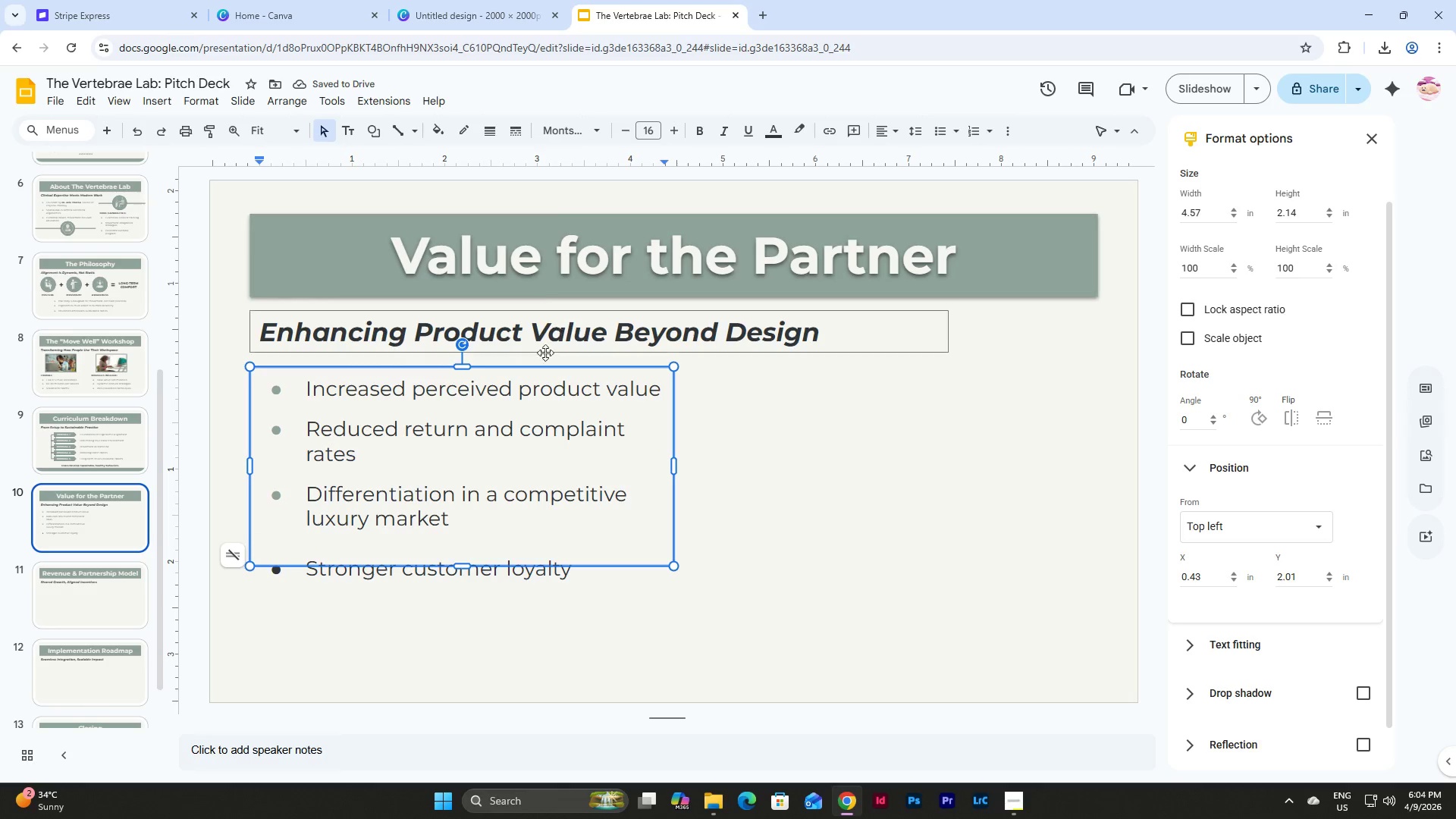 
wait(5.16)
 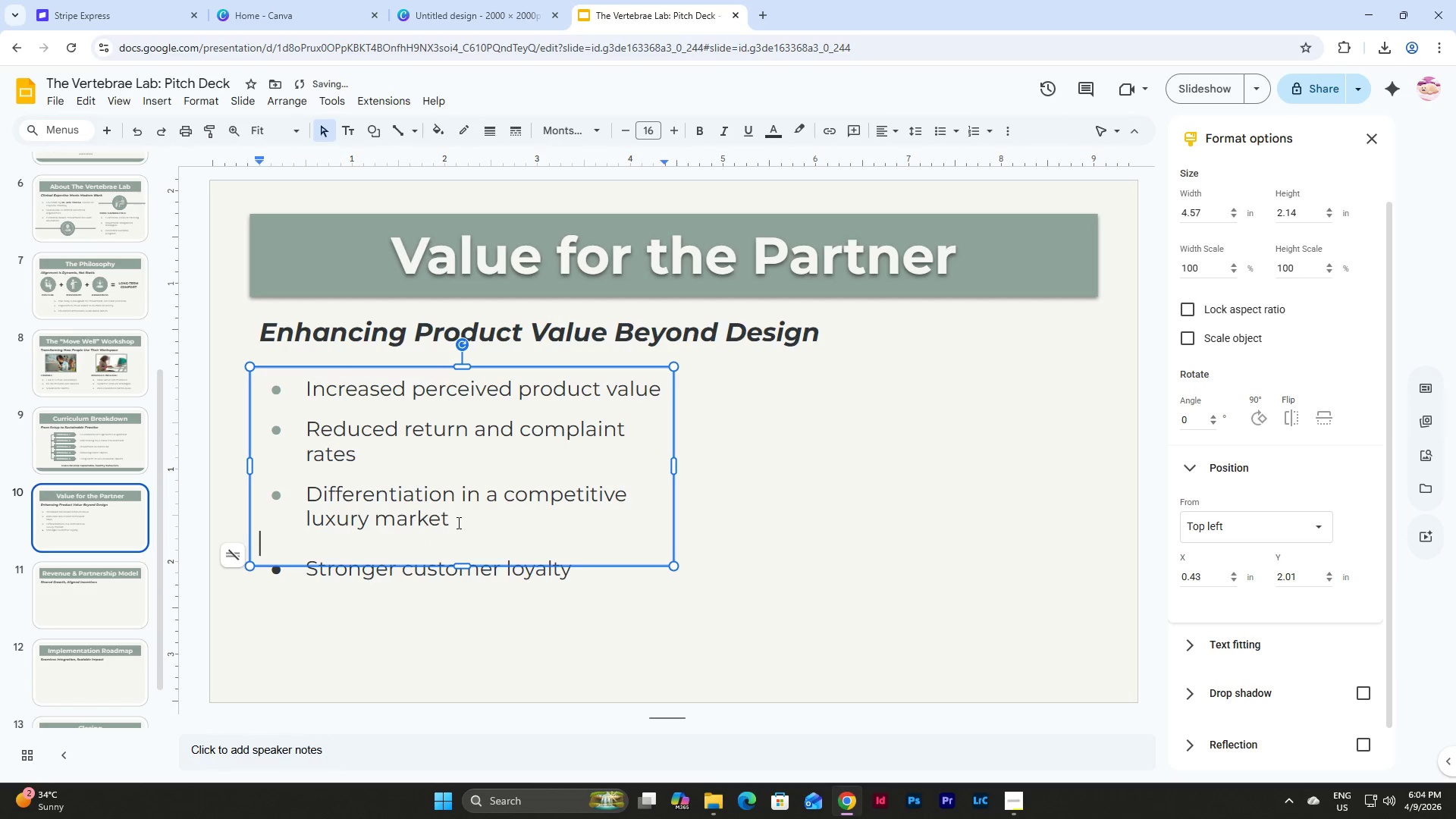 
left_click([652, 131])
 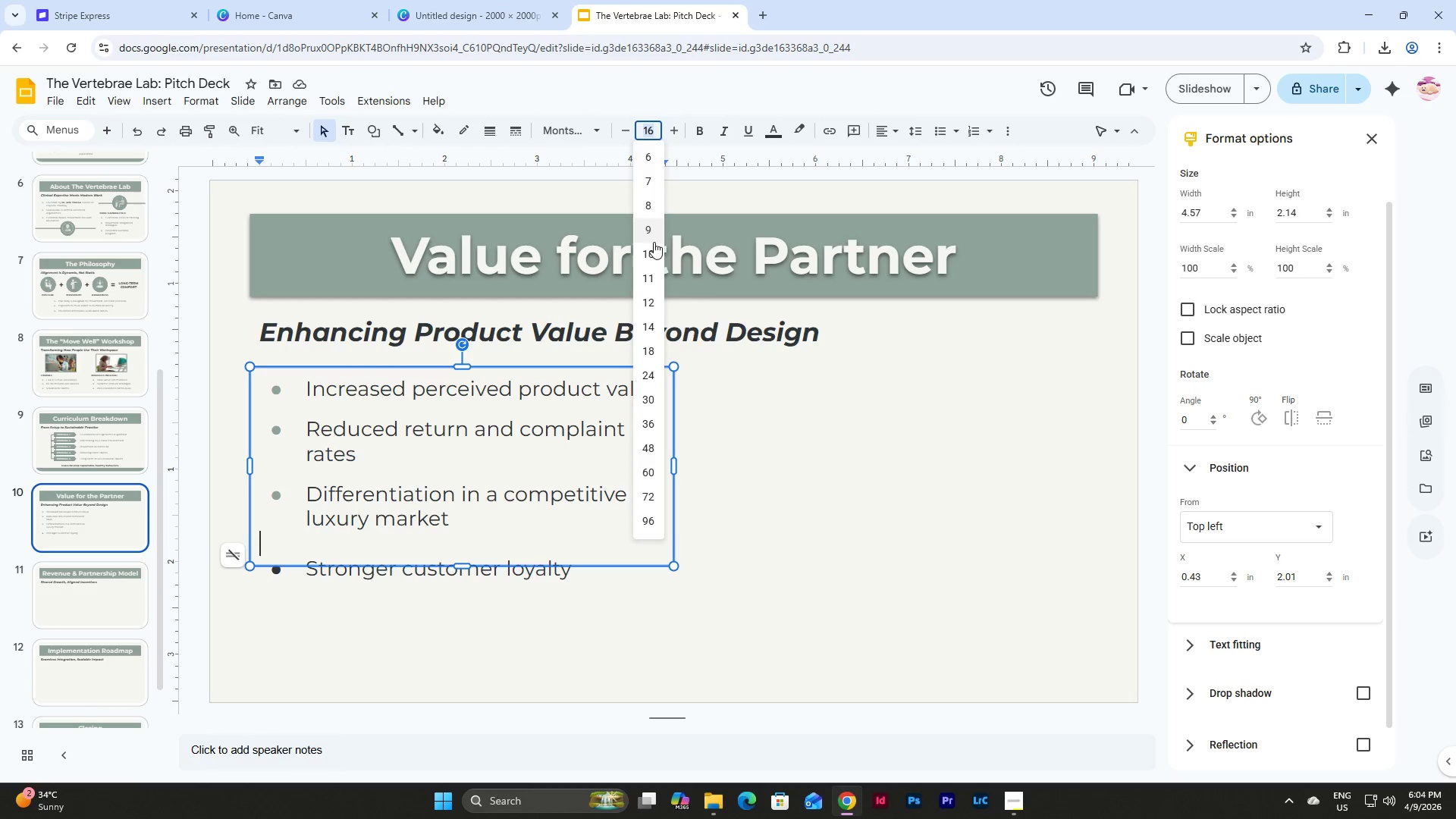 
left_click([654, 249])
 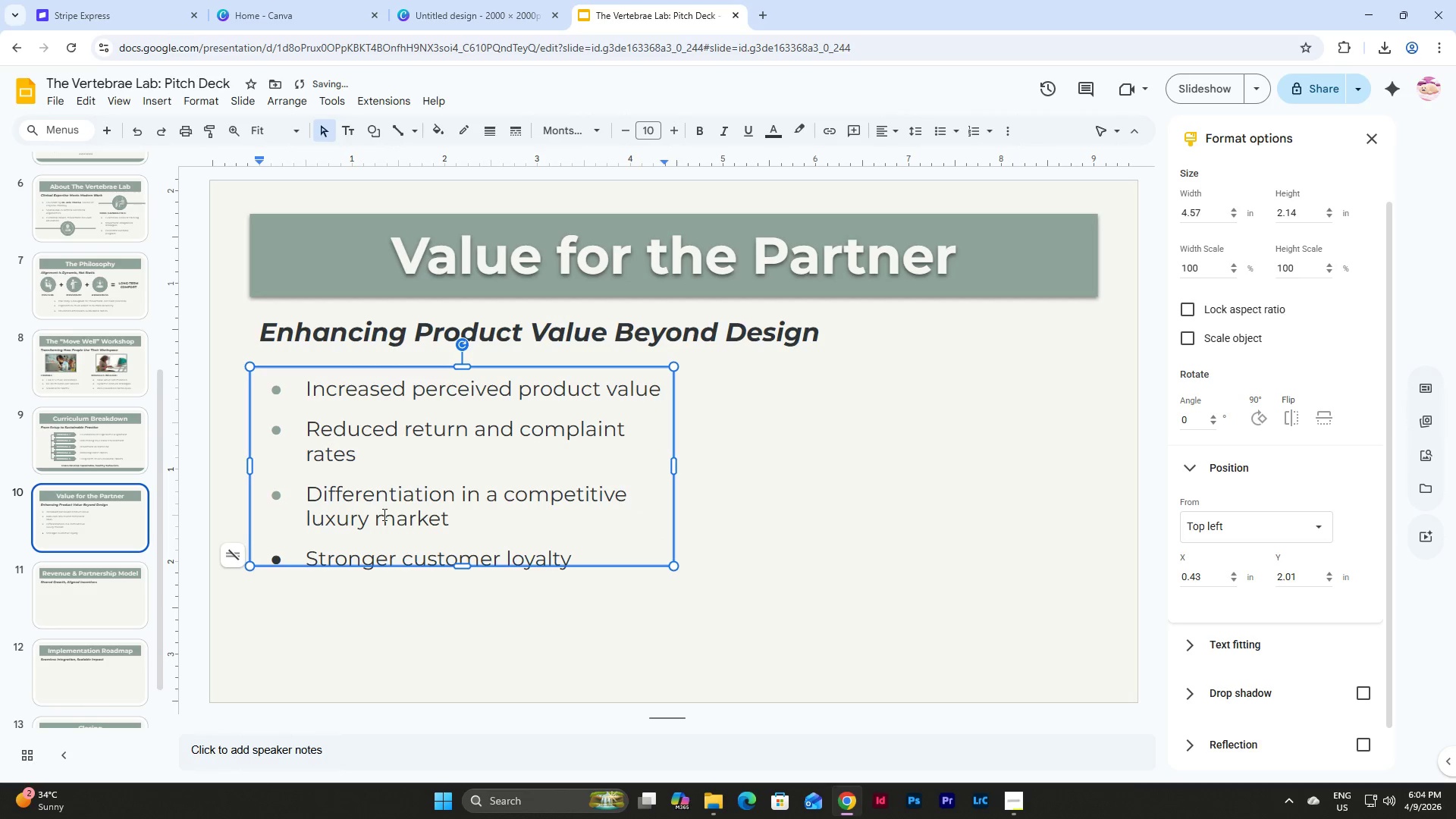 
left_click([338, 474])
 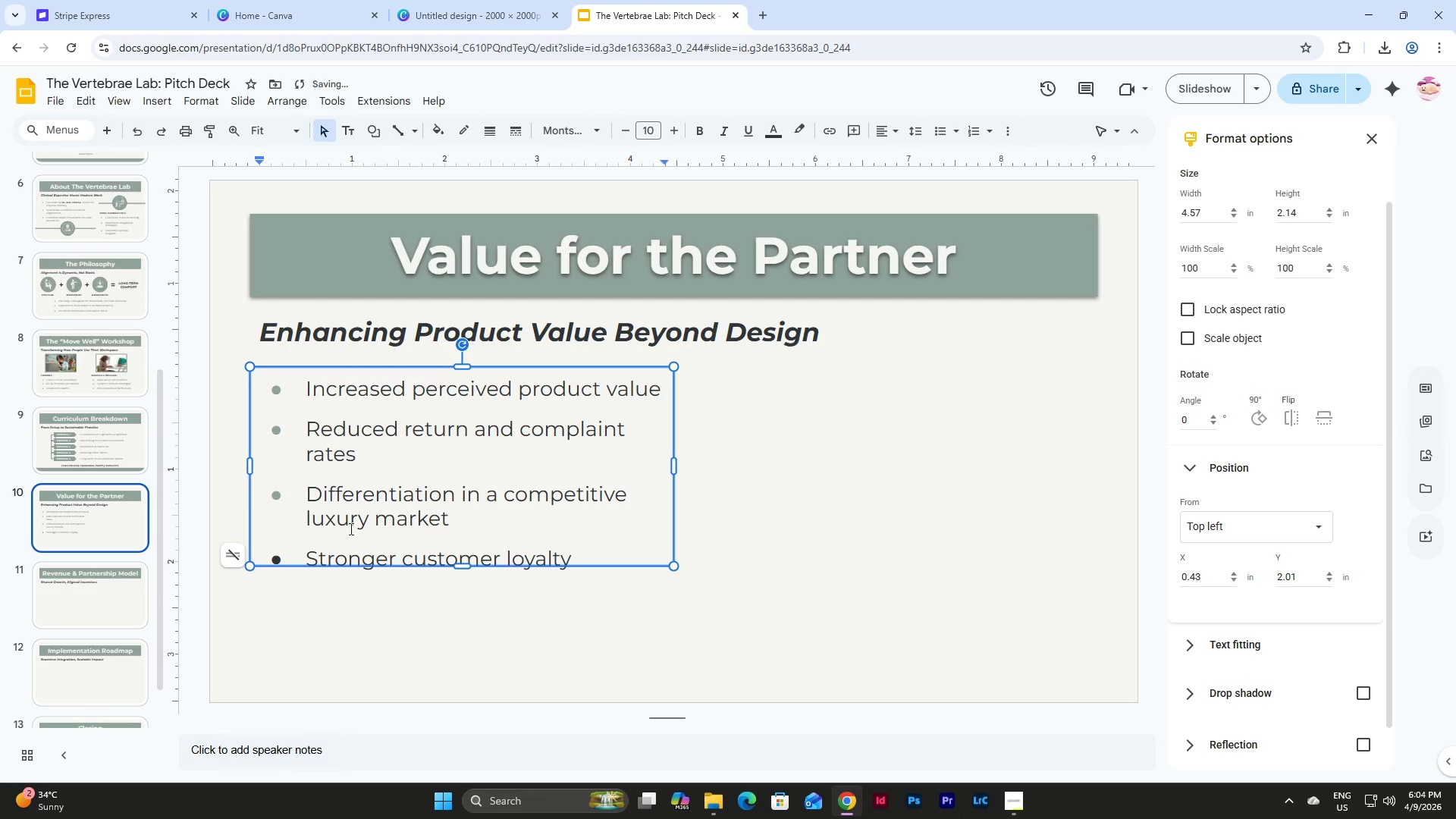 
left_click([350, 539])
 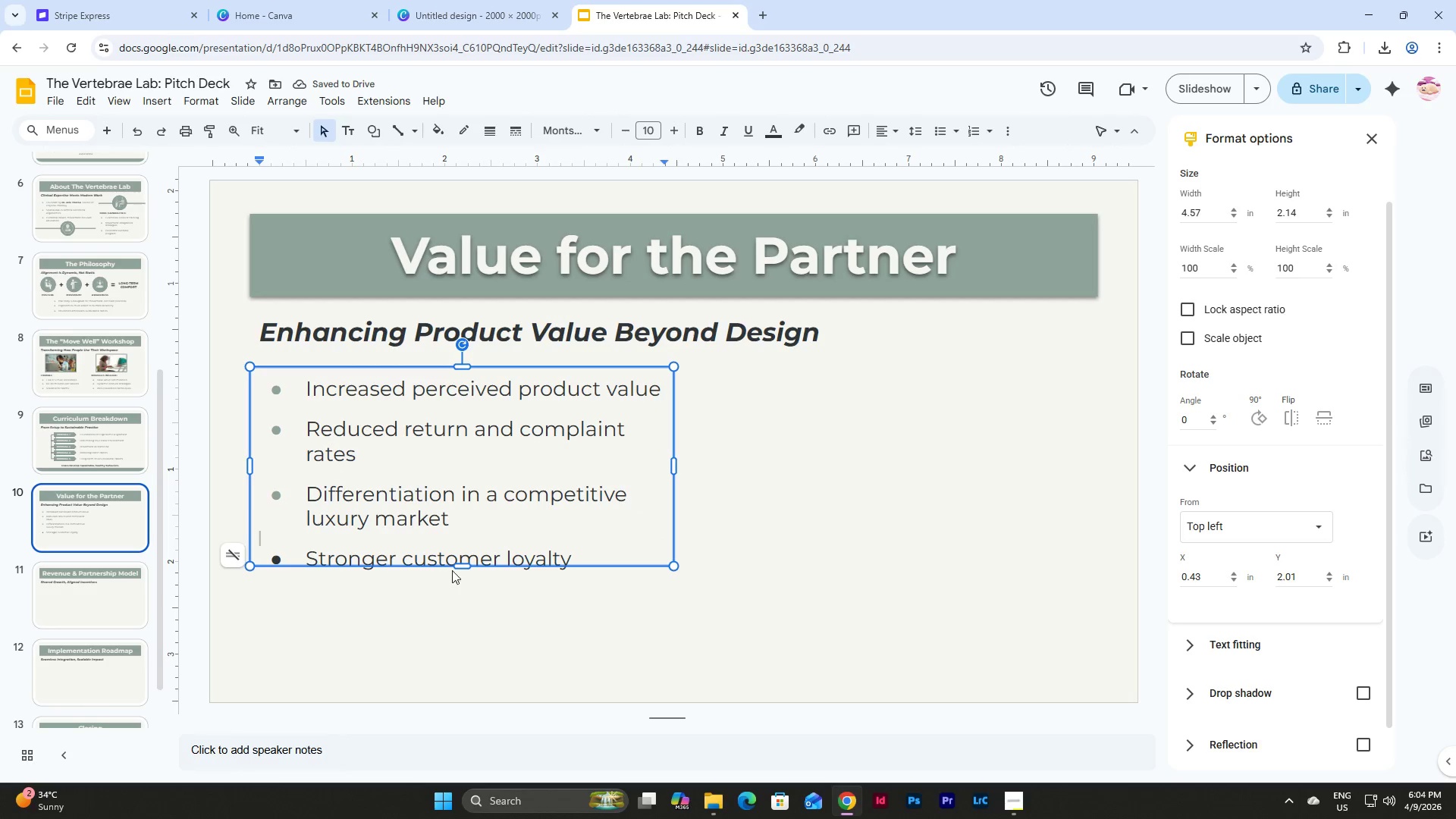 
left_click_drag(start_coordinate=[470, 564], to_coordinate=[470, 582])
 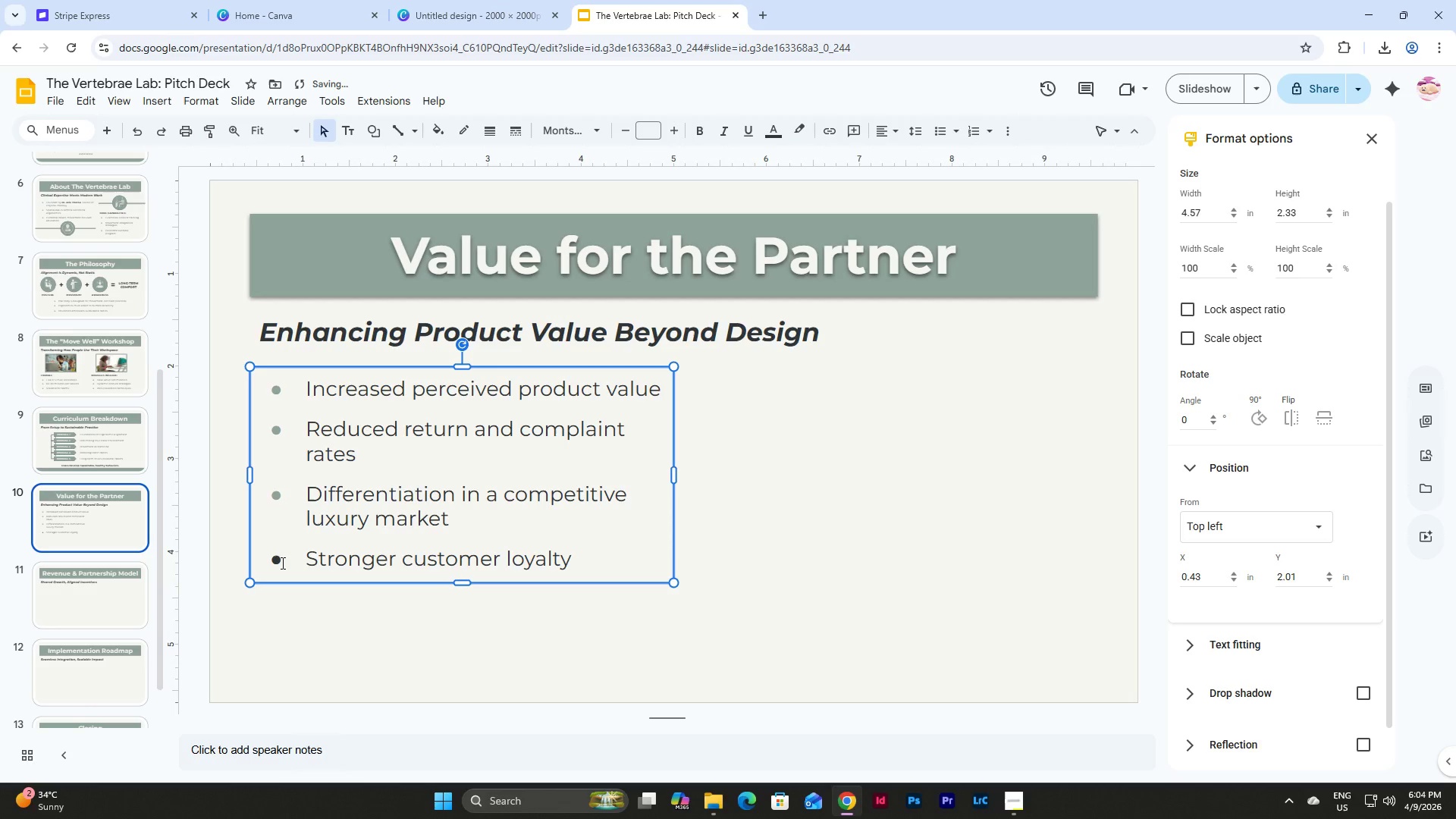 
left_click([280, 563])
 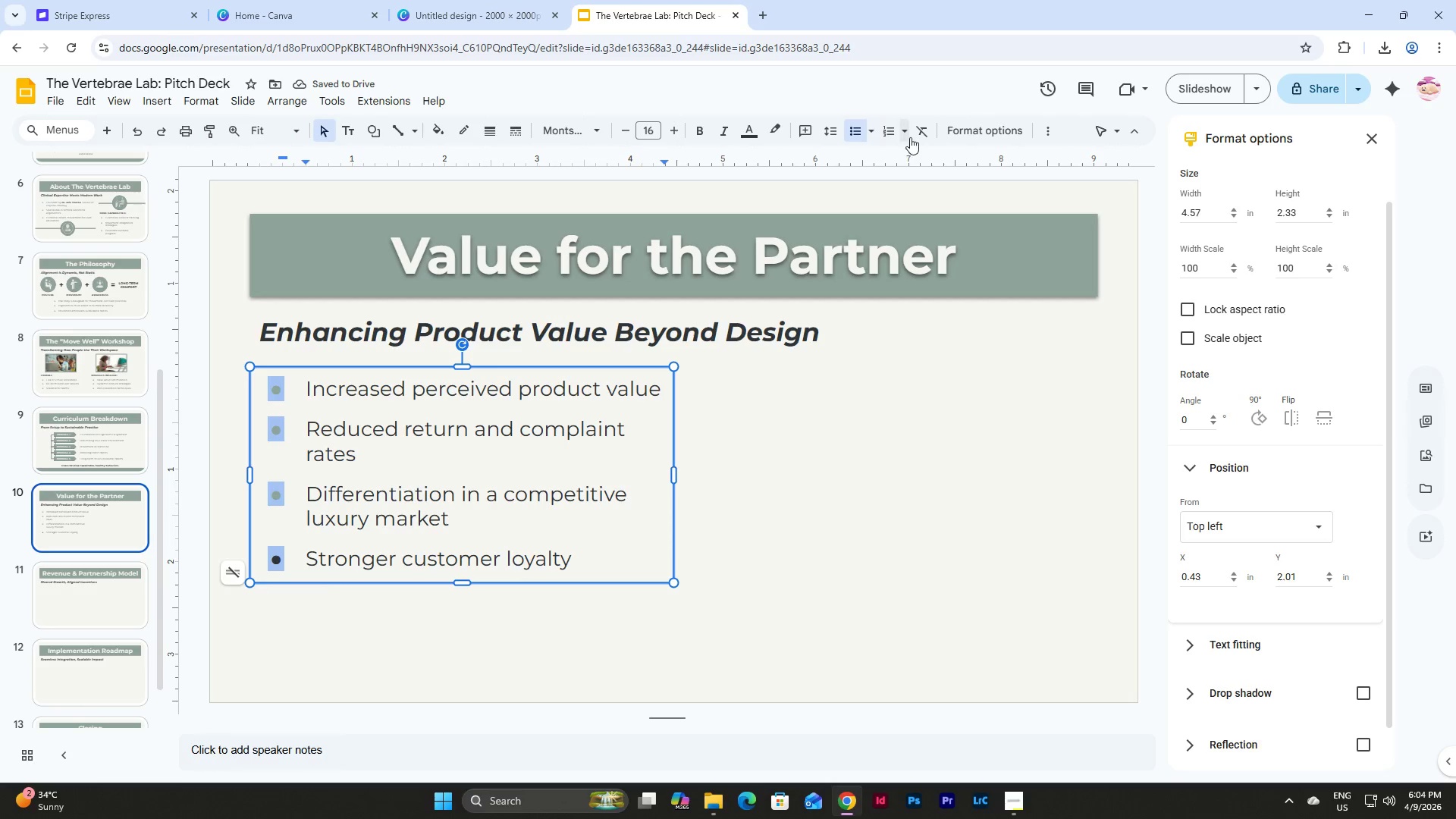 
left_click([752, 124])
 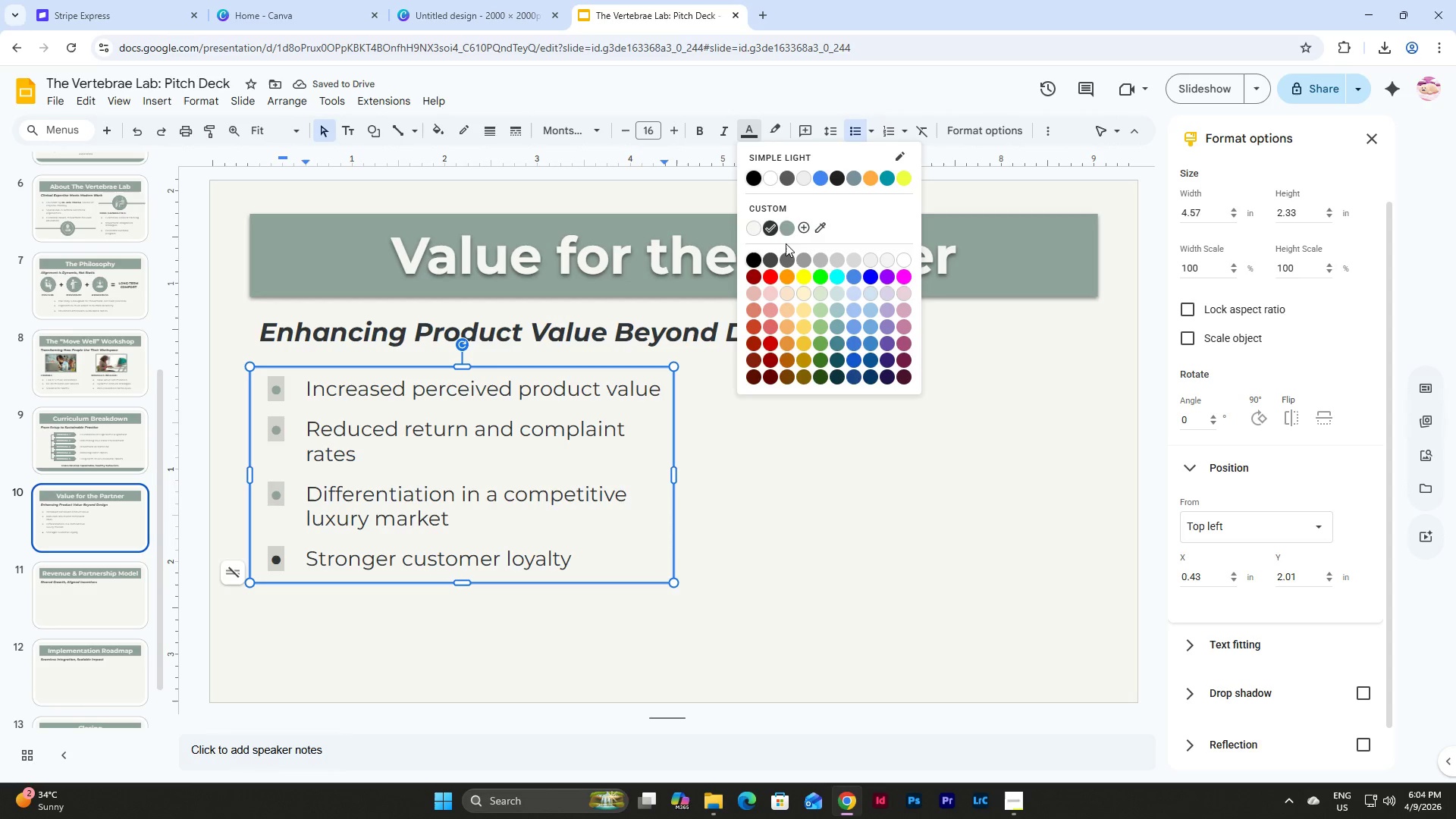 
left_click([787, 226])
 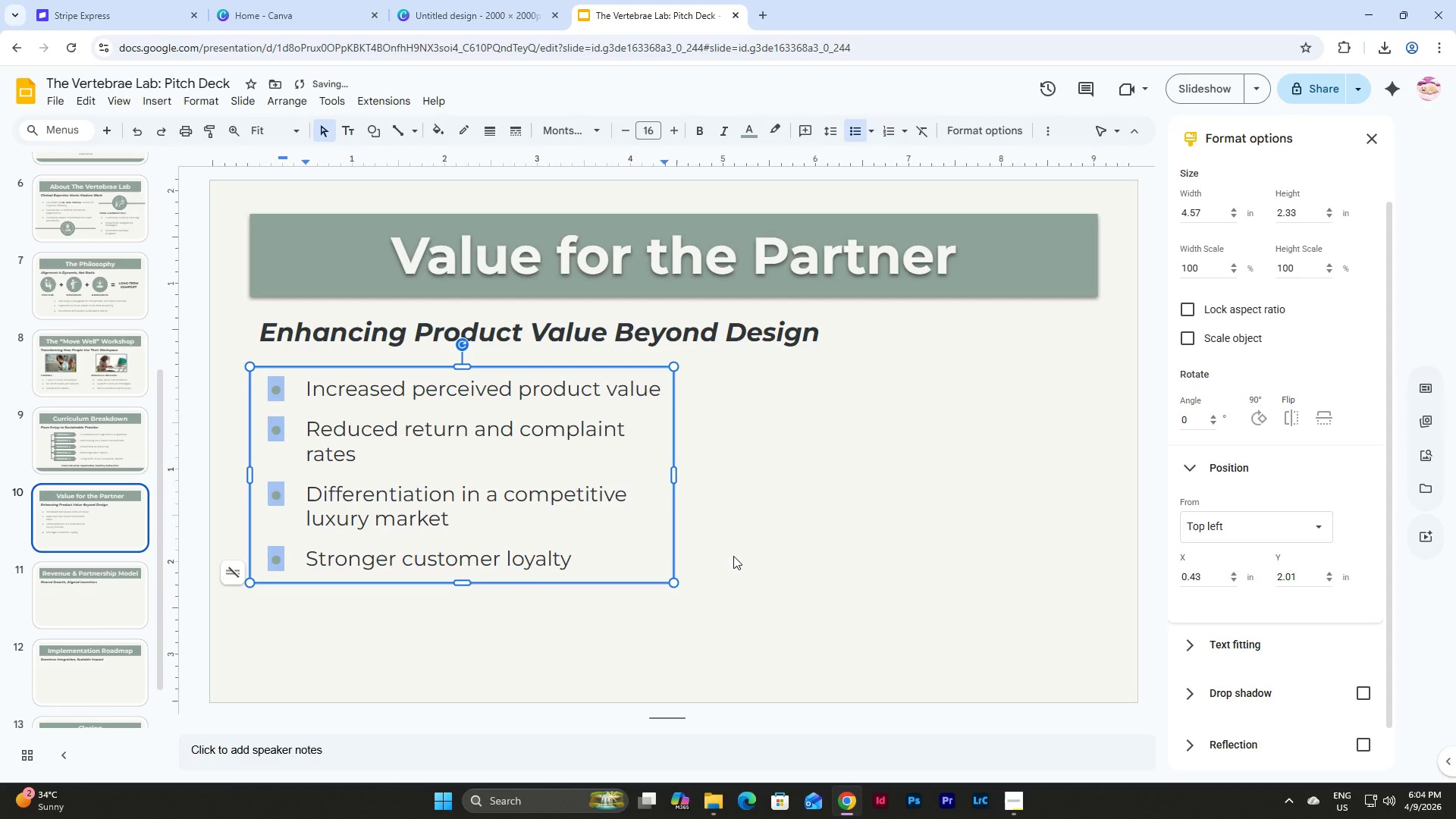 
left_click([742, 523])
 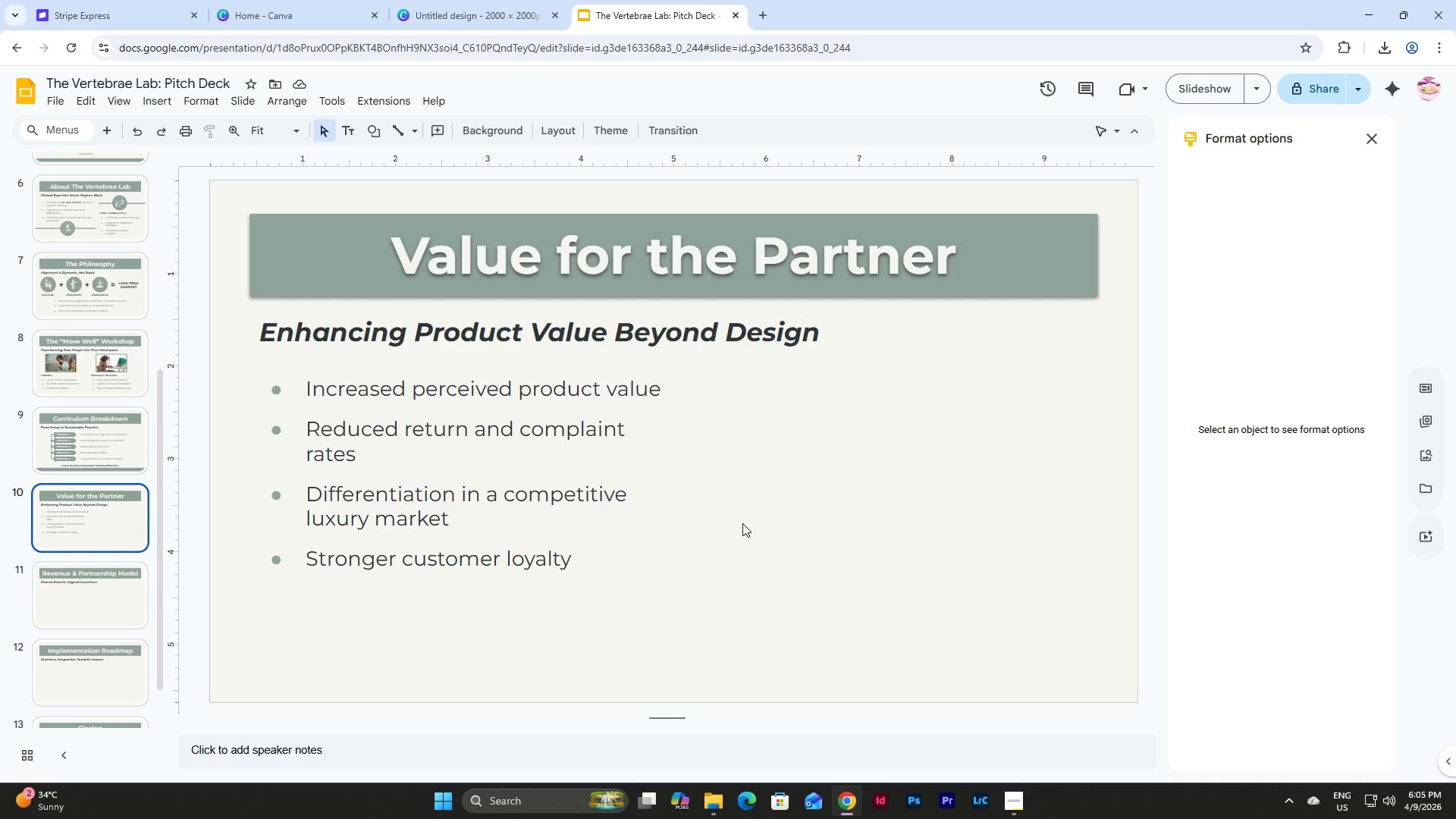 
wait(38.77)
 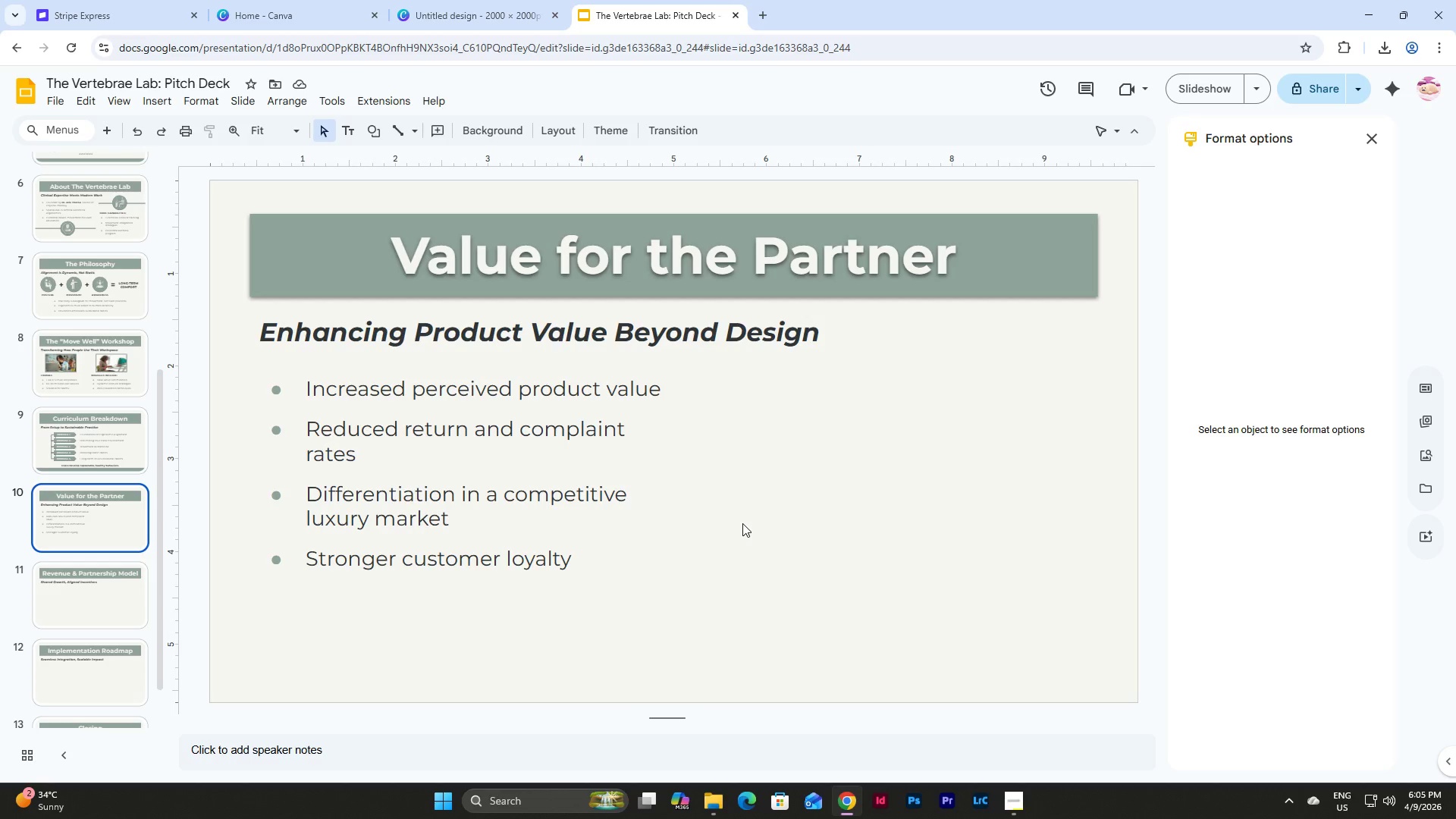 
scroll: coordinate [124, 453], scroll_direction: up, amount: 2.0
 